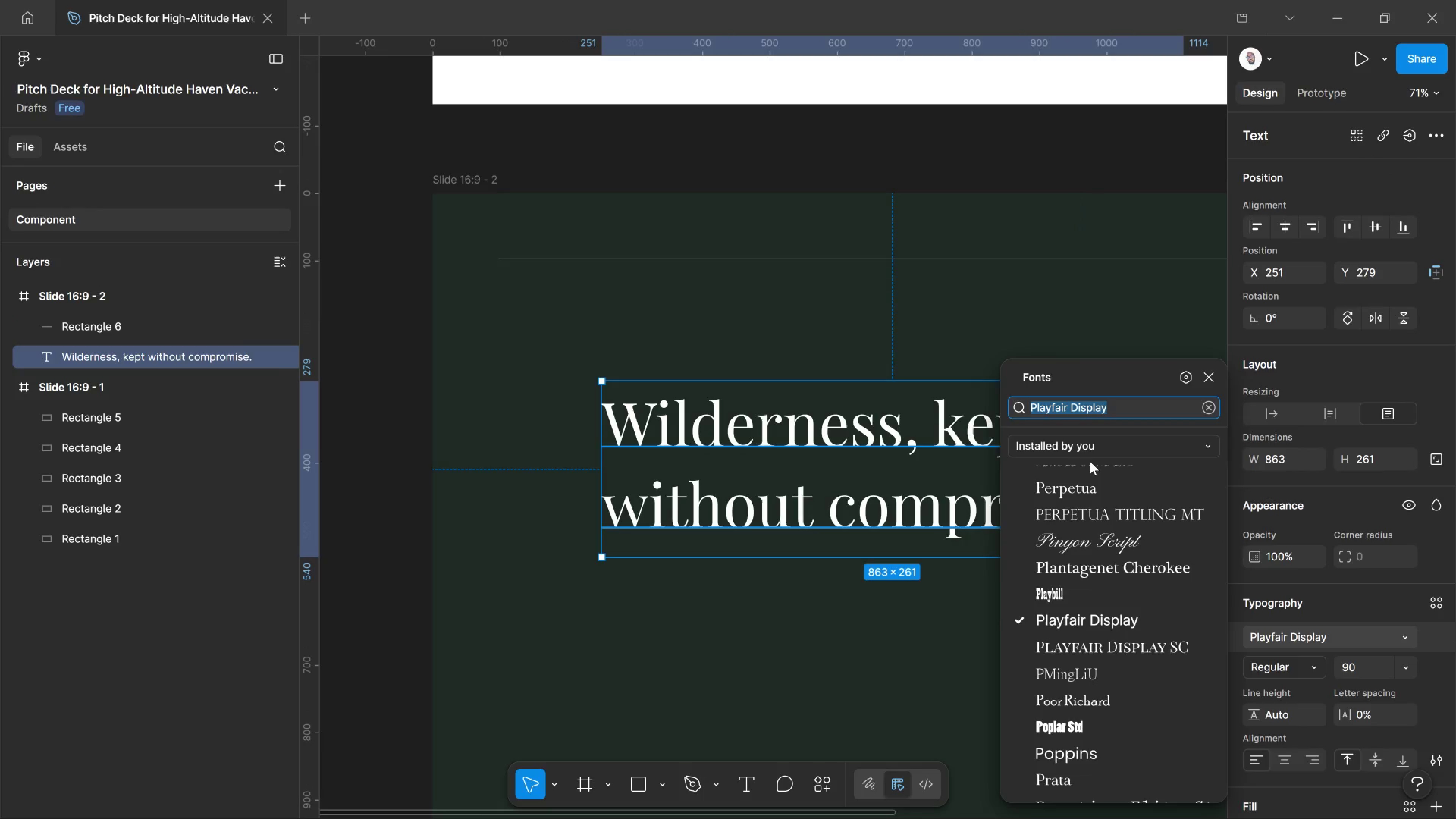 
type(lato)
 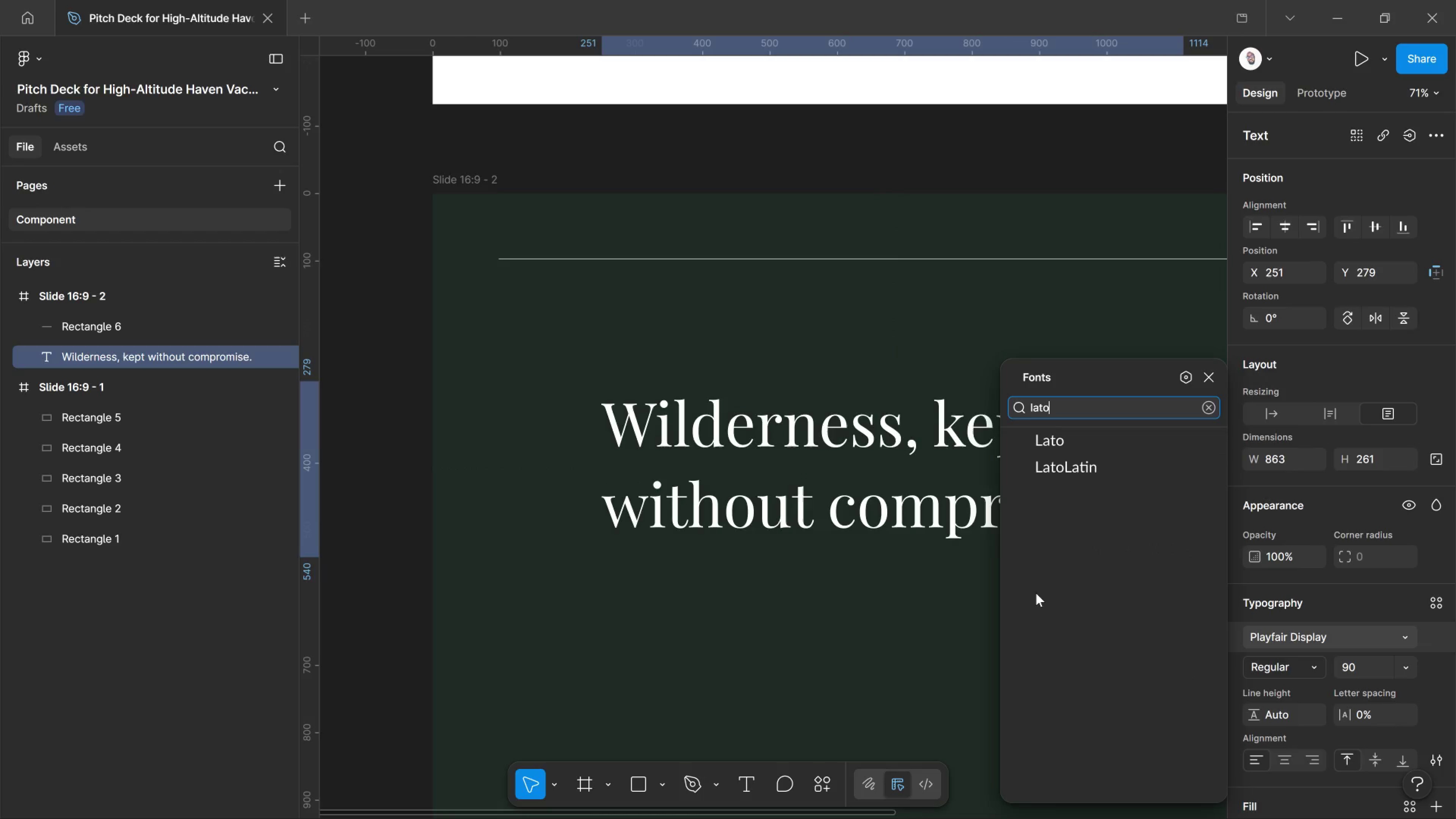 
left_click([946, 597])
 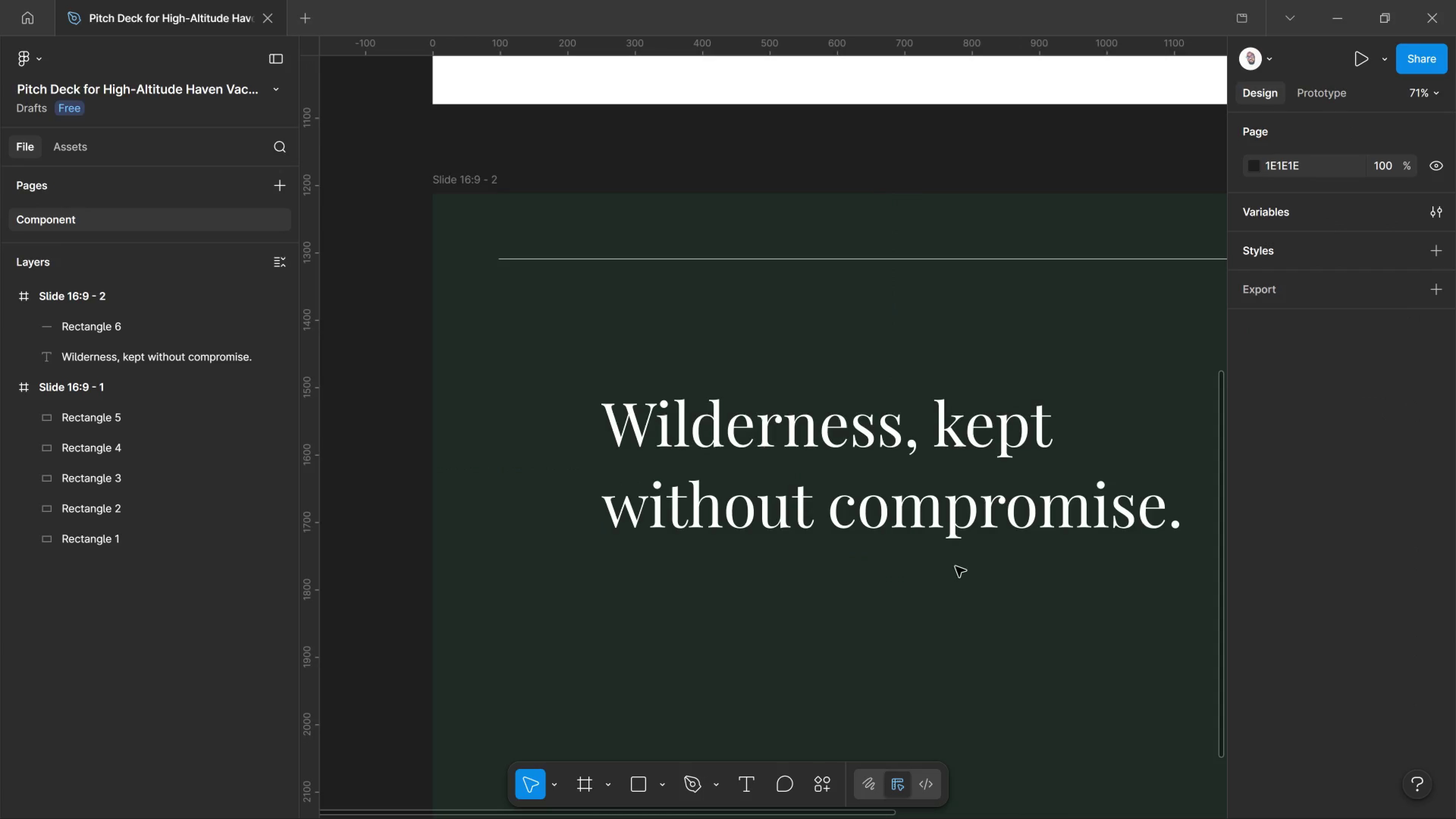 
left_click([942, 530])
 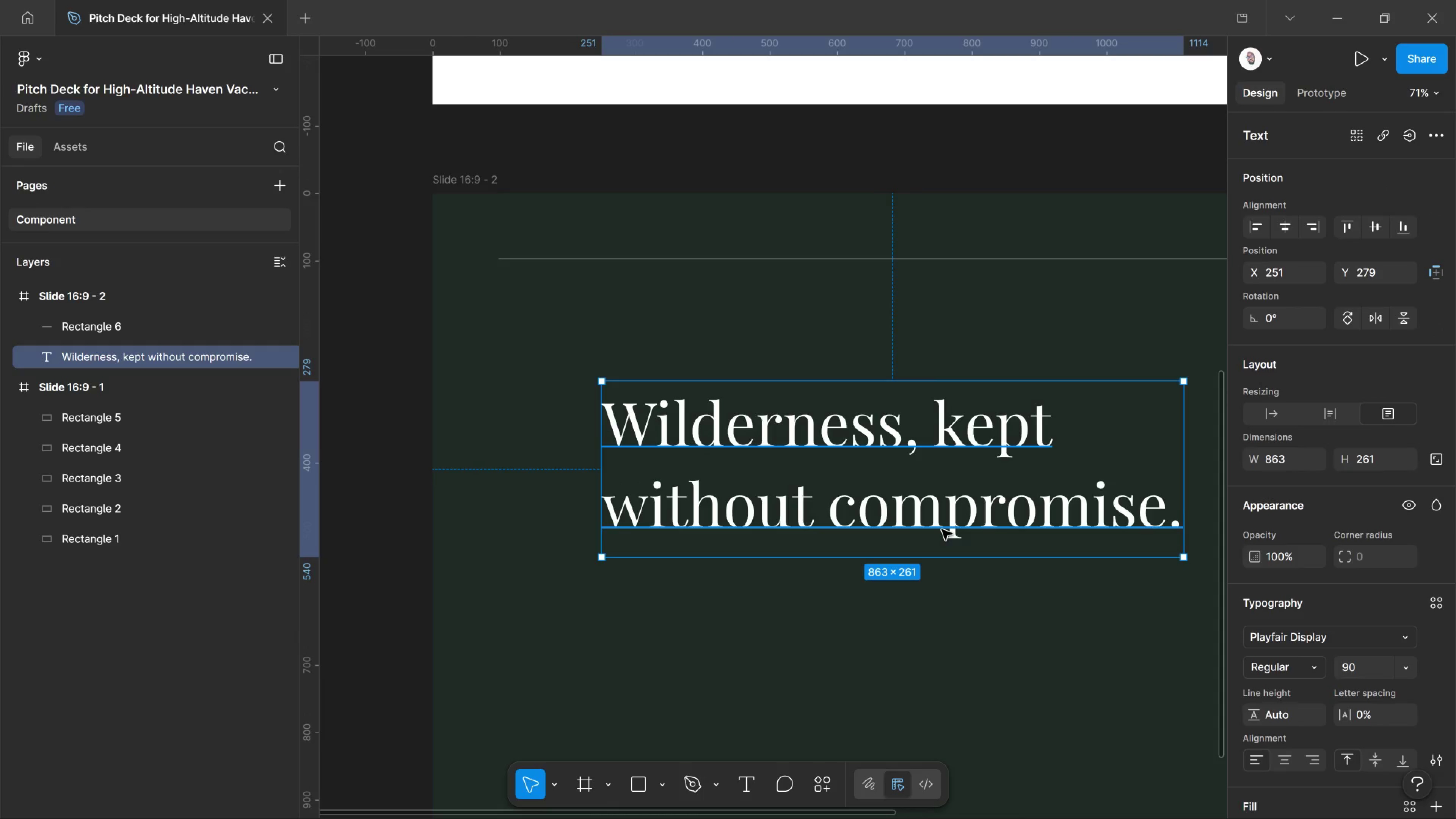 
hold_key(key=AltLeft, duration=1.42)
left_click_drag(start_coordinate=[942, 530], to_coordinate=[942, 697])
 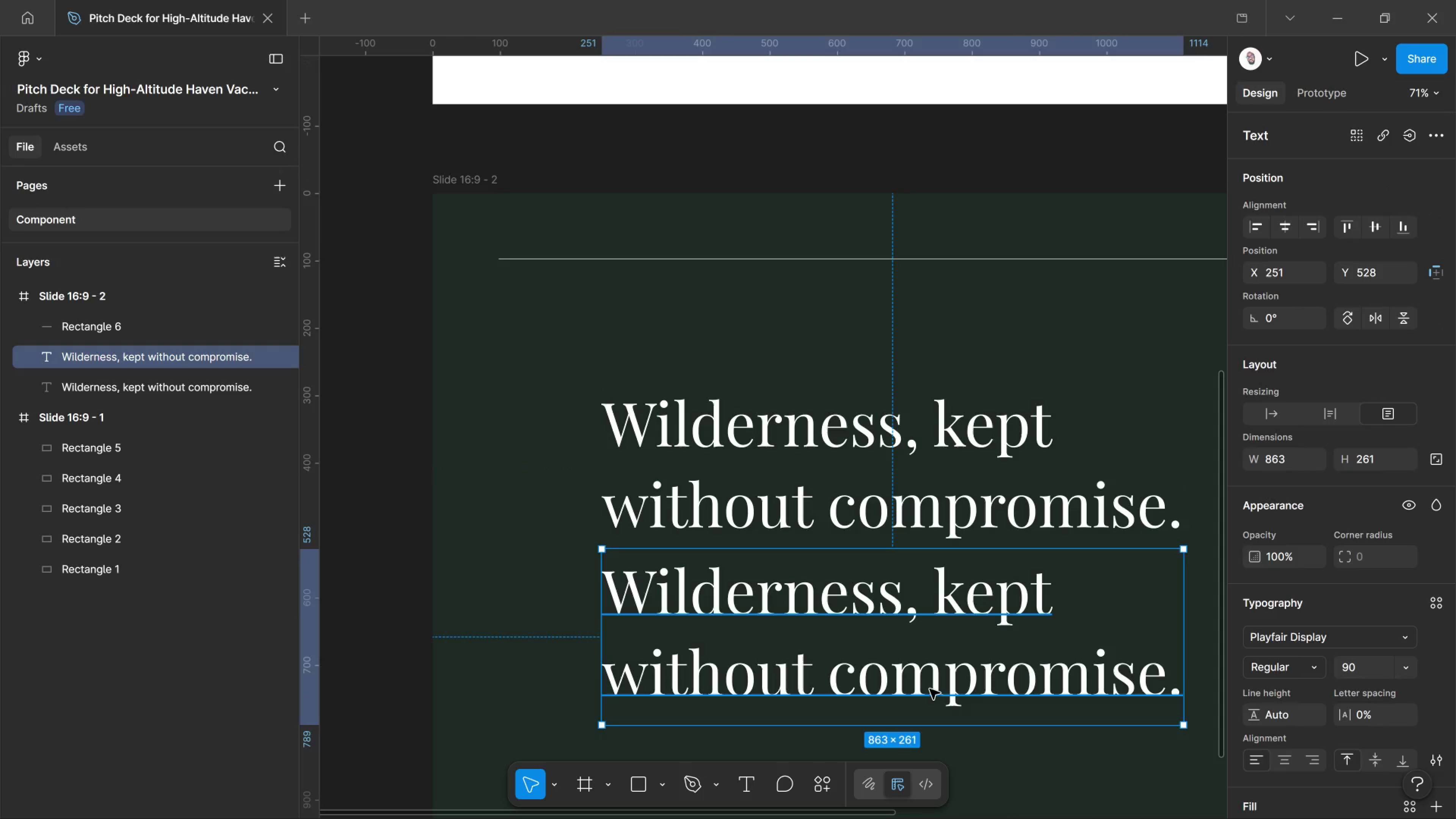 
hold_key(key=ShiftLeft, duration=0.64)
 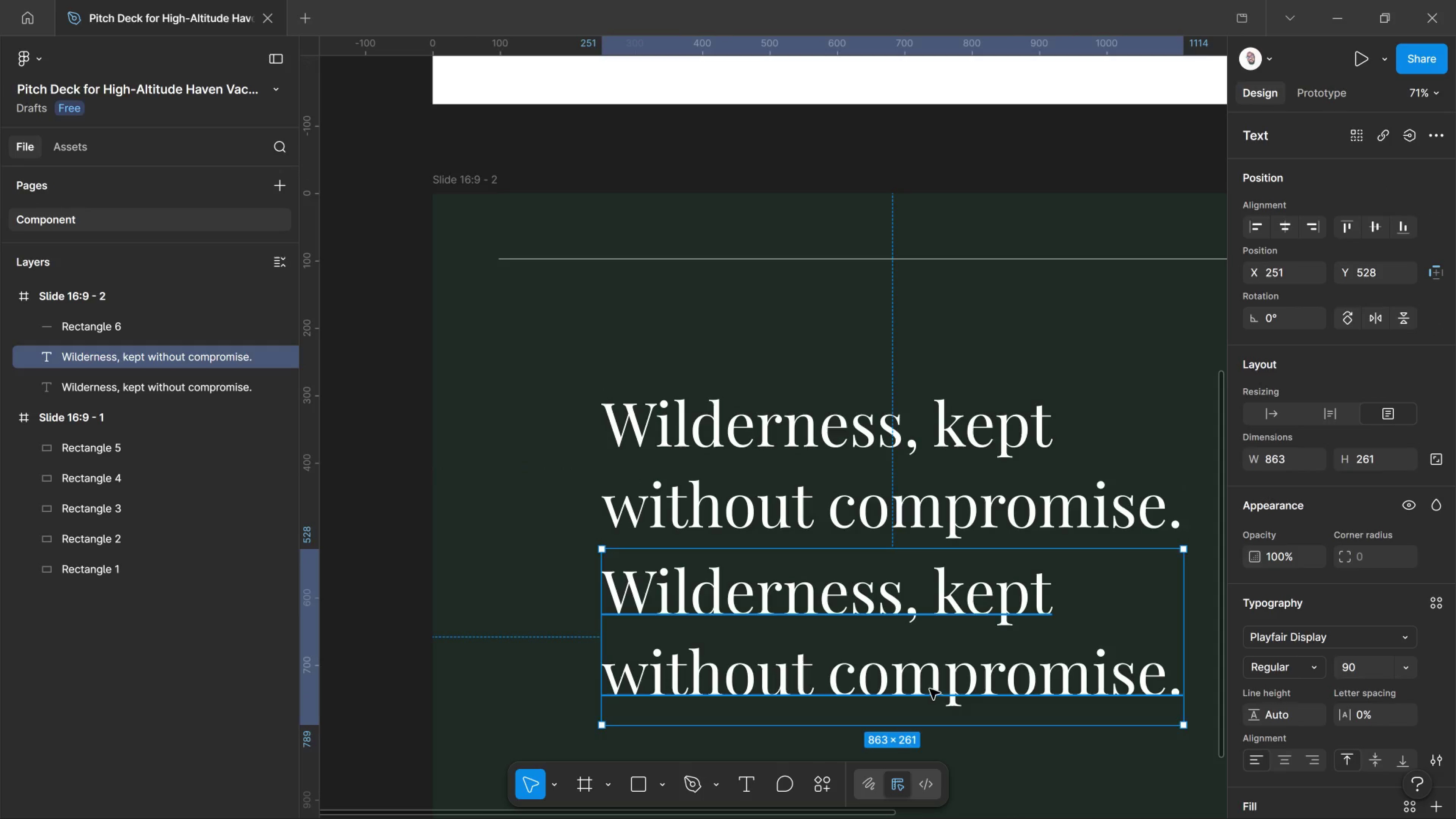 
double_click([930, 689])
 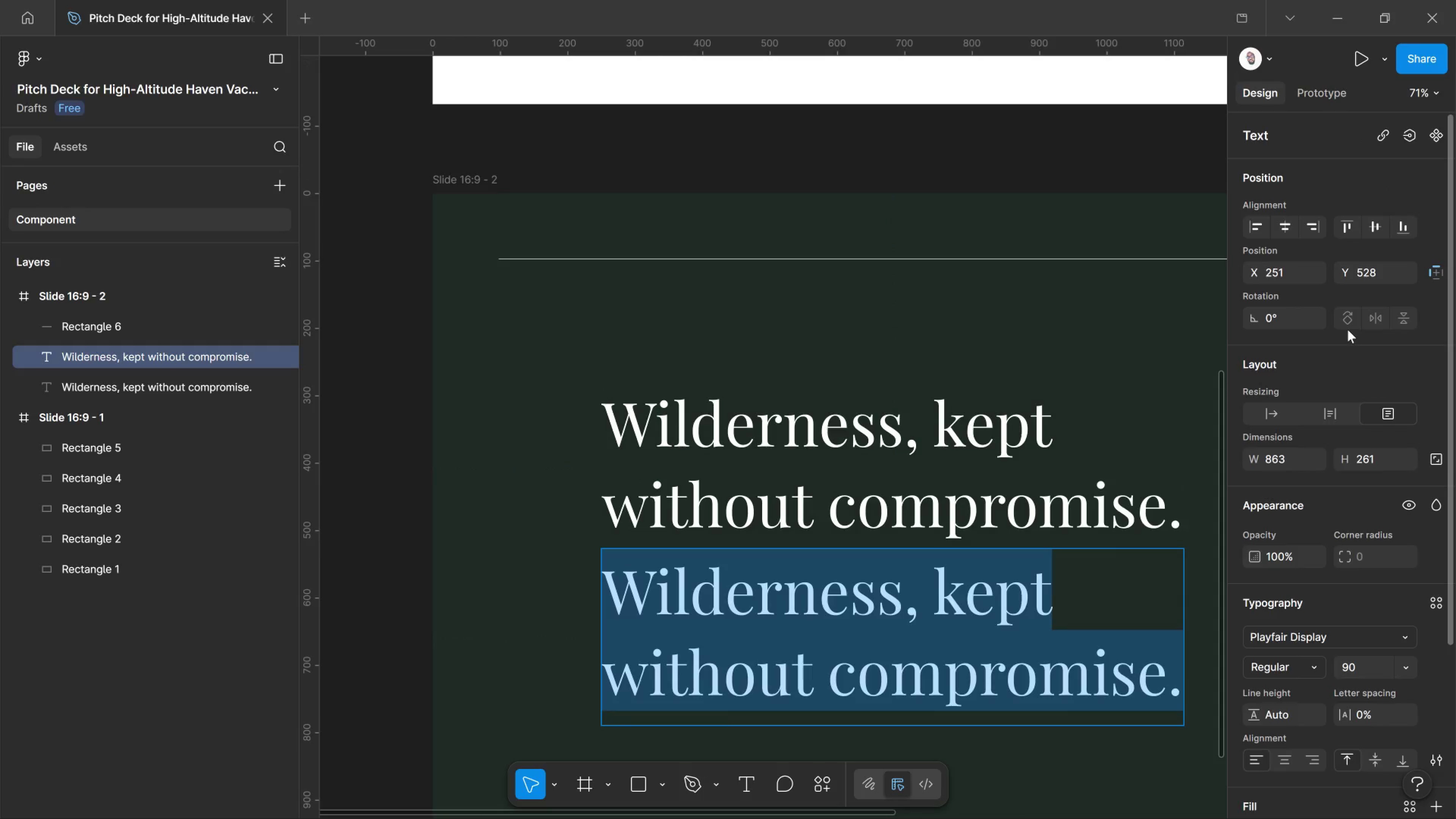 
scroll: coordinate [1255, 451], scroll_direction: up, amount: 9.0
 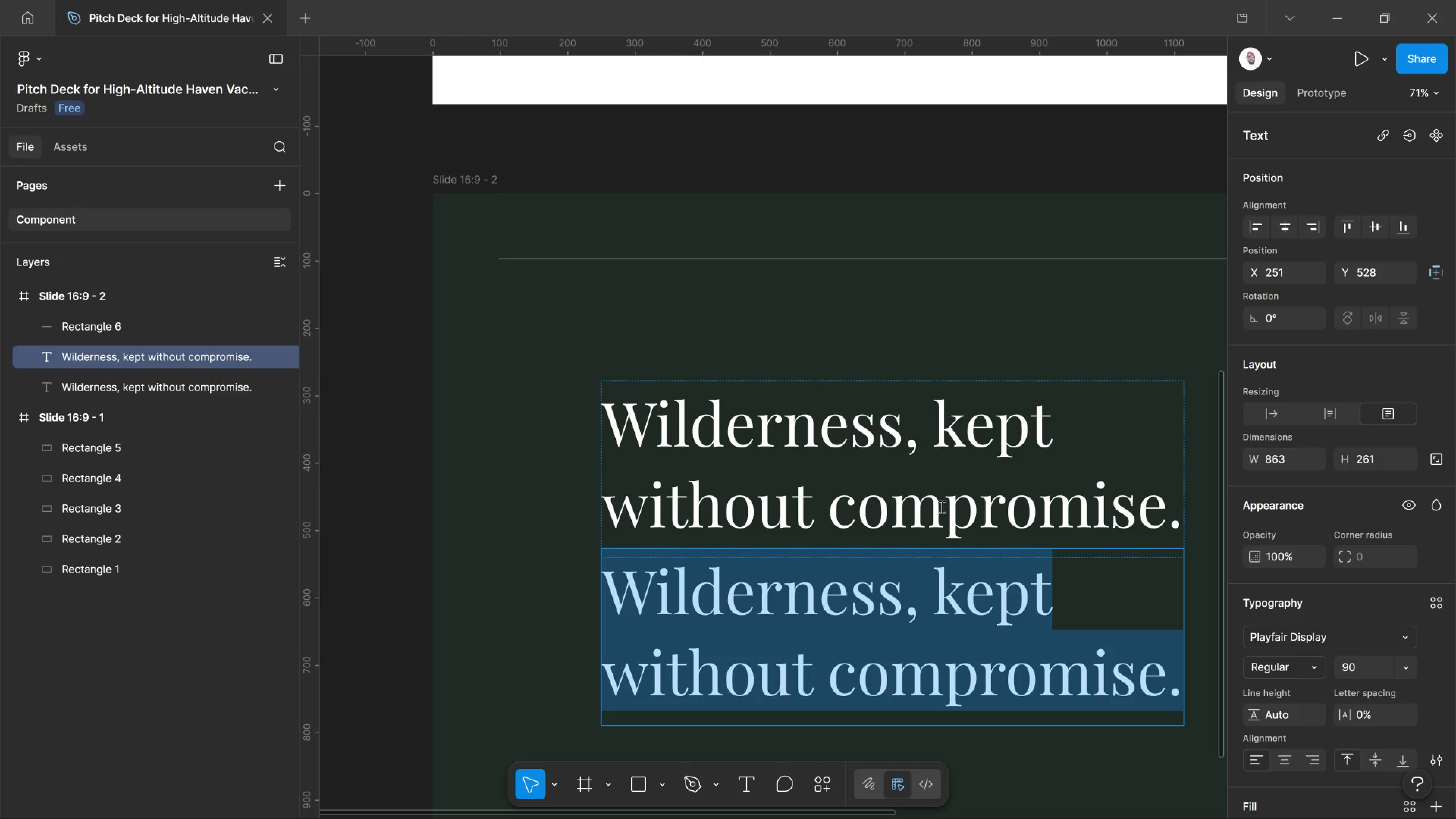 
left_click([1300, 620])
 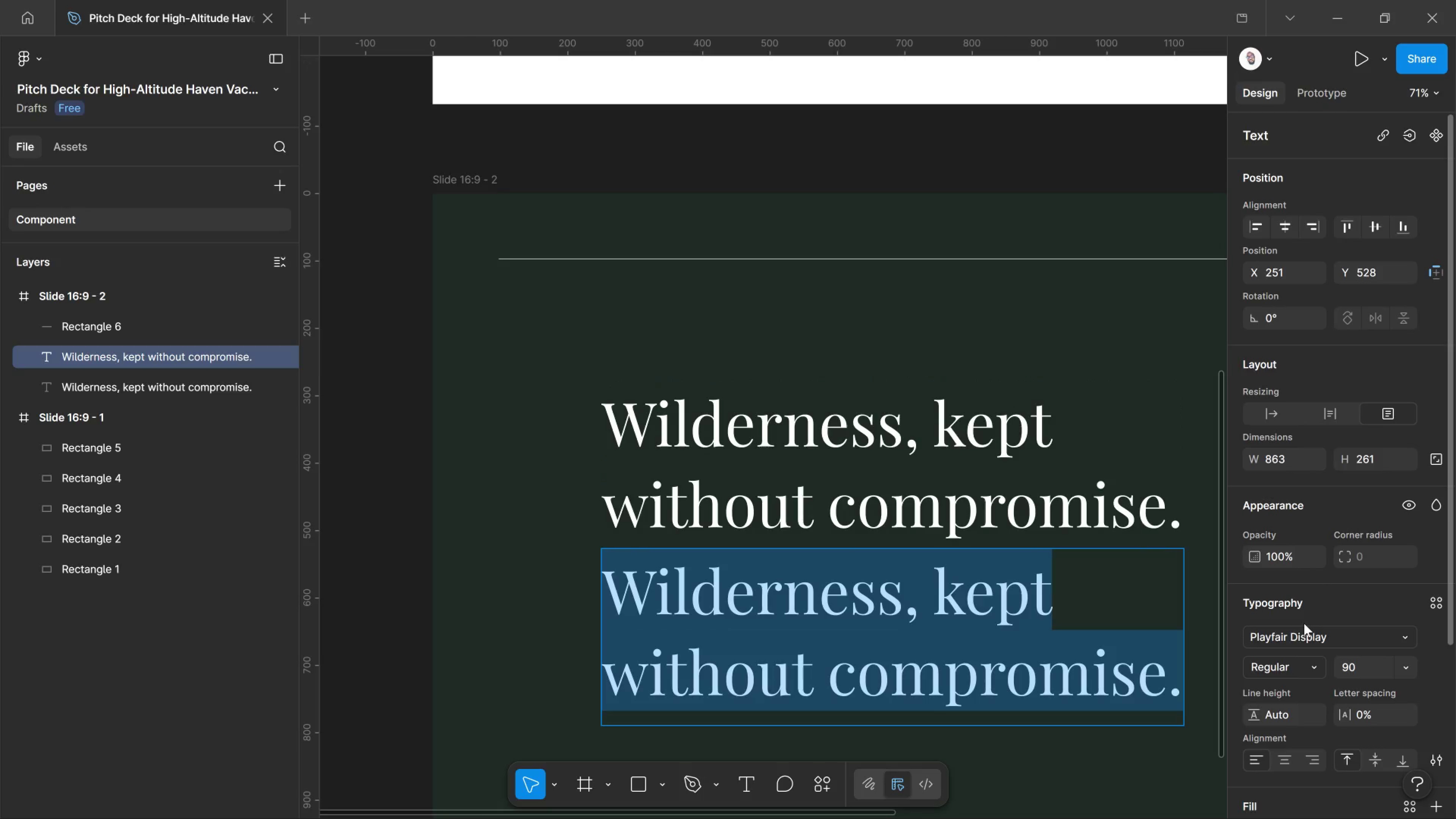 
left_click([1304, 623])
 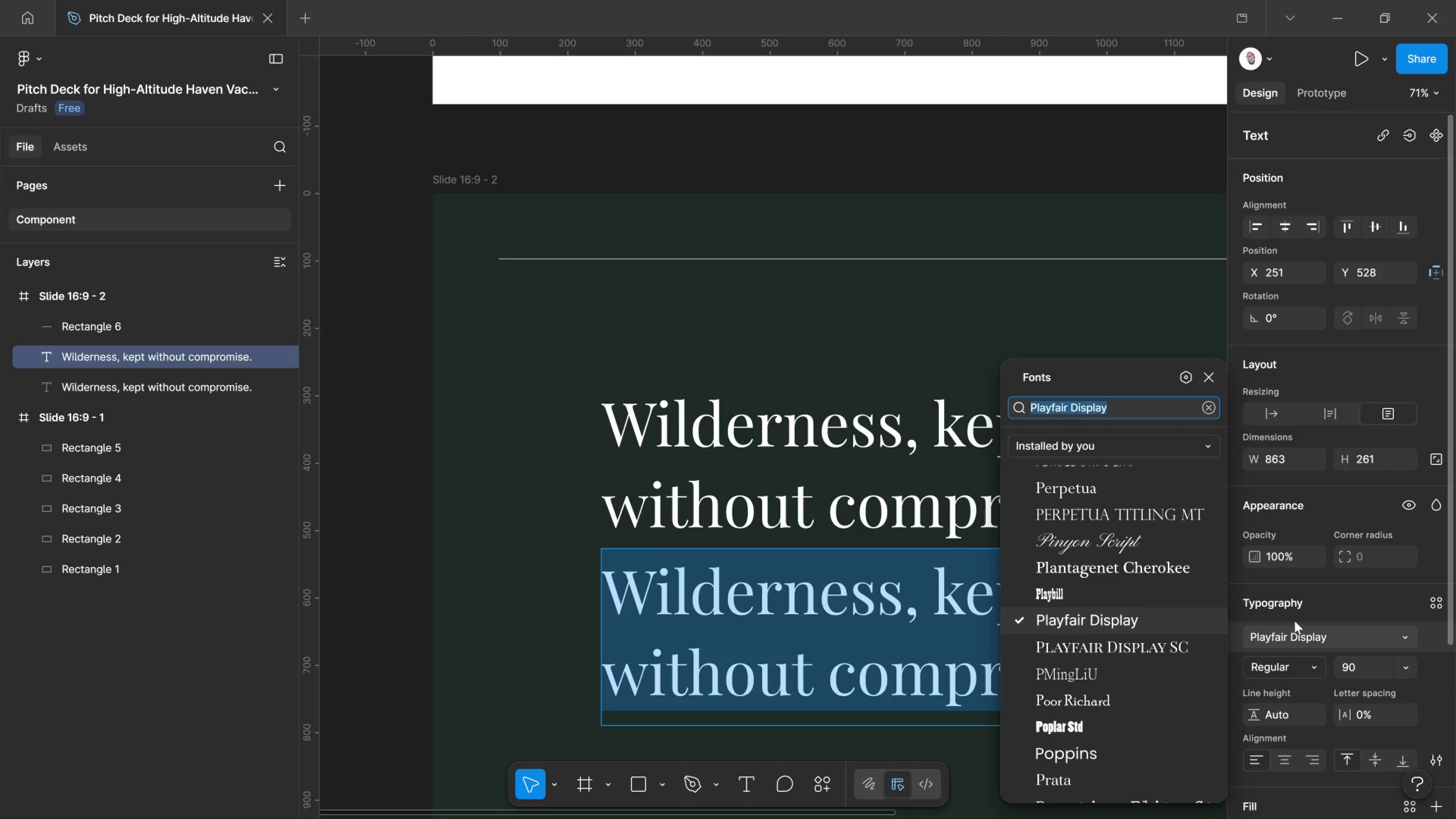 
type(lato)
 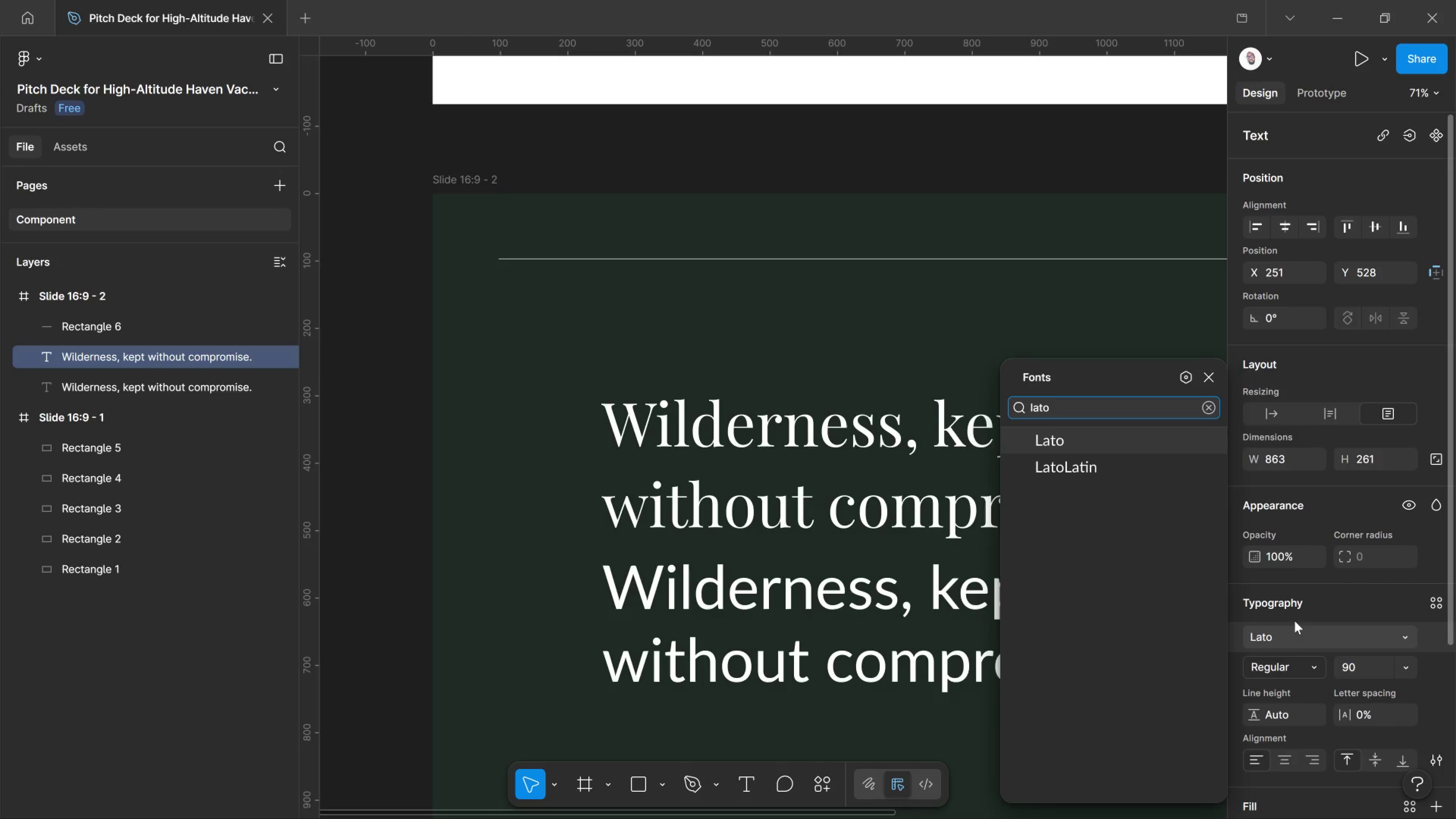 
key(Enter)
 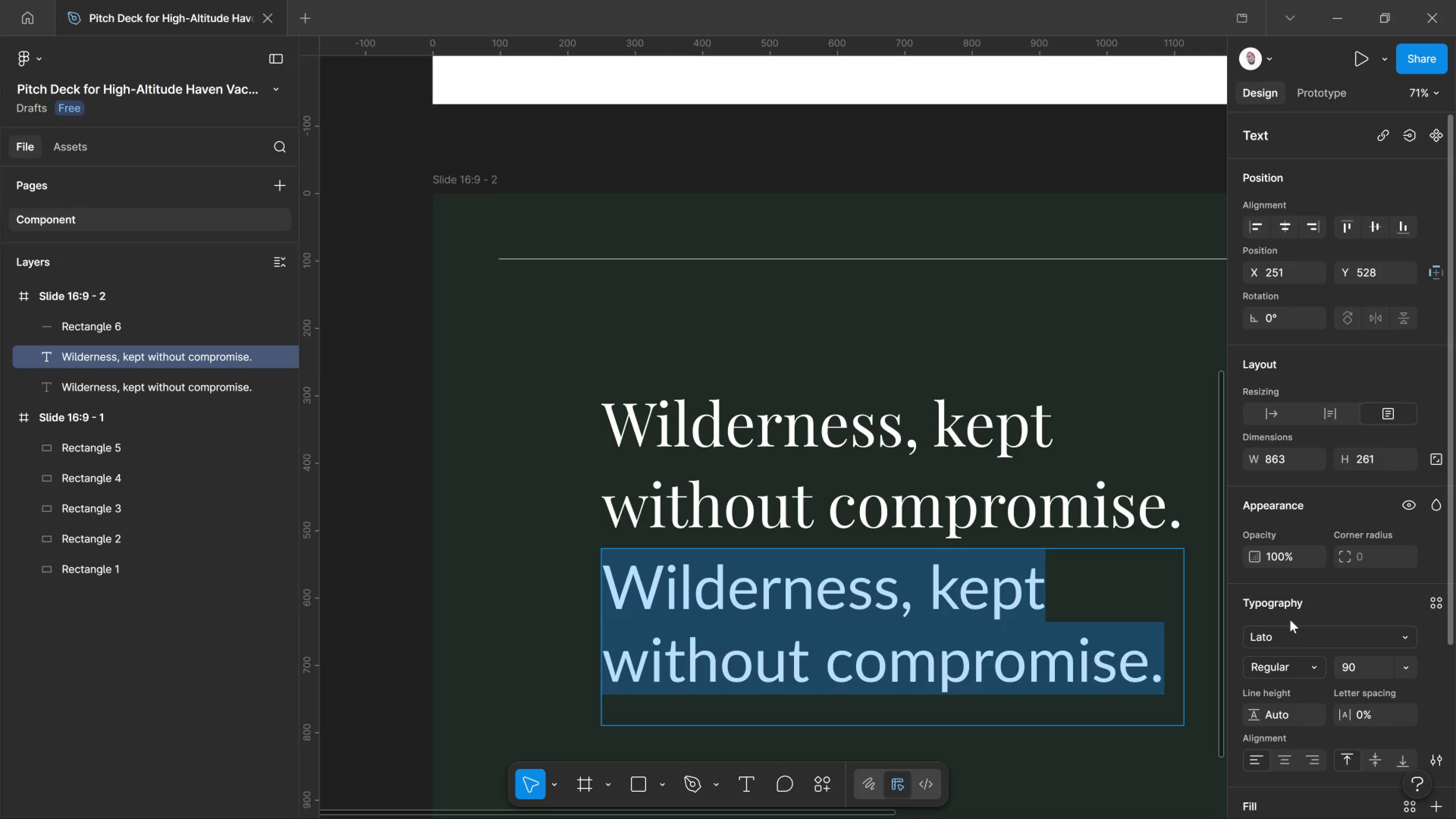 
wait(31.89)
 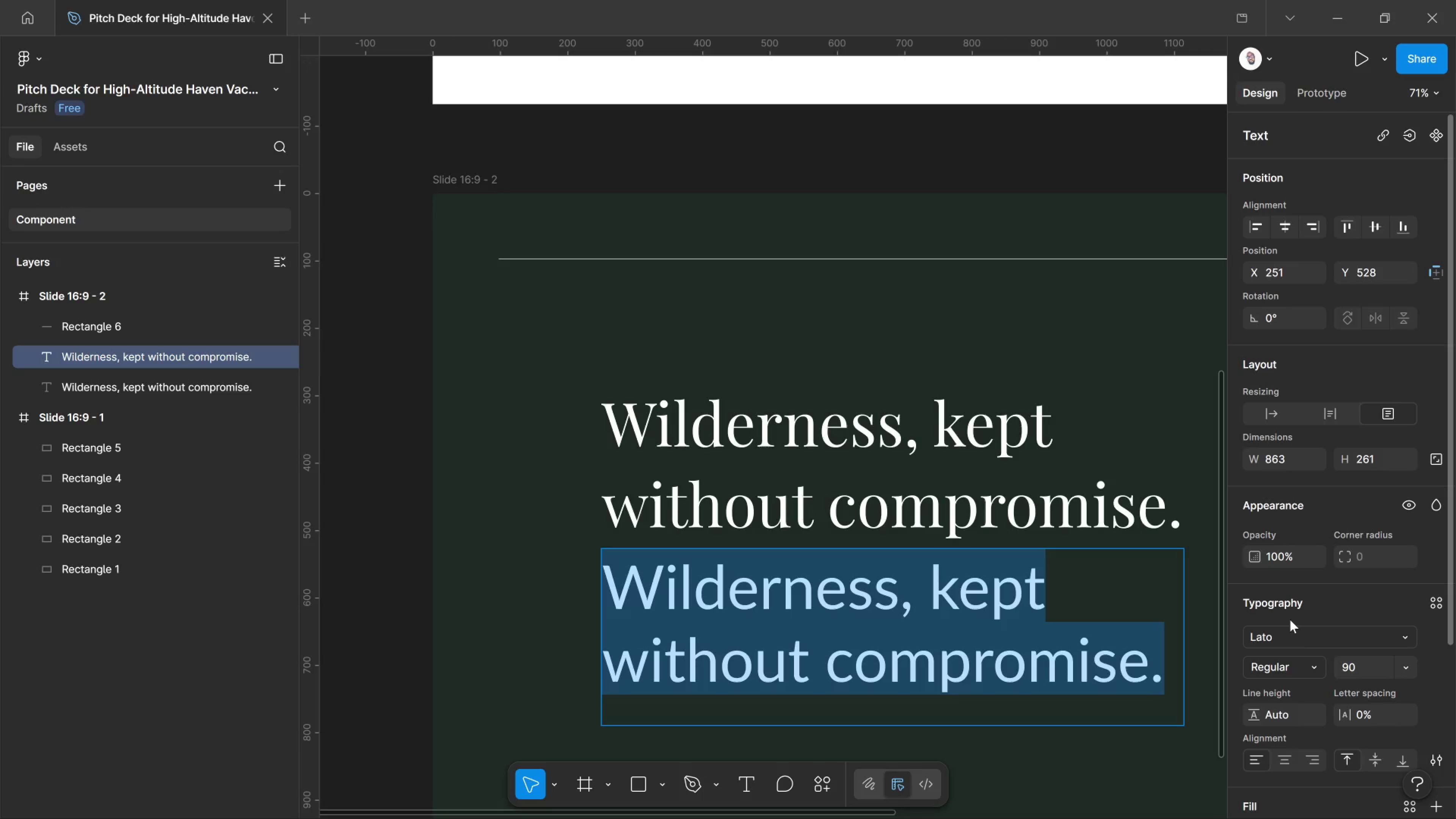 
type(HIGH-ALTITUDE HAVEN )
 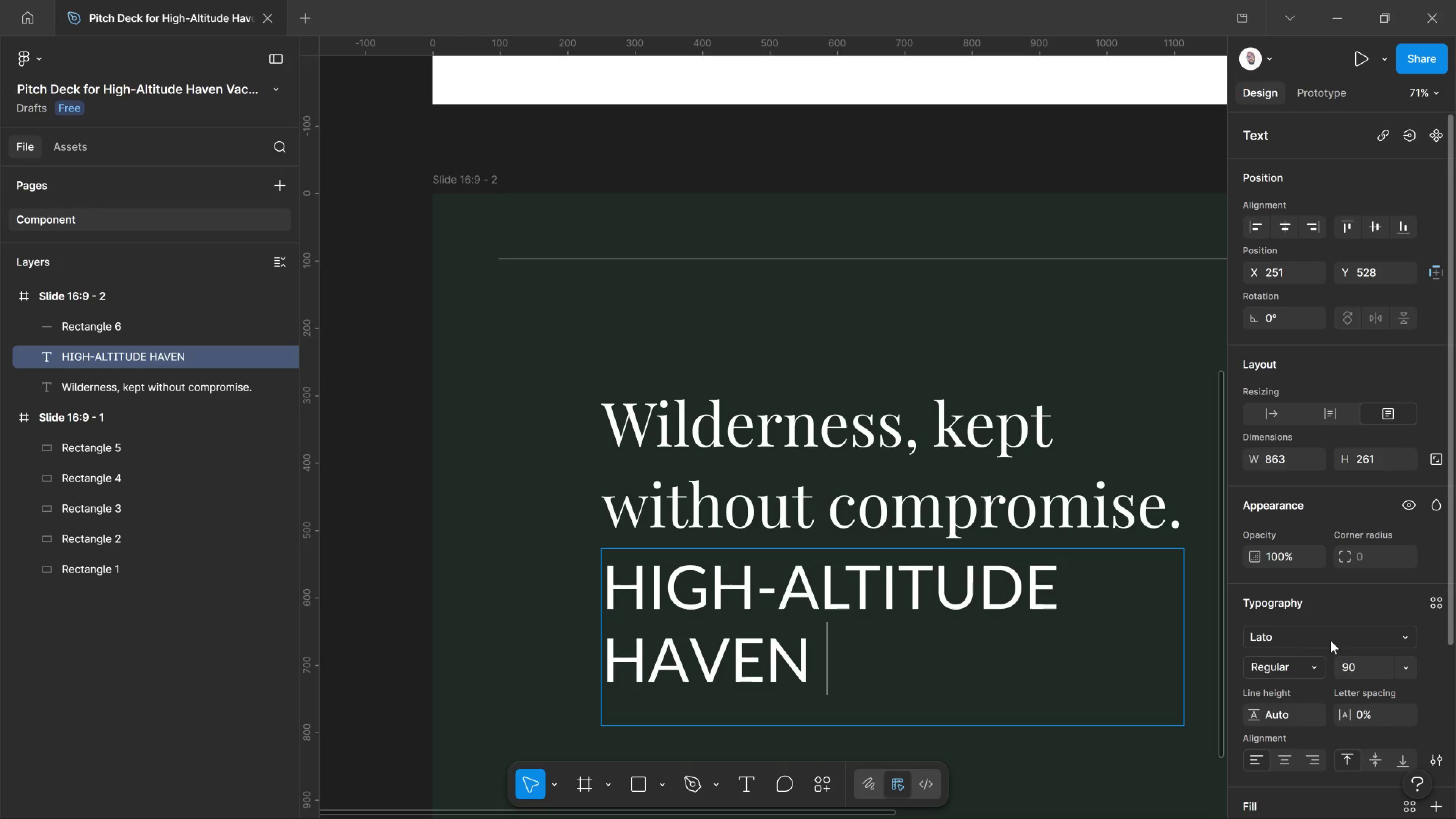 
key(Meta+V)
 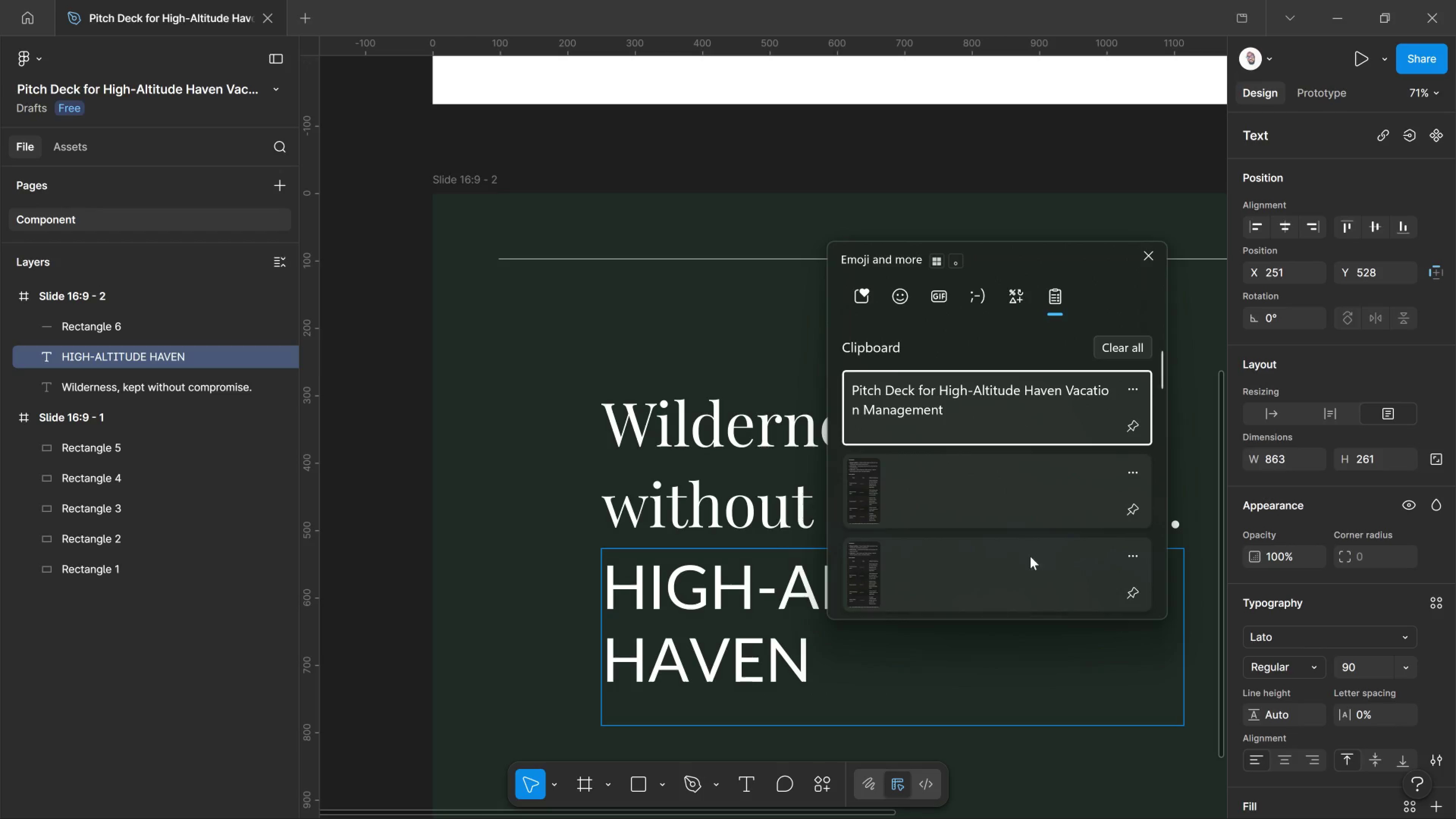 
scroll: coordinate [1030, 554], scroll_direction: down, amount: 26.0
 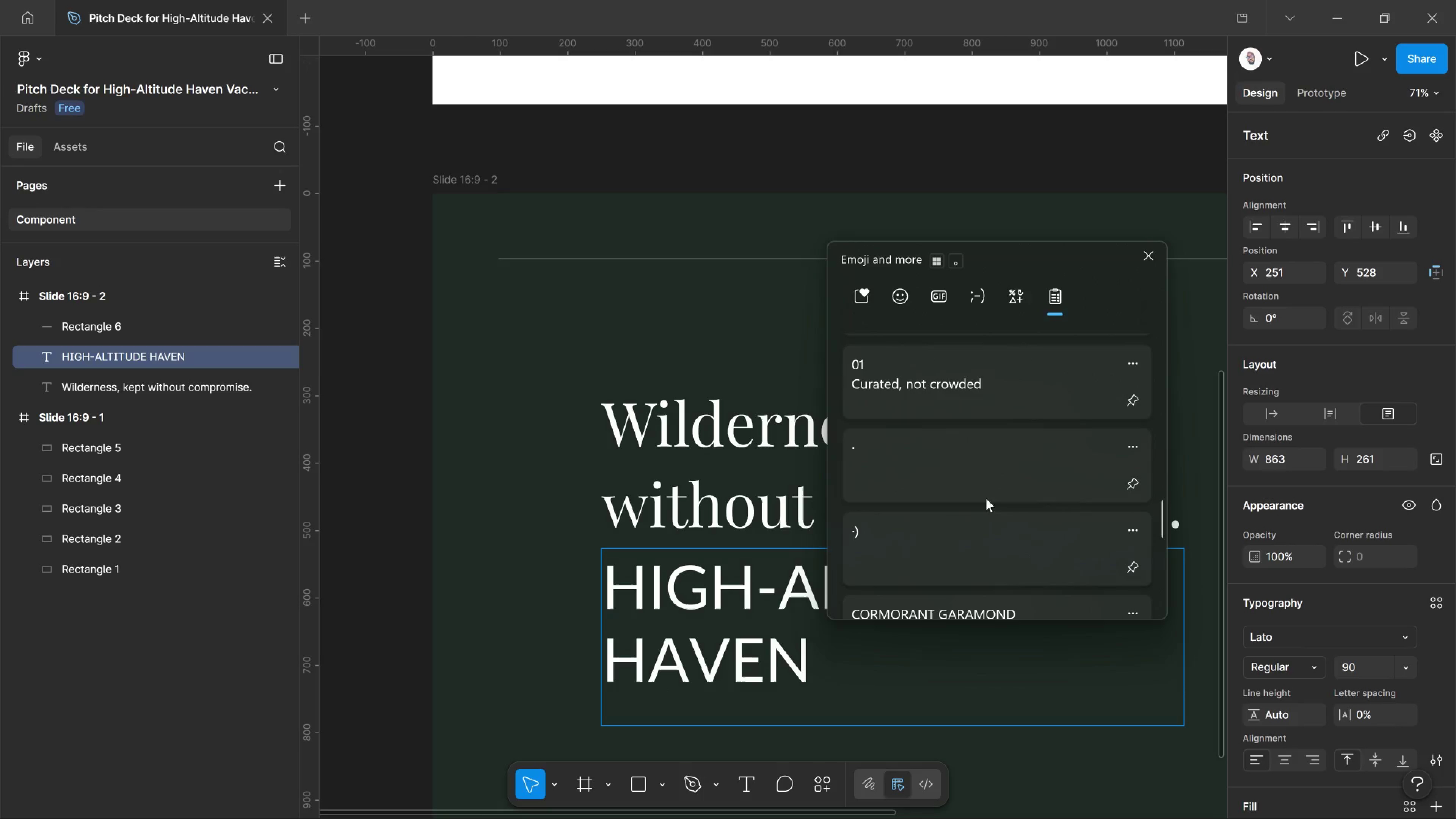 
left_click_drag(start_coordinate=[937, 448], to_coordinate=[930, 455])
 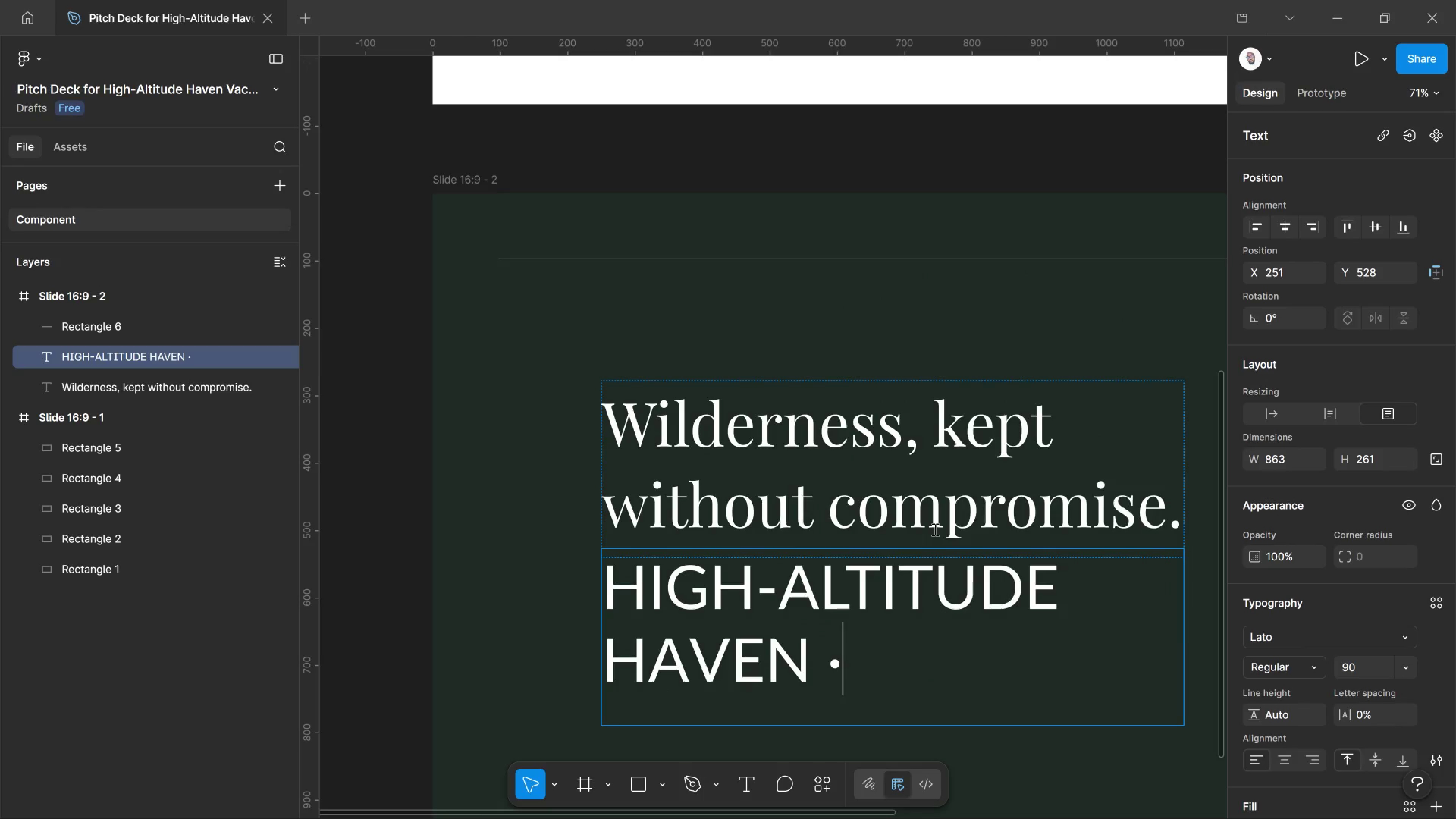 
key(Control+ControlLeft)
 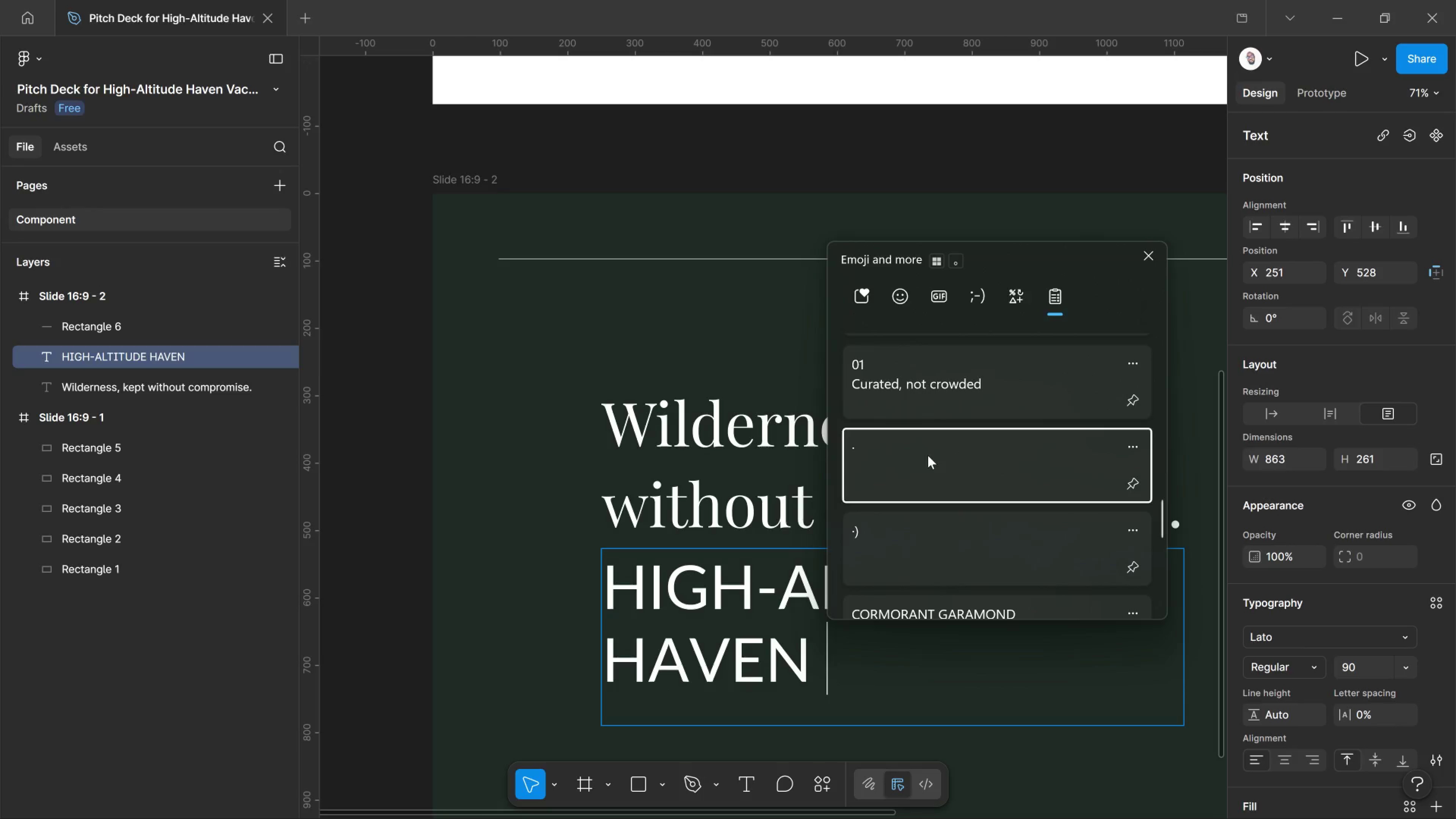 
key(Control+V)
 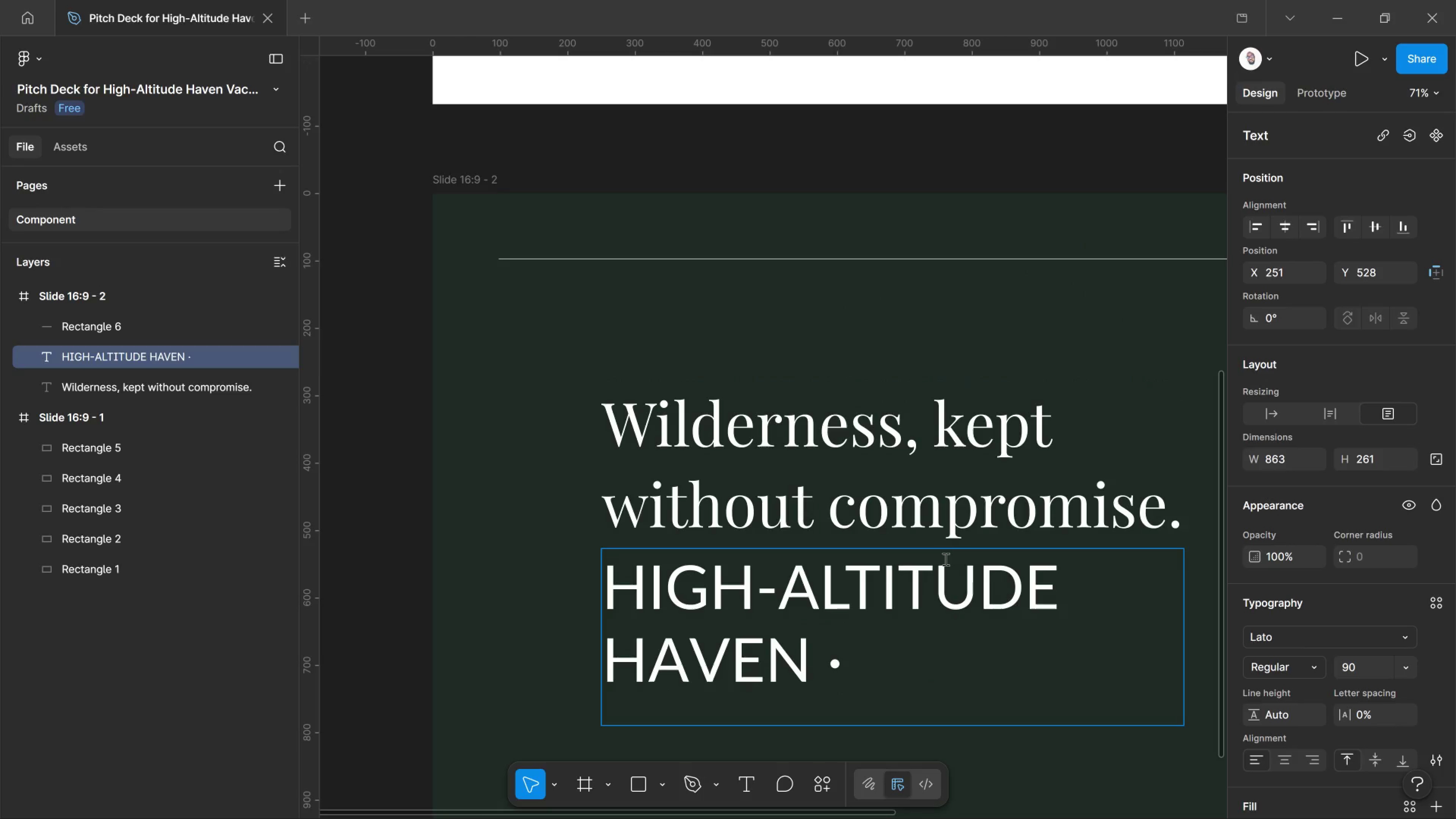 
type( EST)
 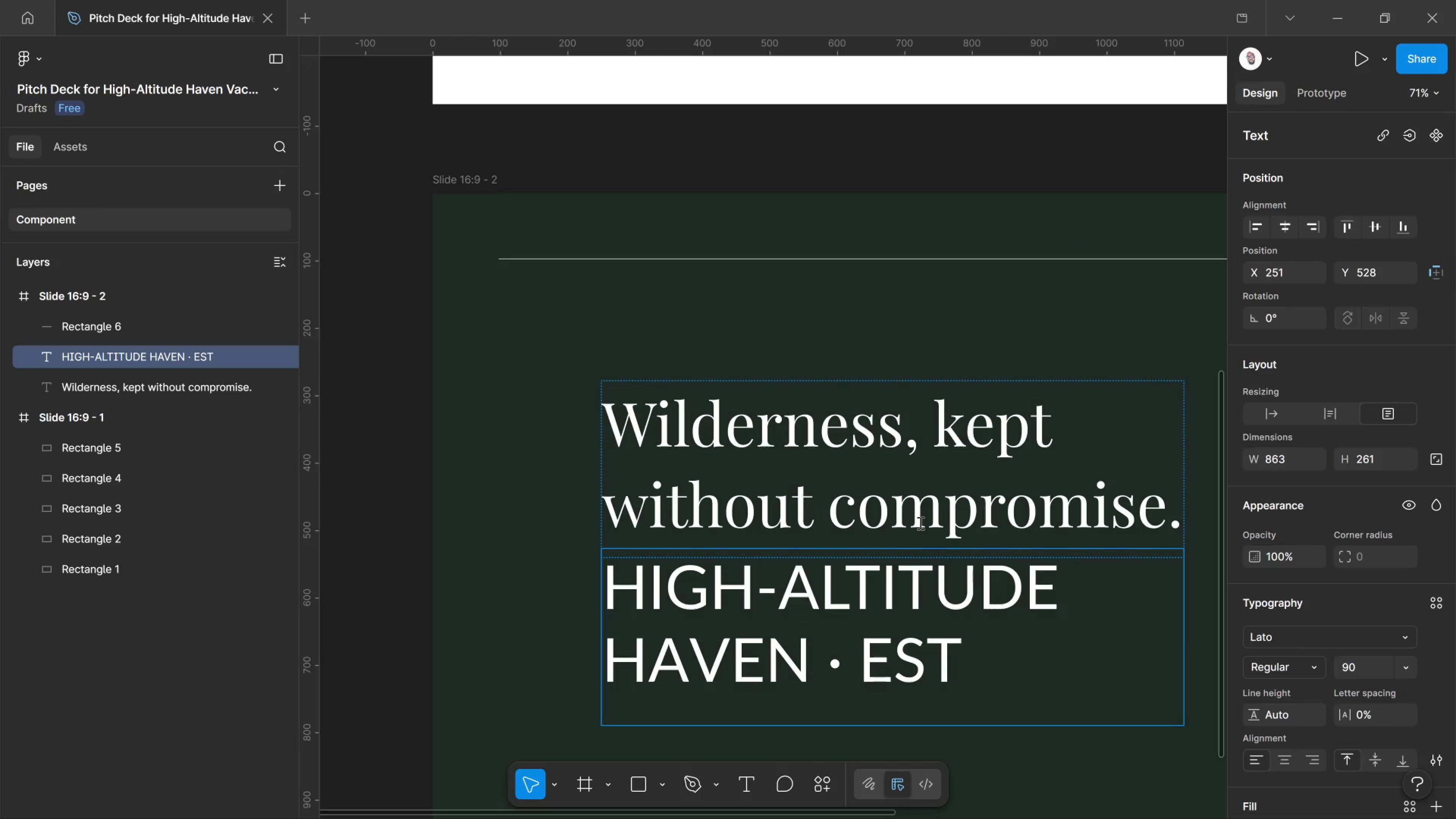 
key(Space)
 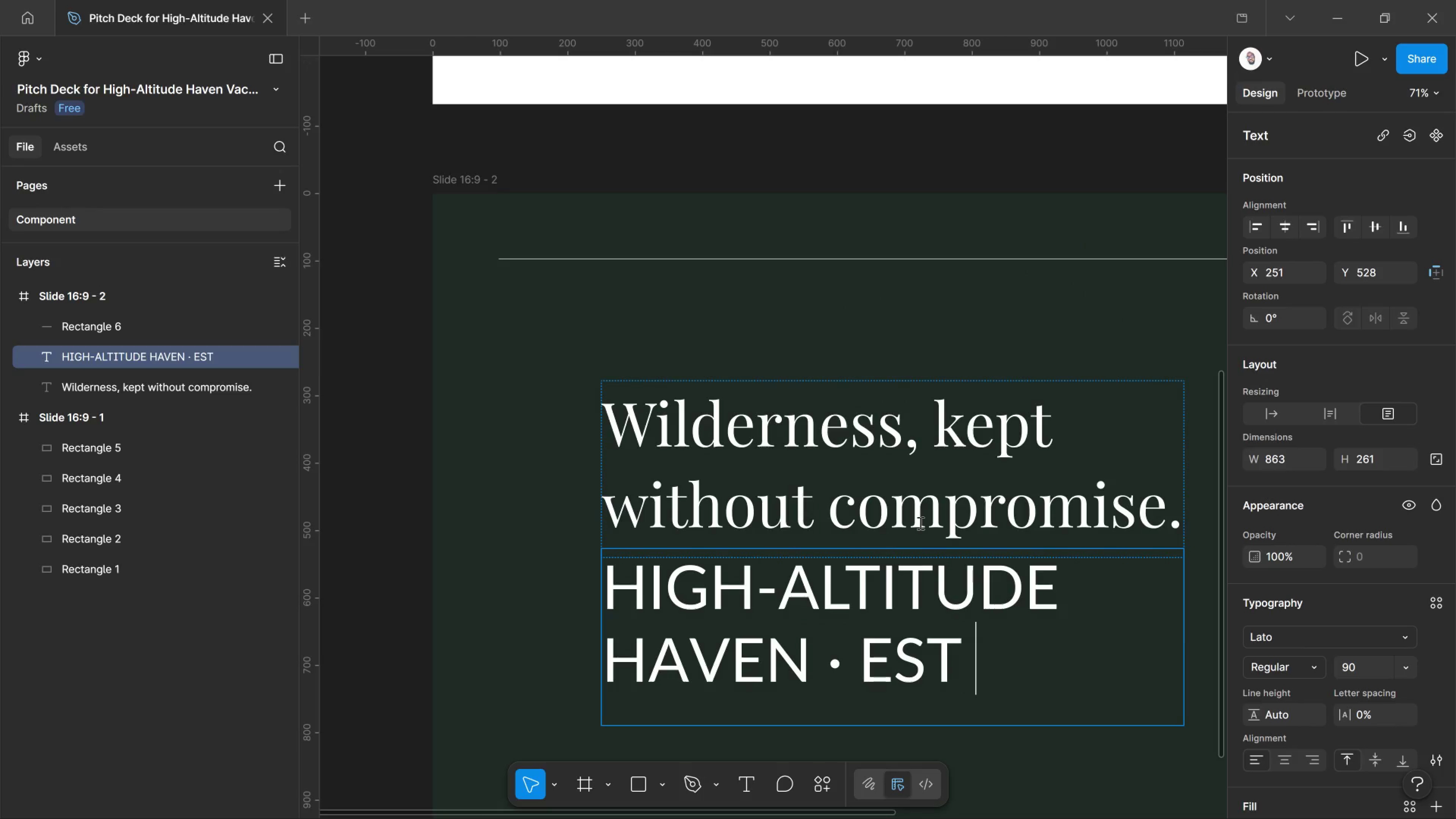 
key(Control+V)
 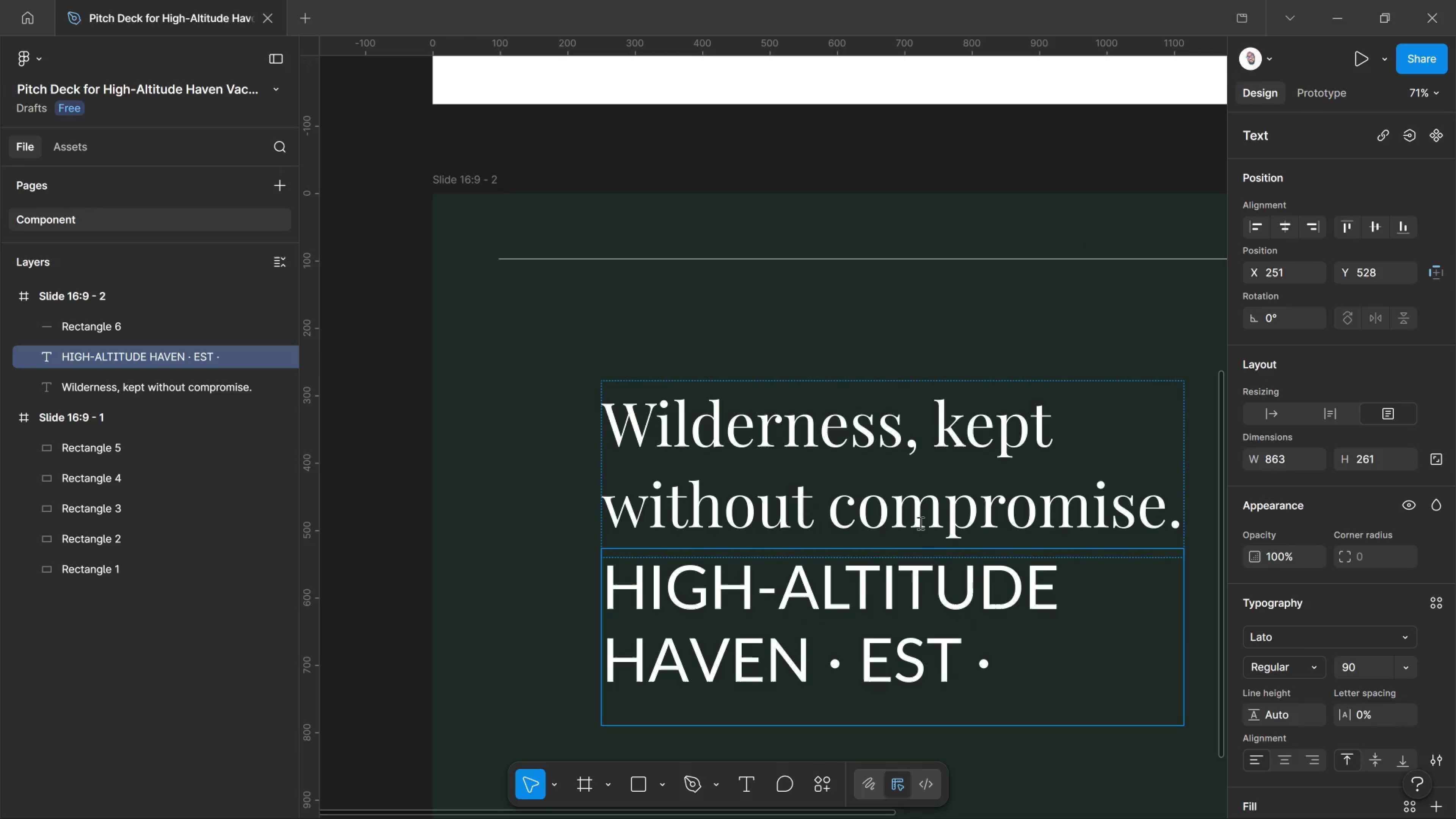 
type( 2024)
 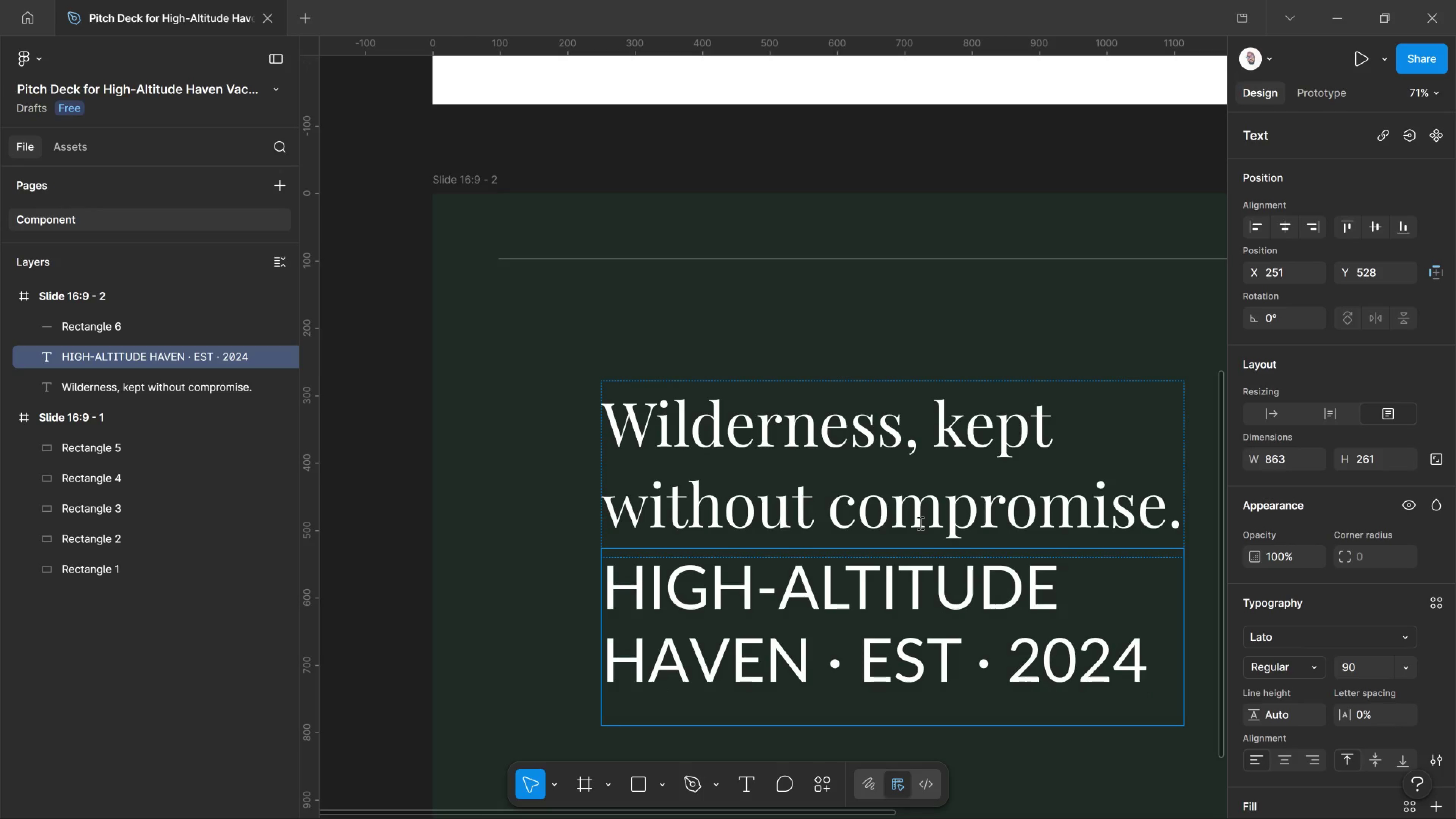 
key(Control+A)
 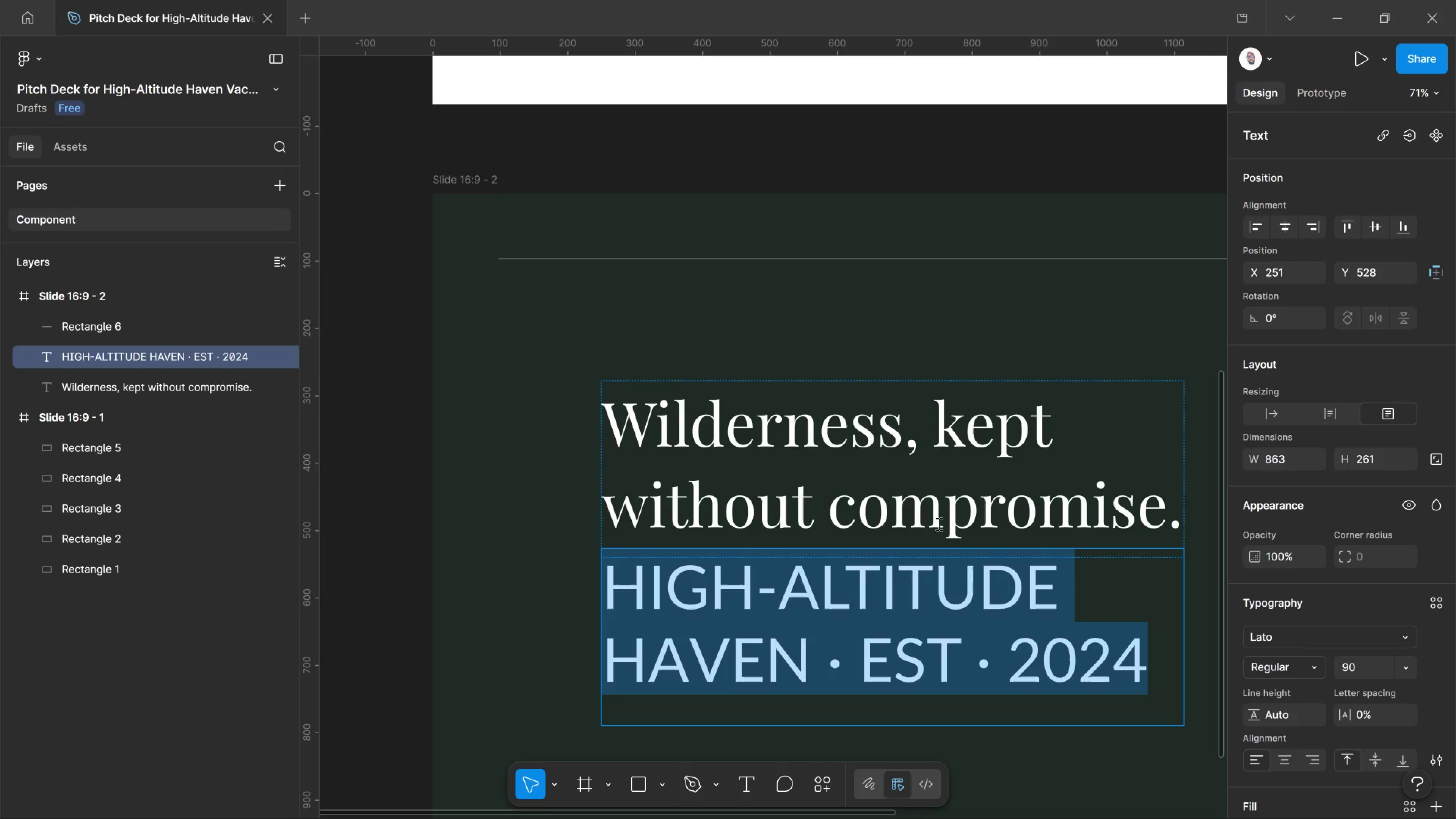 
hold_key(key=Comma, duration=1.51)
 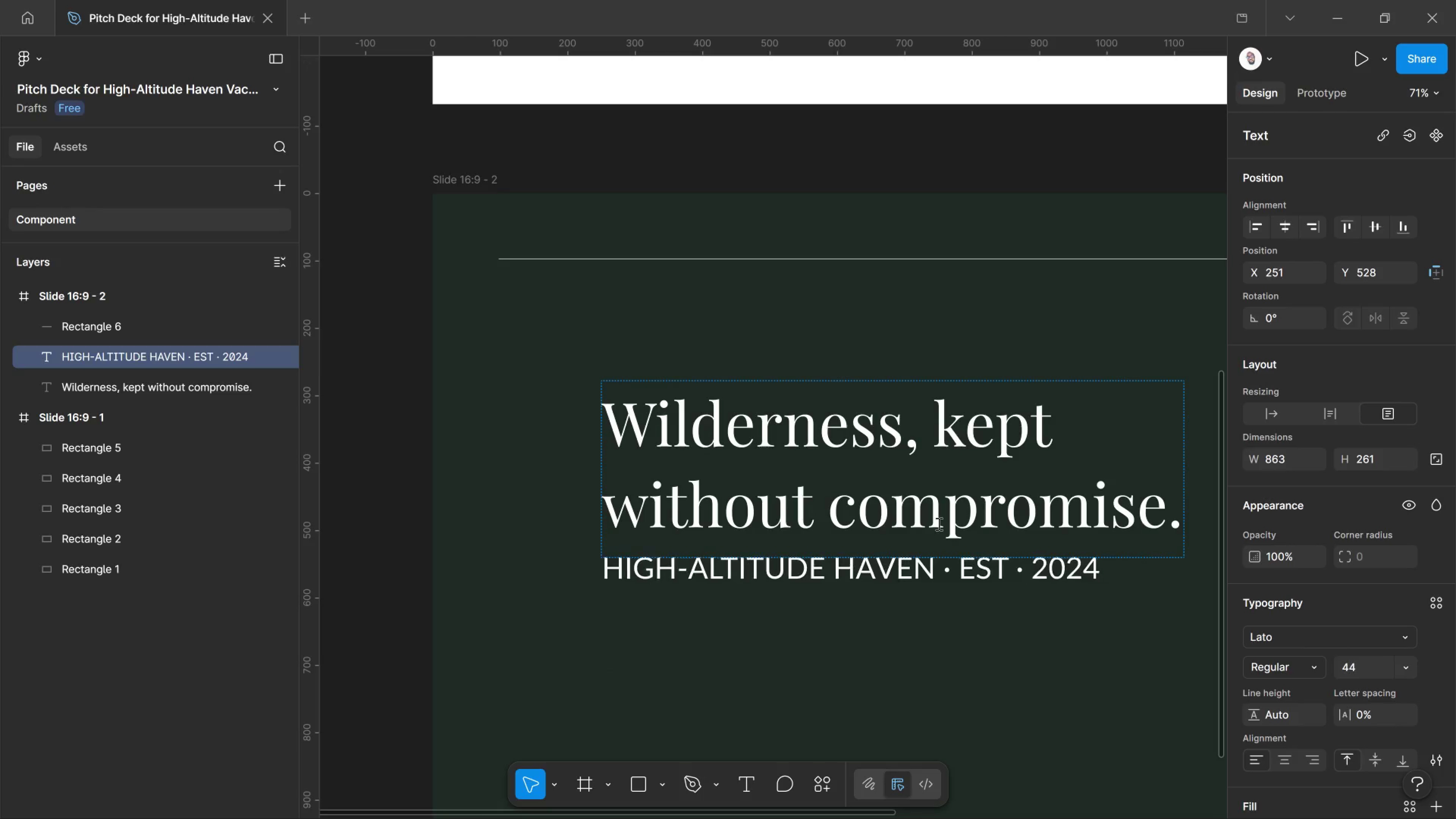 
hold_key(key=Comma, duration=0.33)
 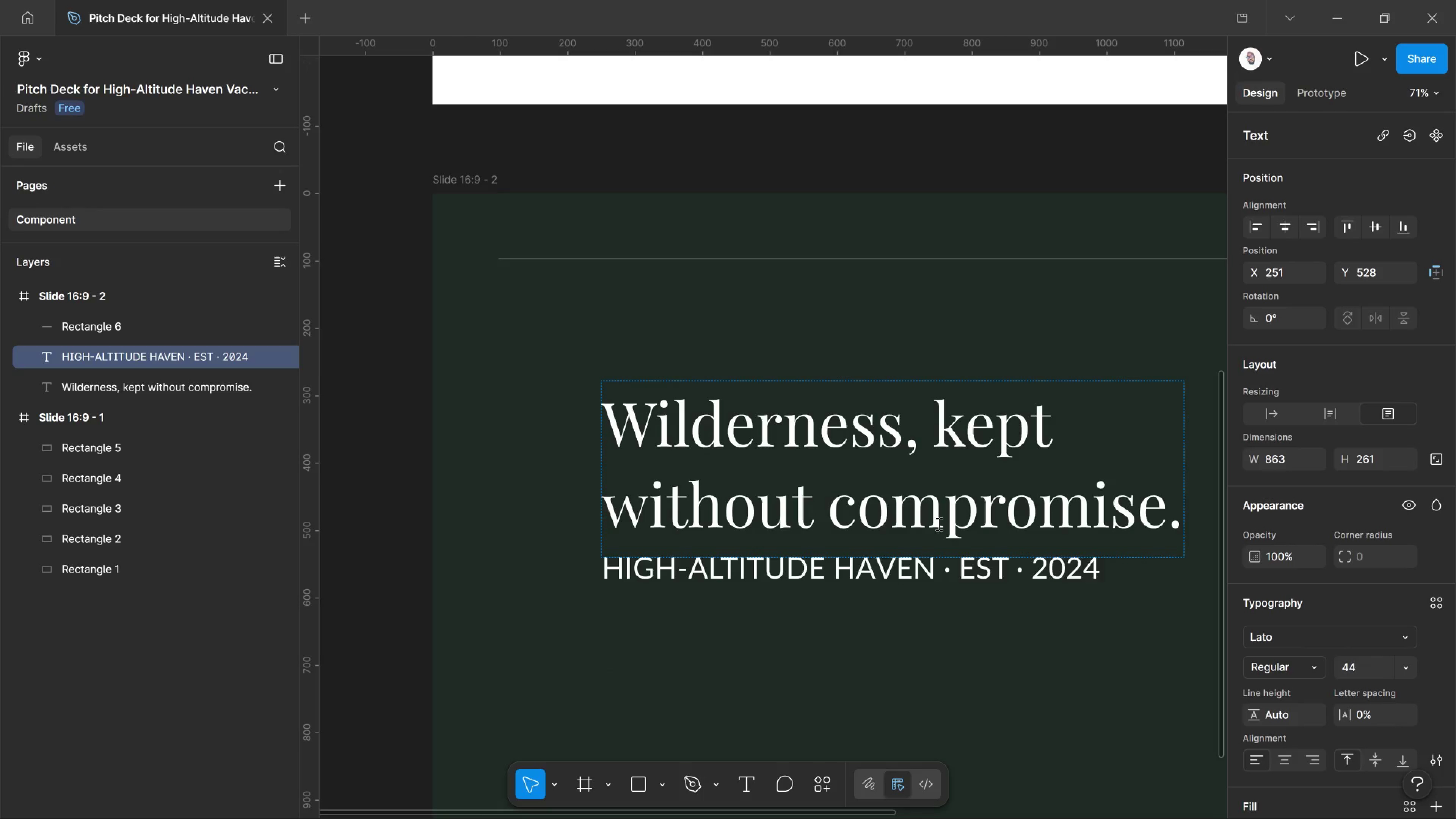 
key(Control+Shift+Comma)
 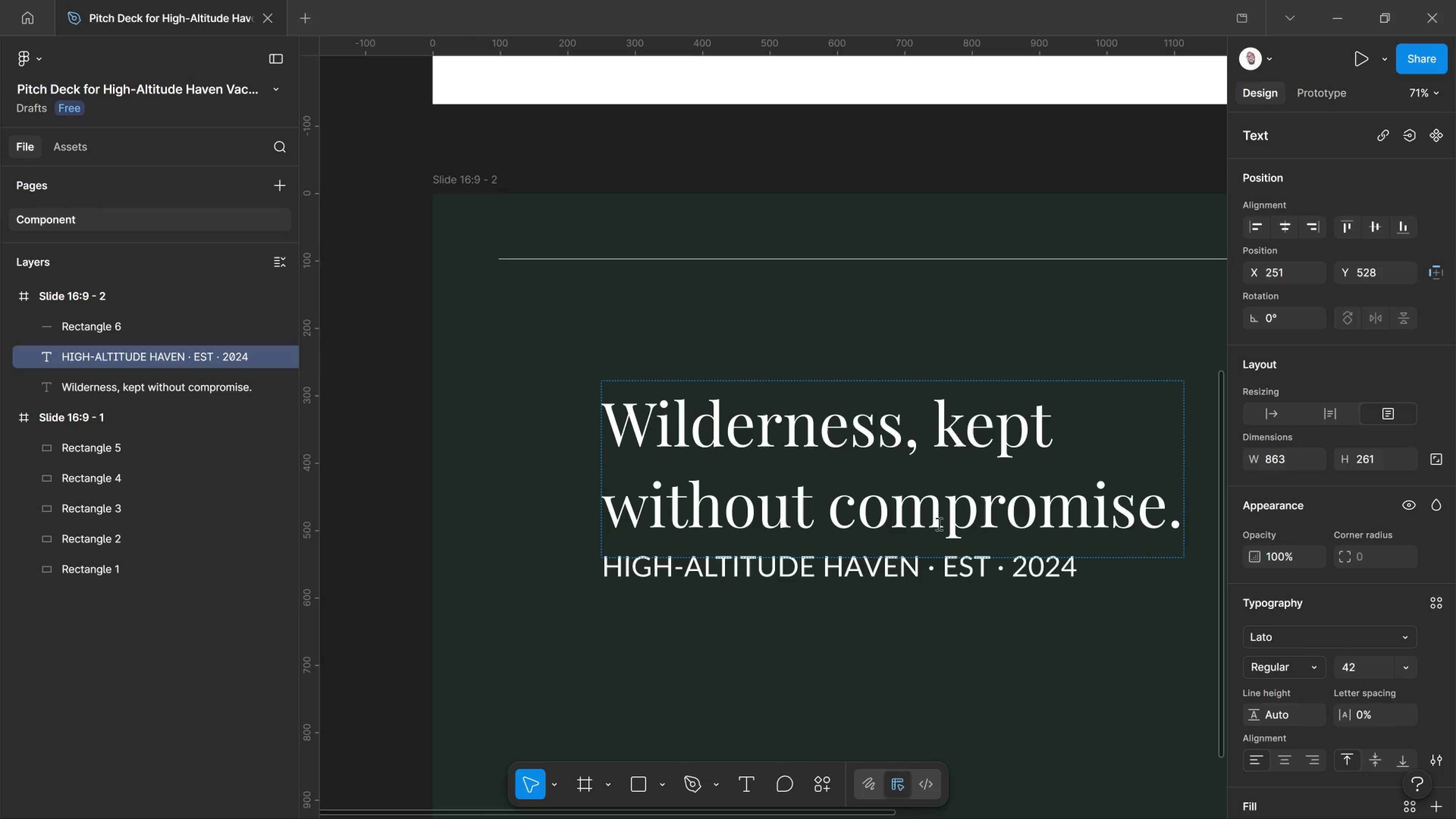 
key(Control+Shift+Comma)
 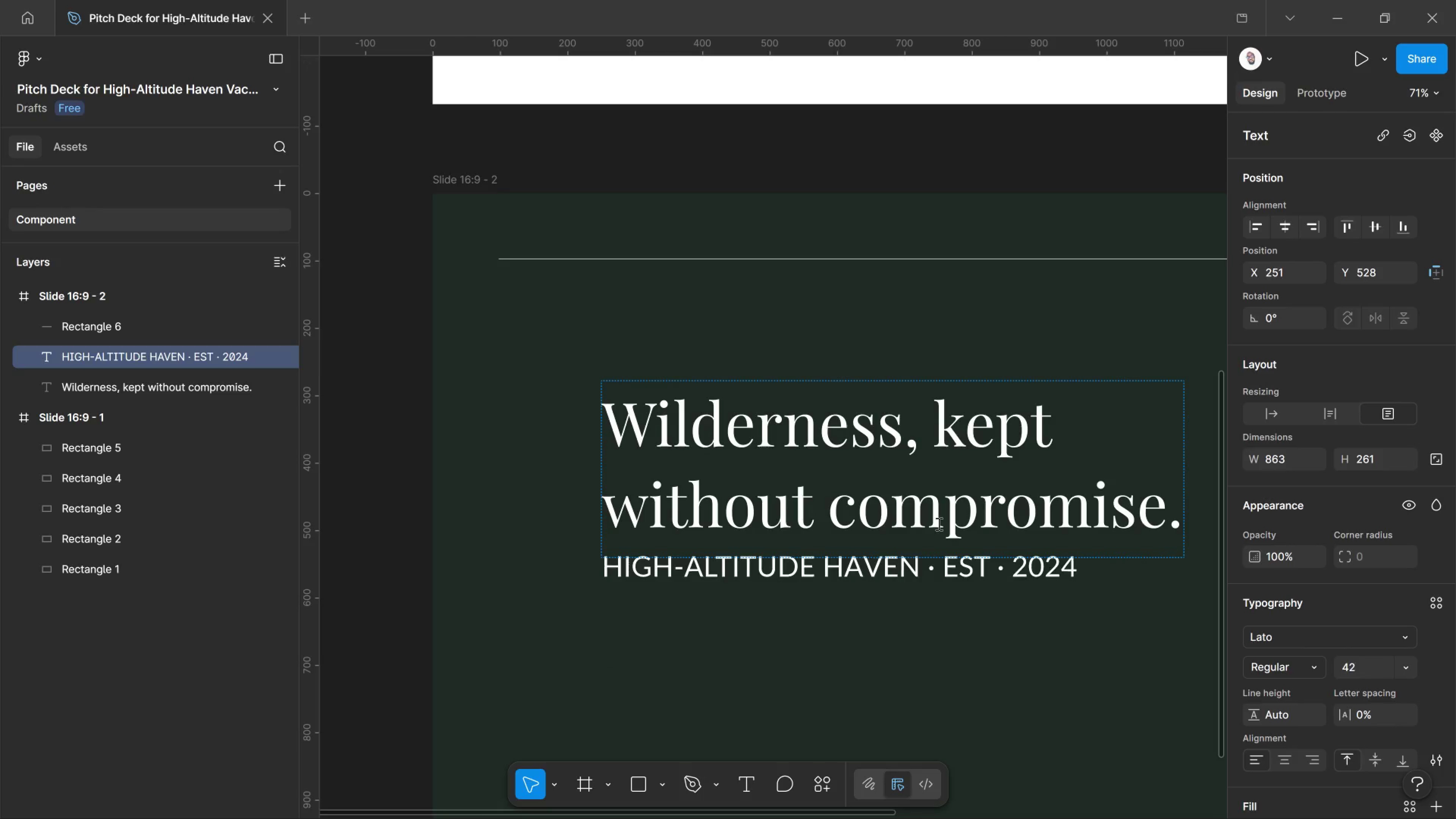 
key(Control+Shift+Comma)
 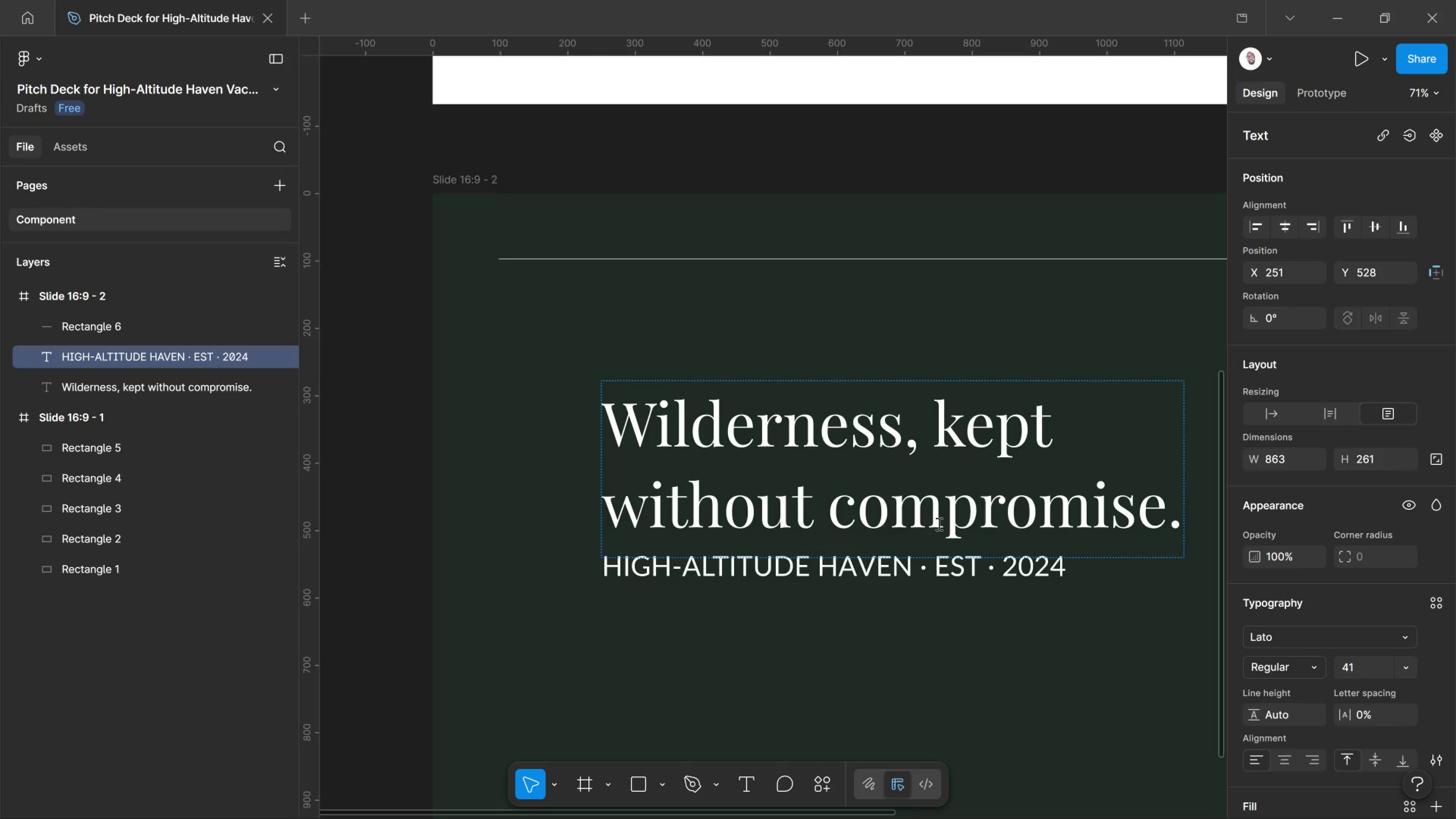 
key(Control+Shift+Comma)
 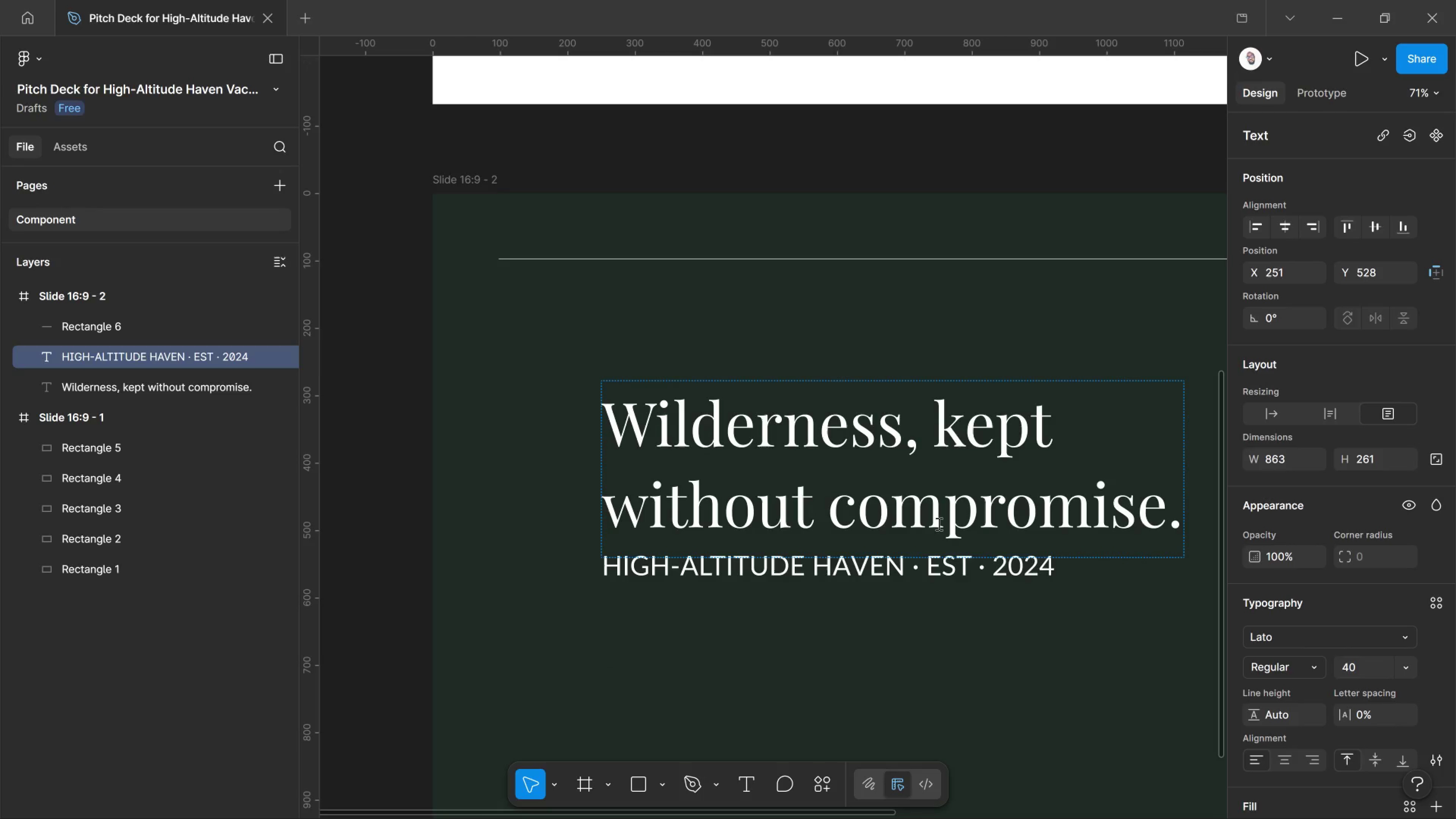 
key(Control+Shift+Comma)
 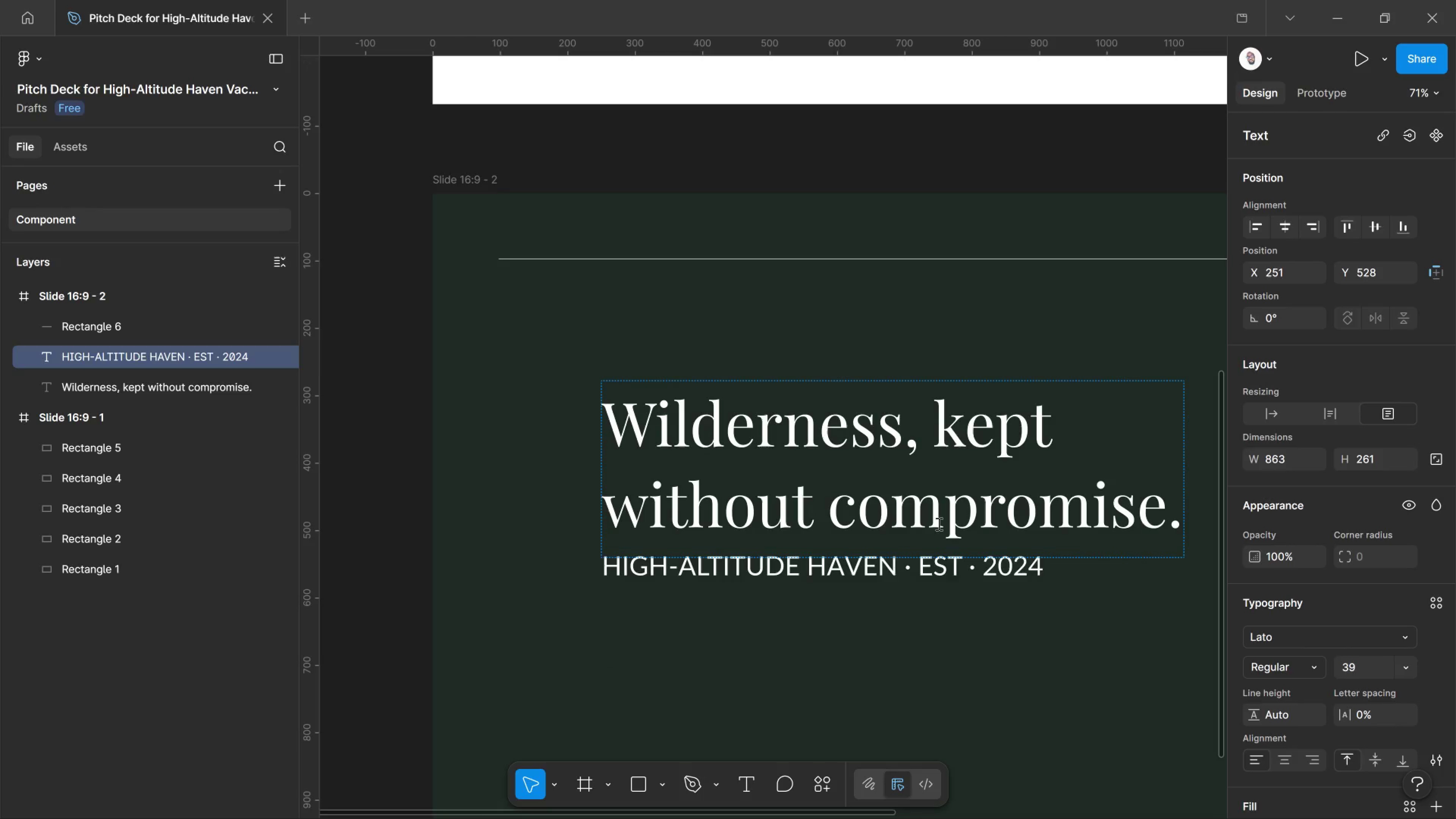 
key(Control+Shift+Comma)
 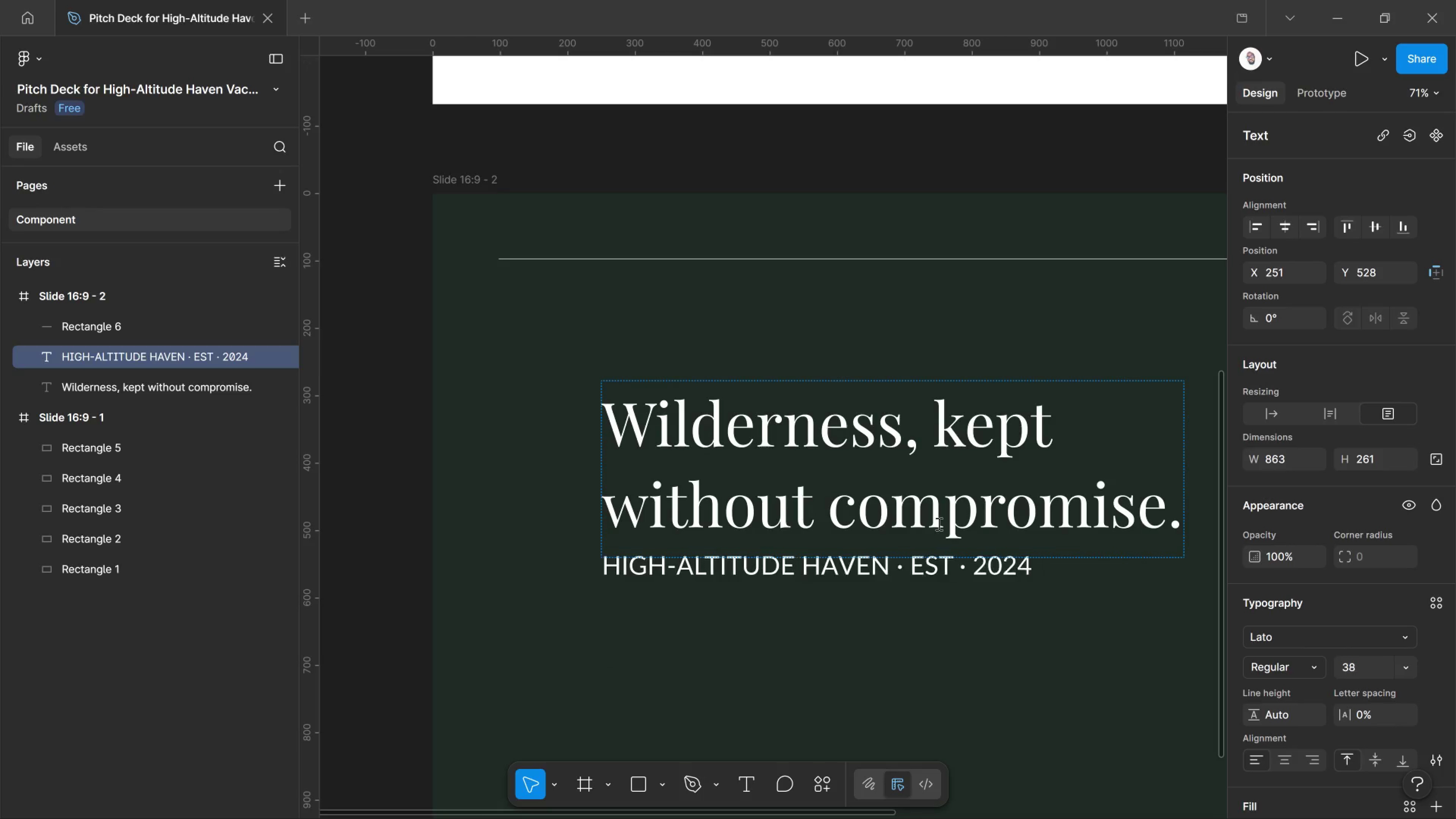 
key(Control+Shift+Comma)
 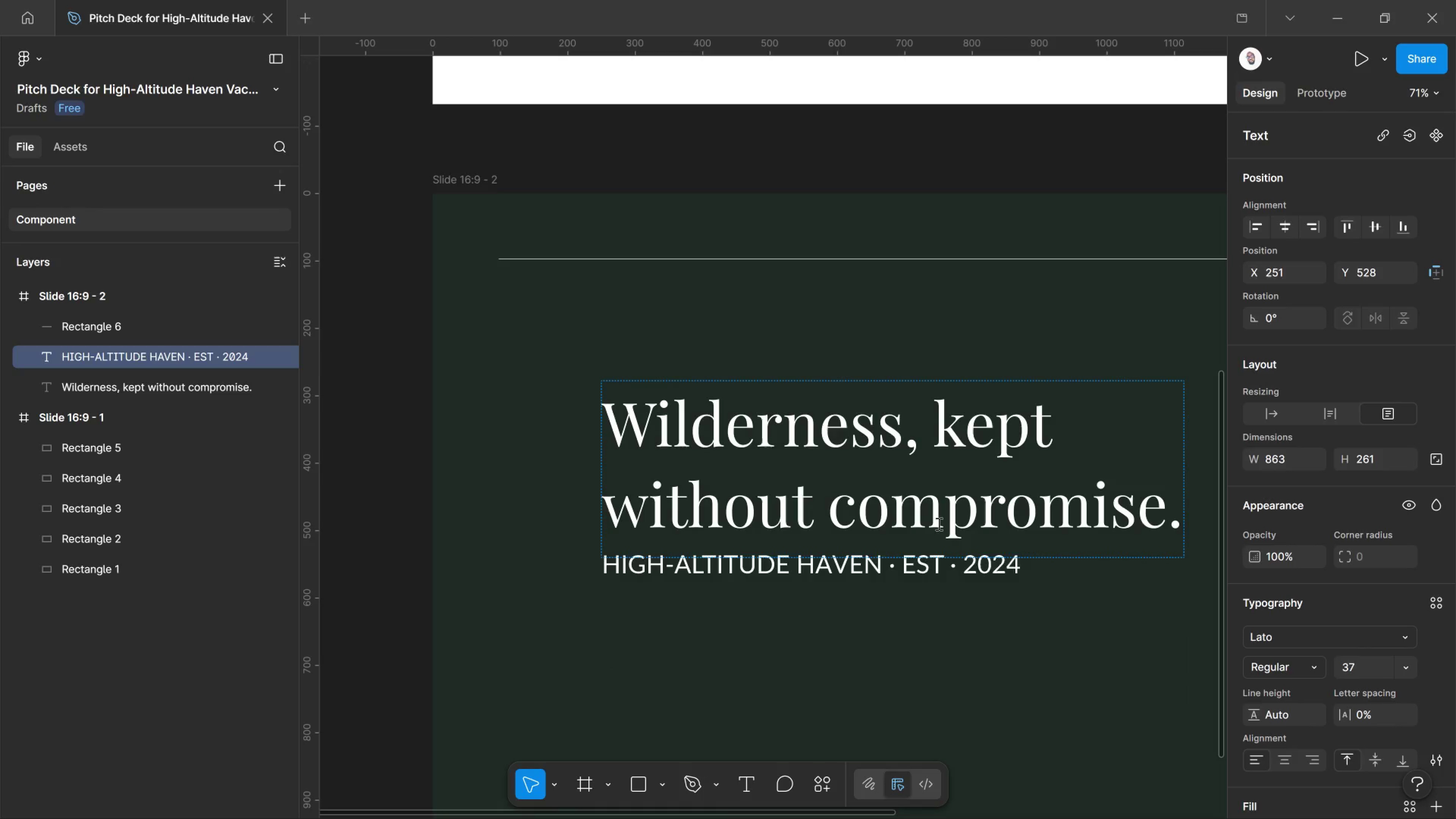 
key(Control+Shift+Comma)
 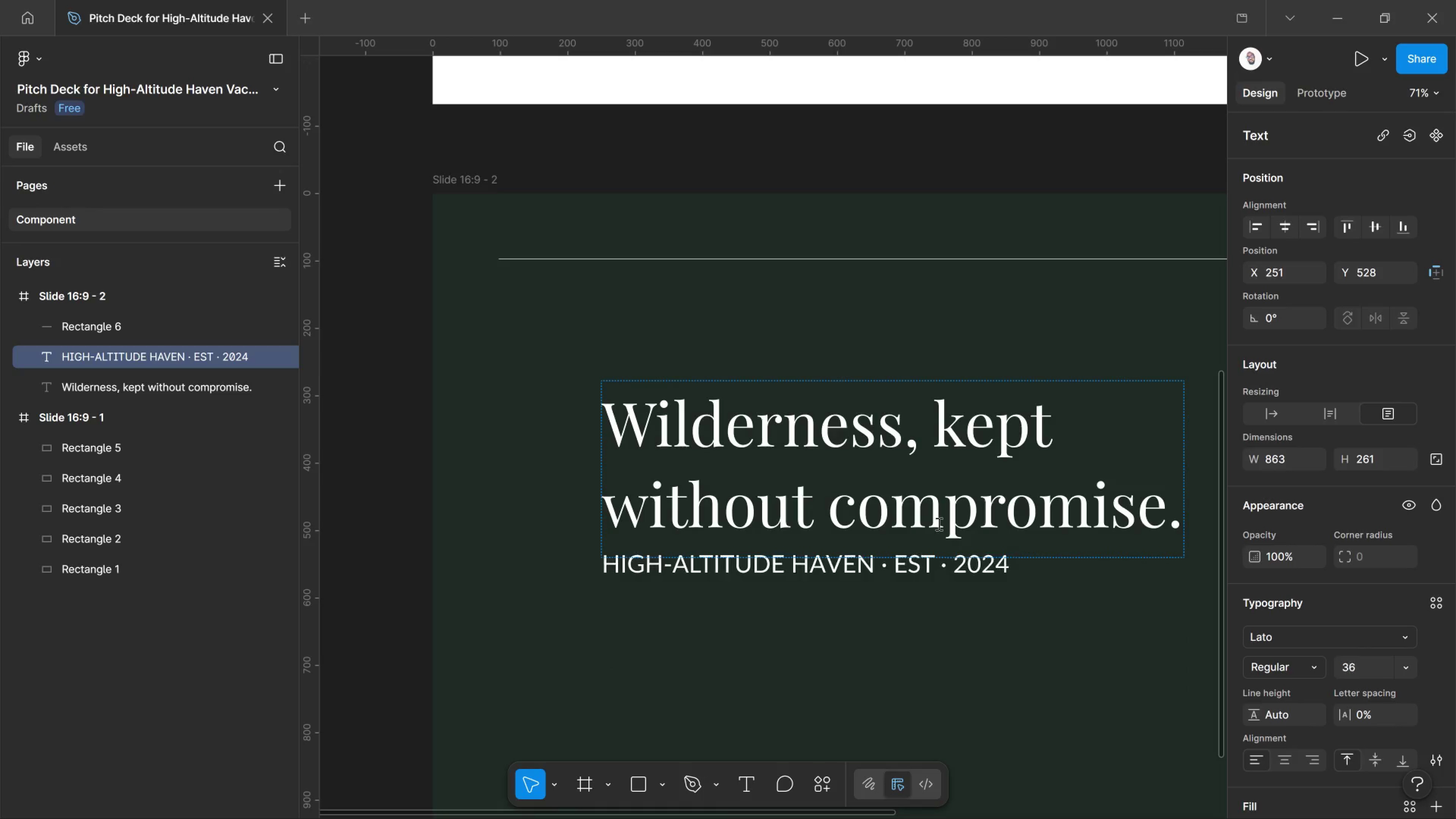 
key(Control+Shift+Comma)
 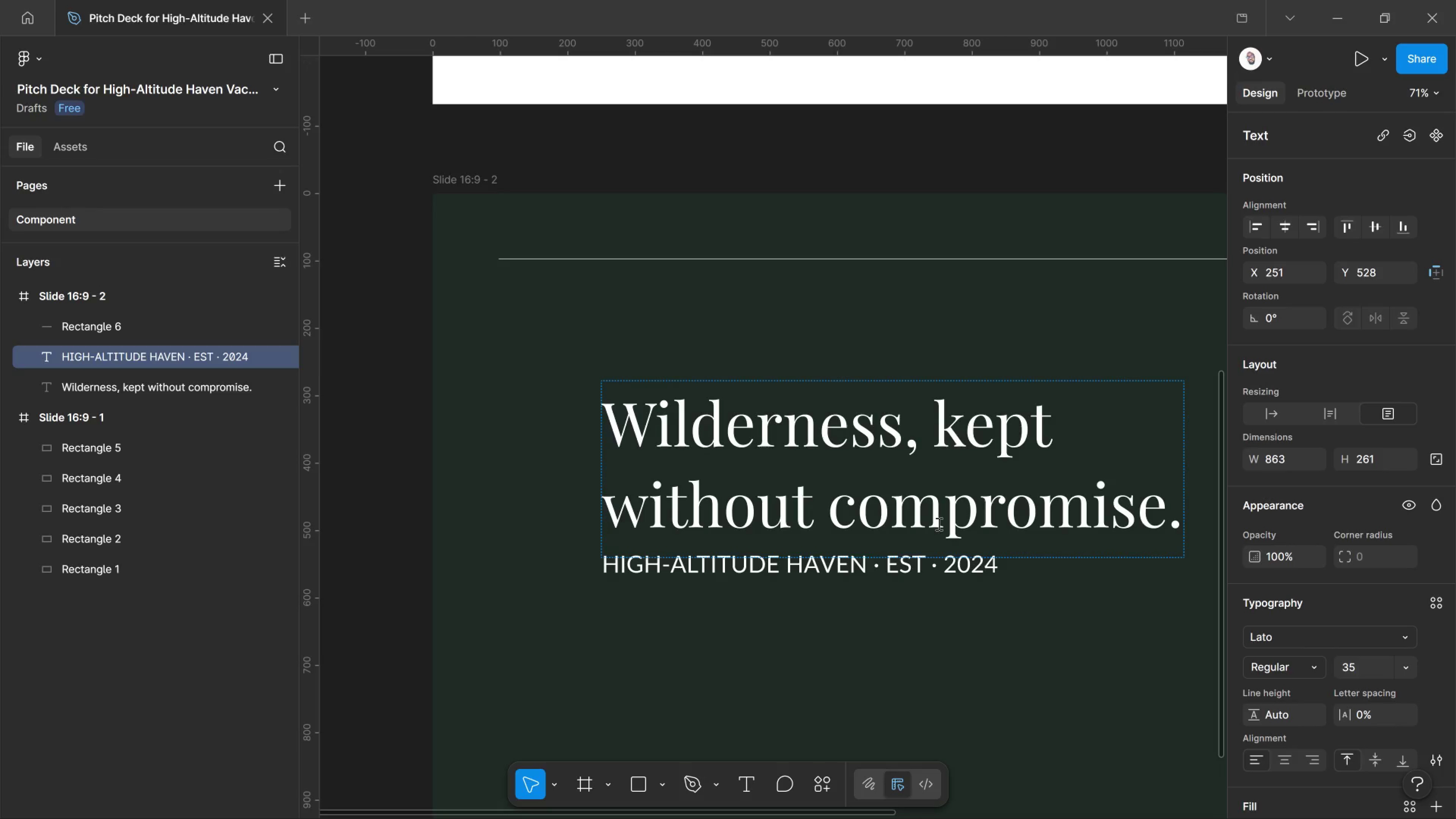 
key(Control+Shift+Comma)
 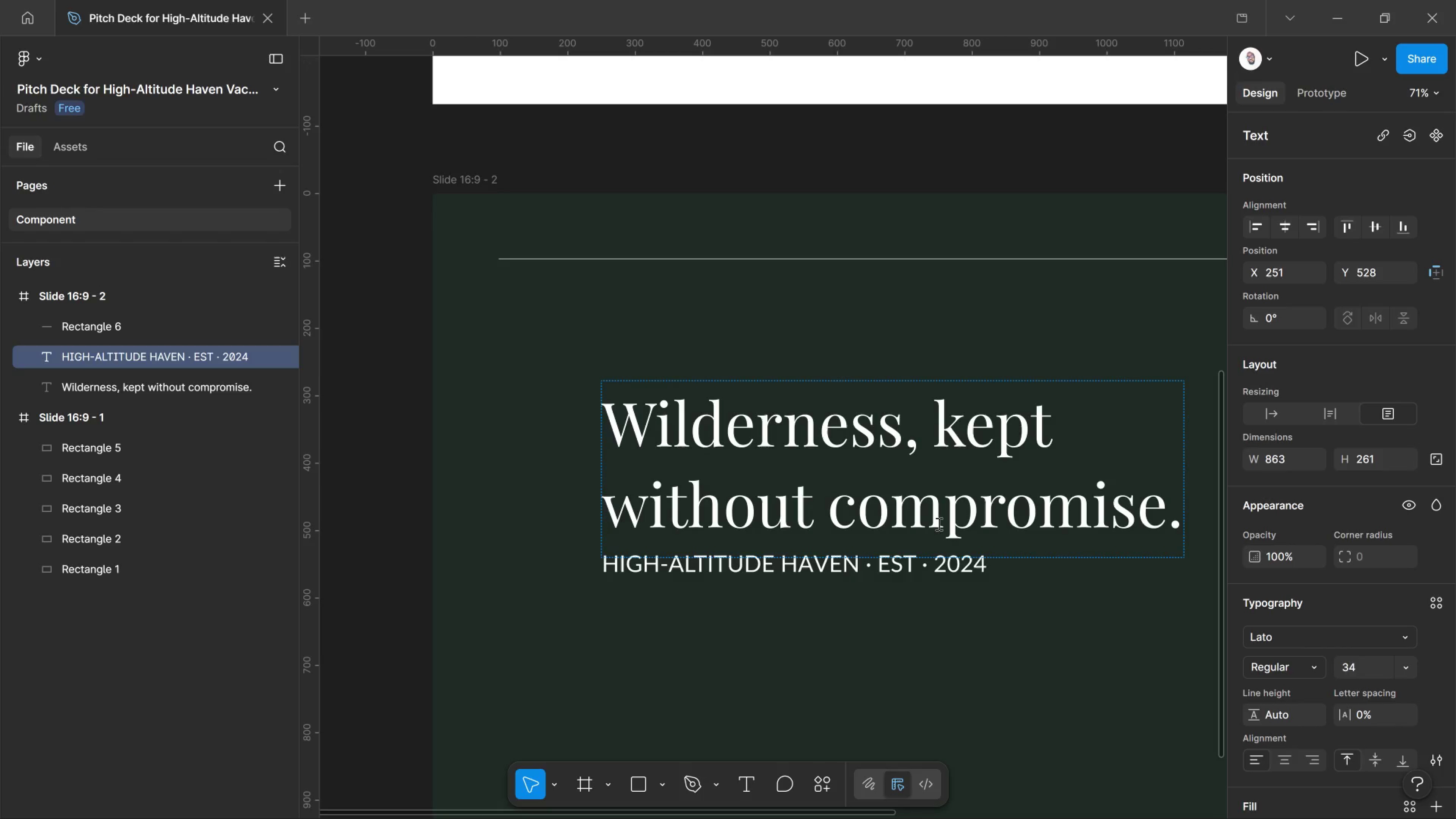 
key(Control+Shift+Comma)
 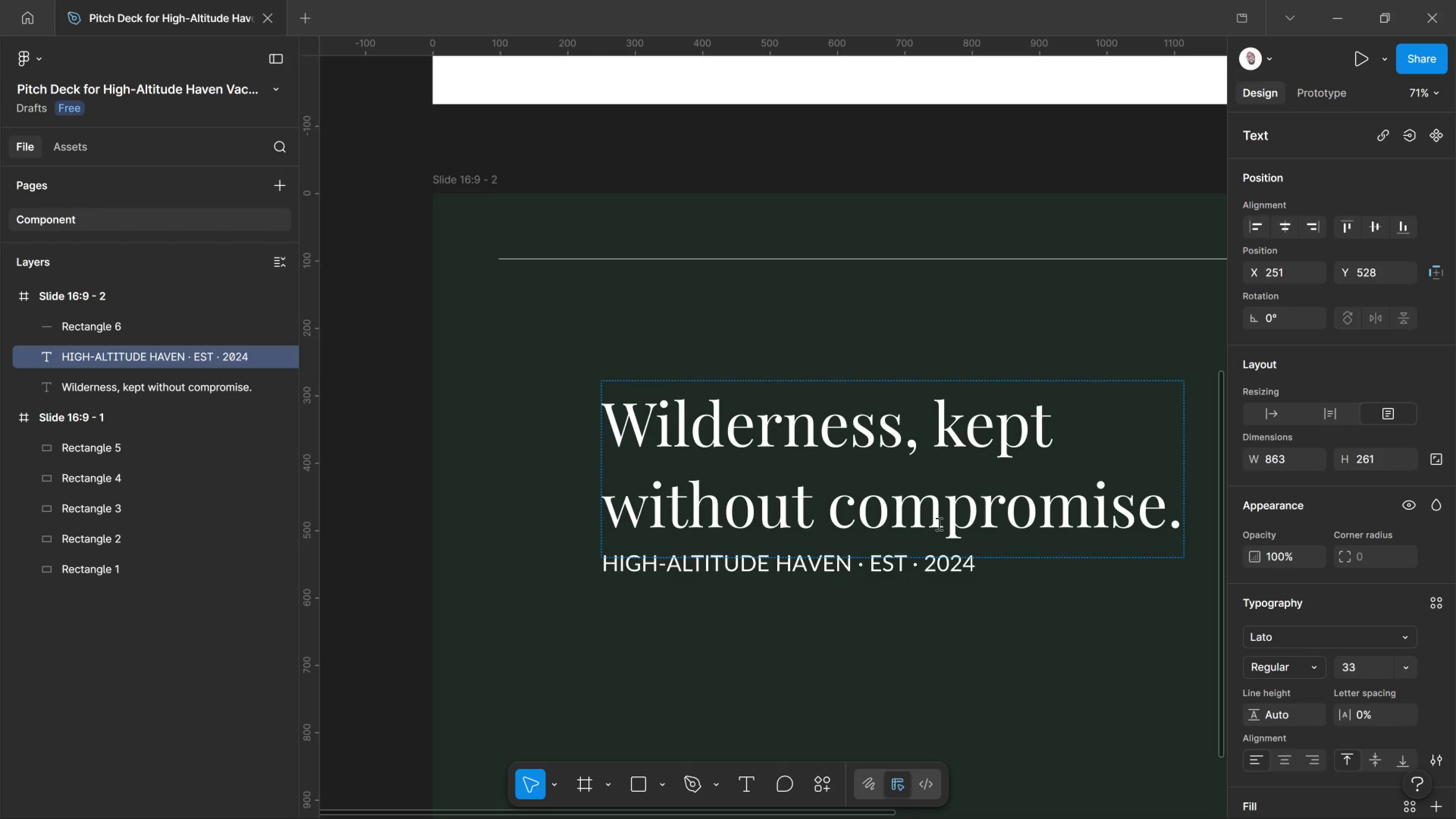 
key(Control+Shift+Comma)
 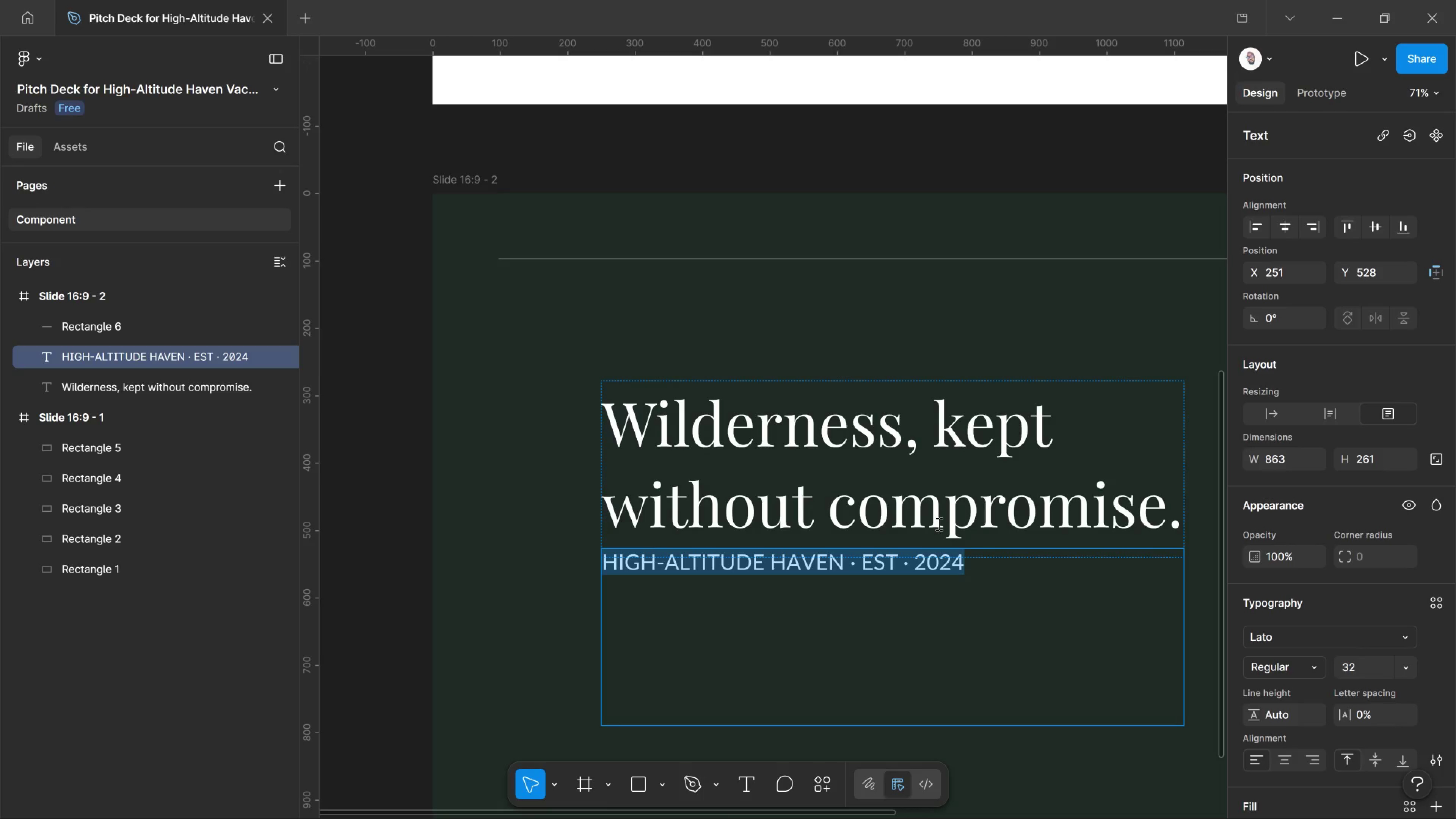 
wait(35.94)
 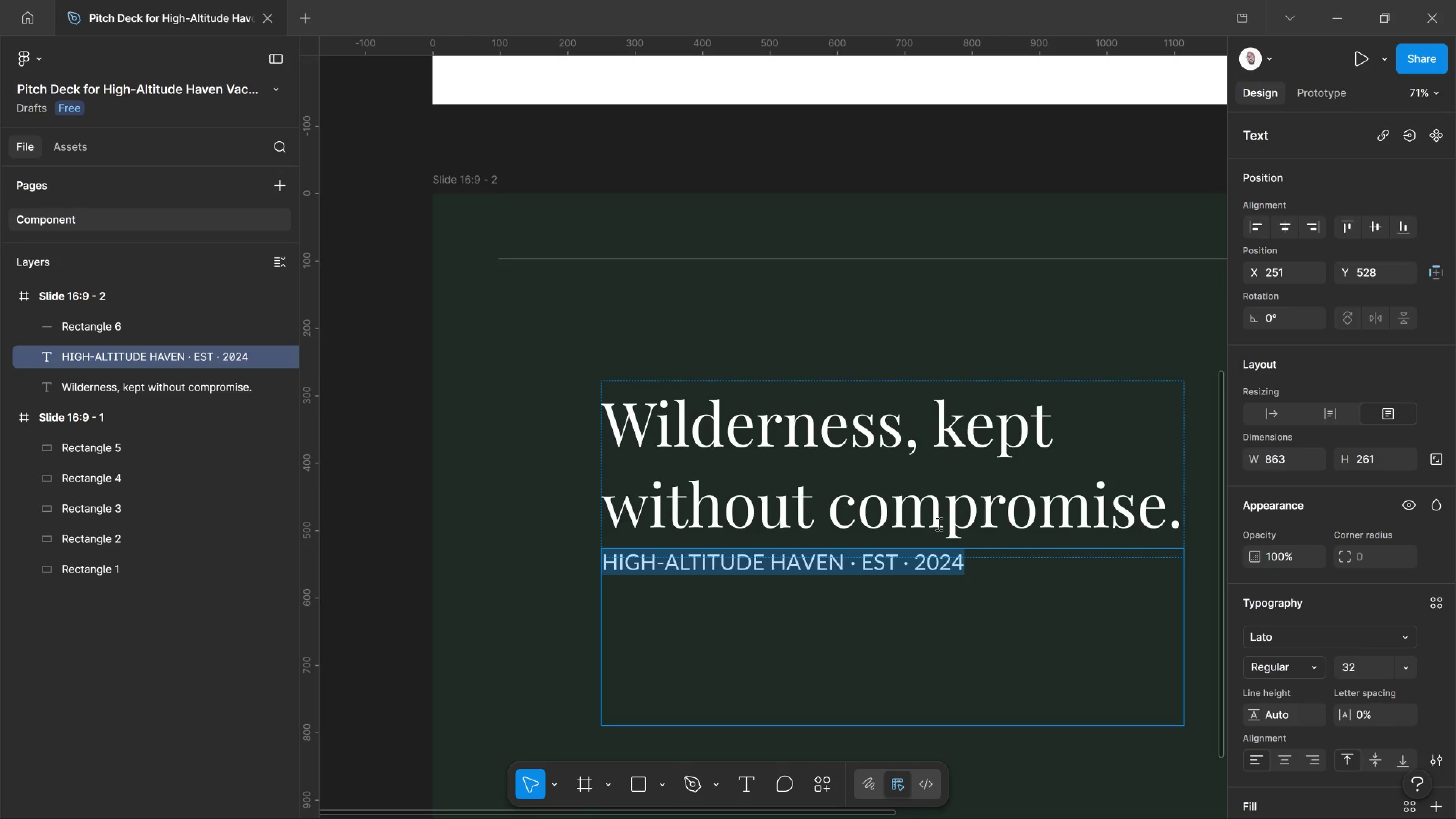 
key(Control+X)
 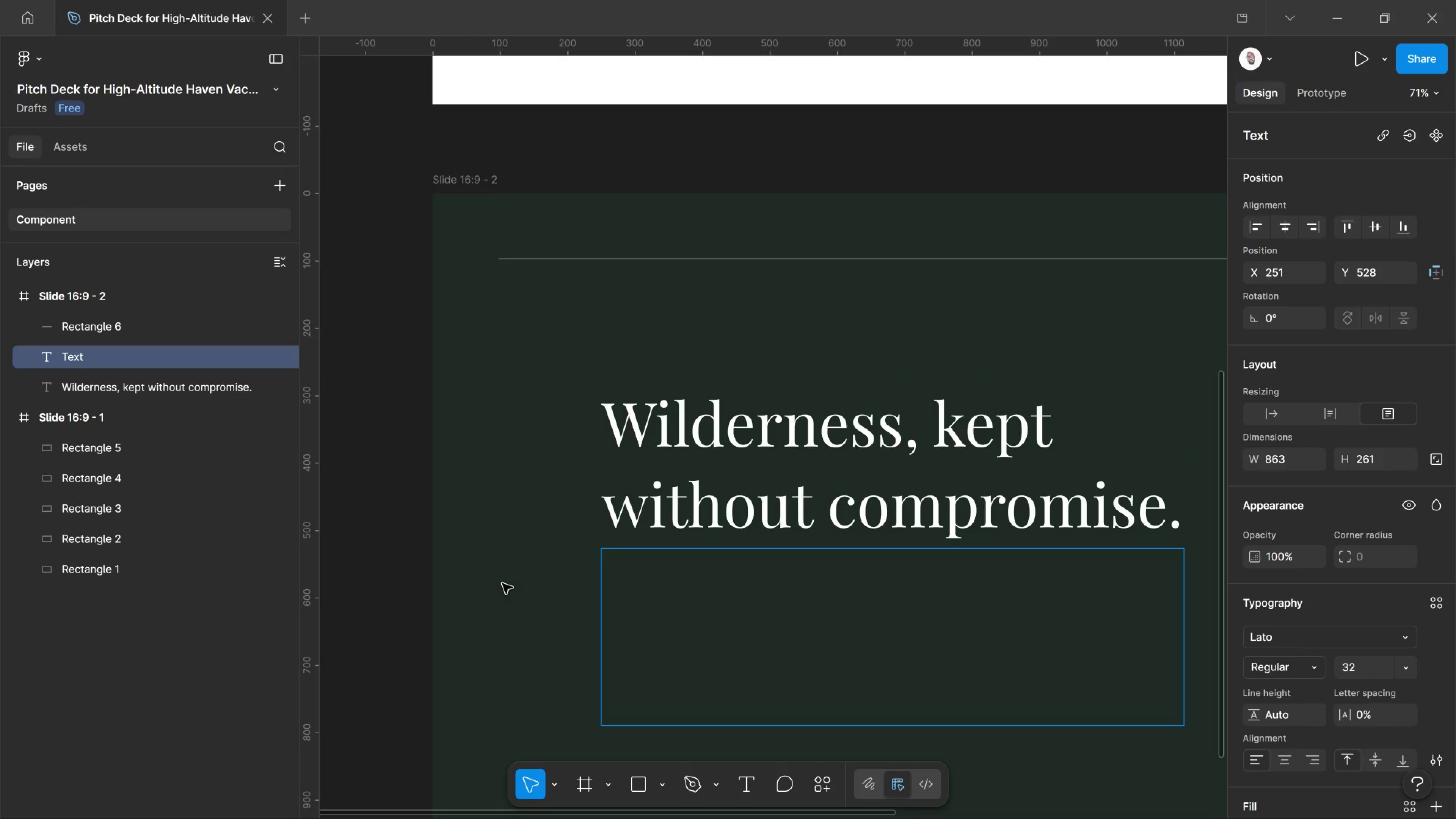 
left_click([507, 571])
 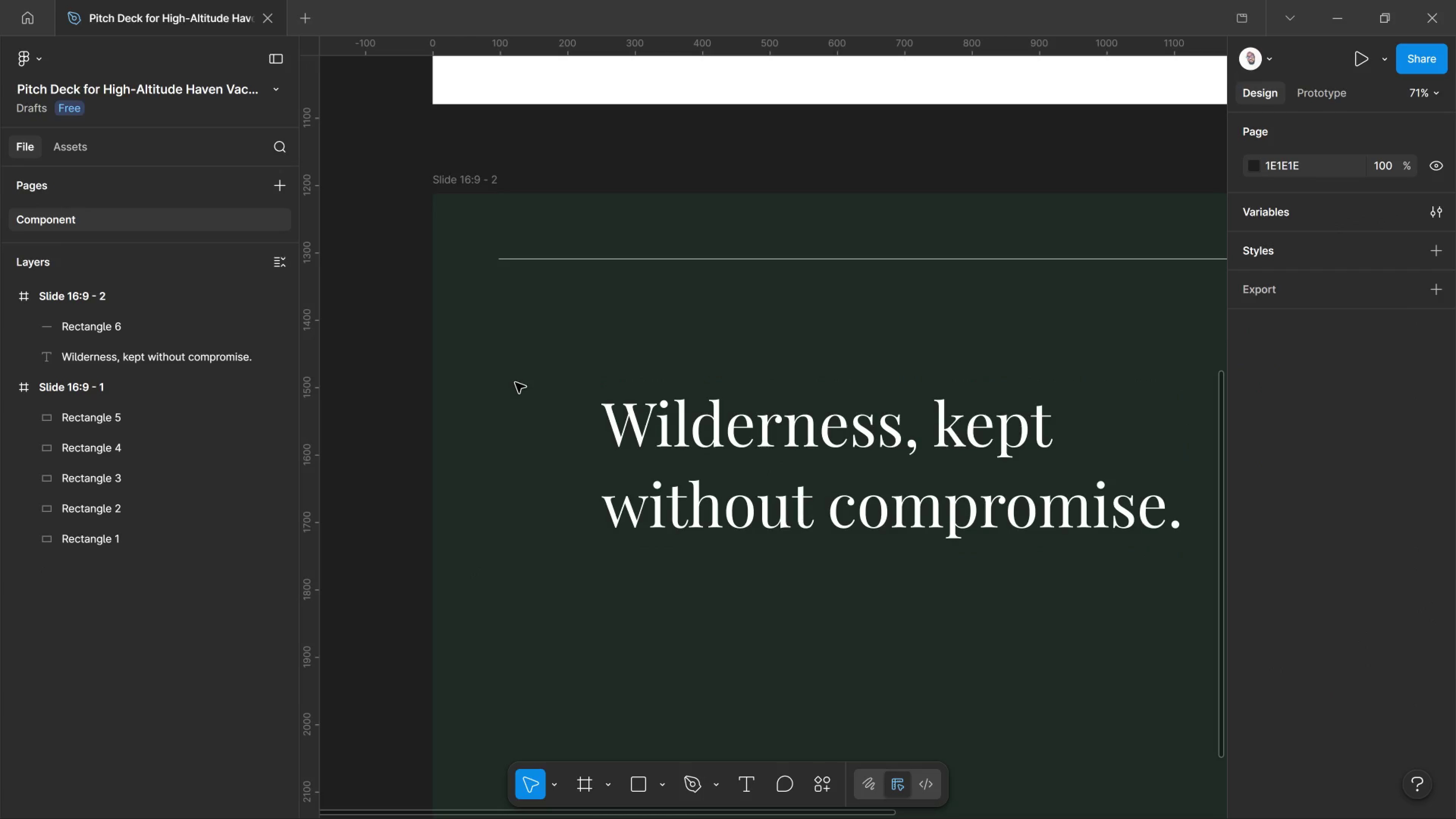 
key(T)
 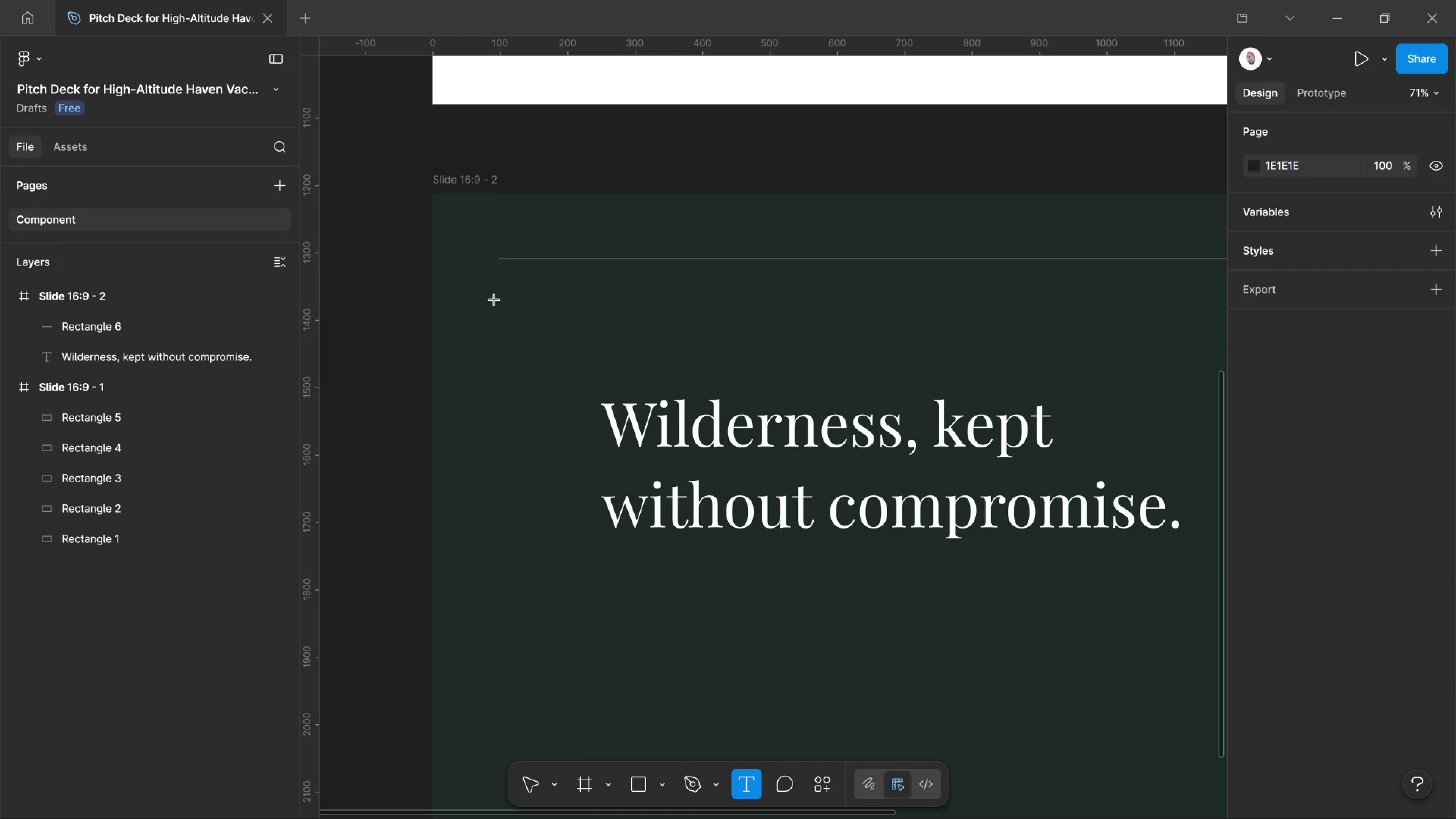 
left_click([494, 300])
 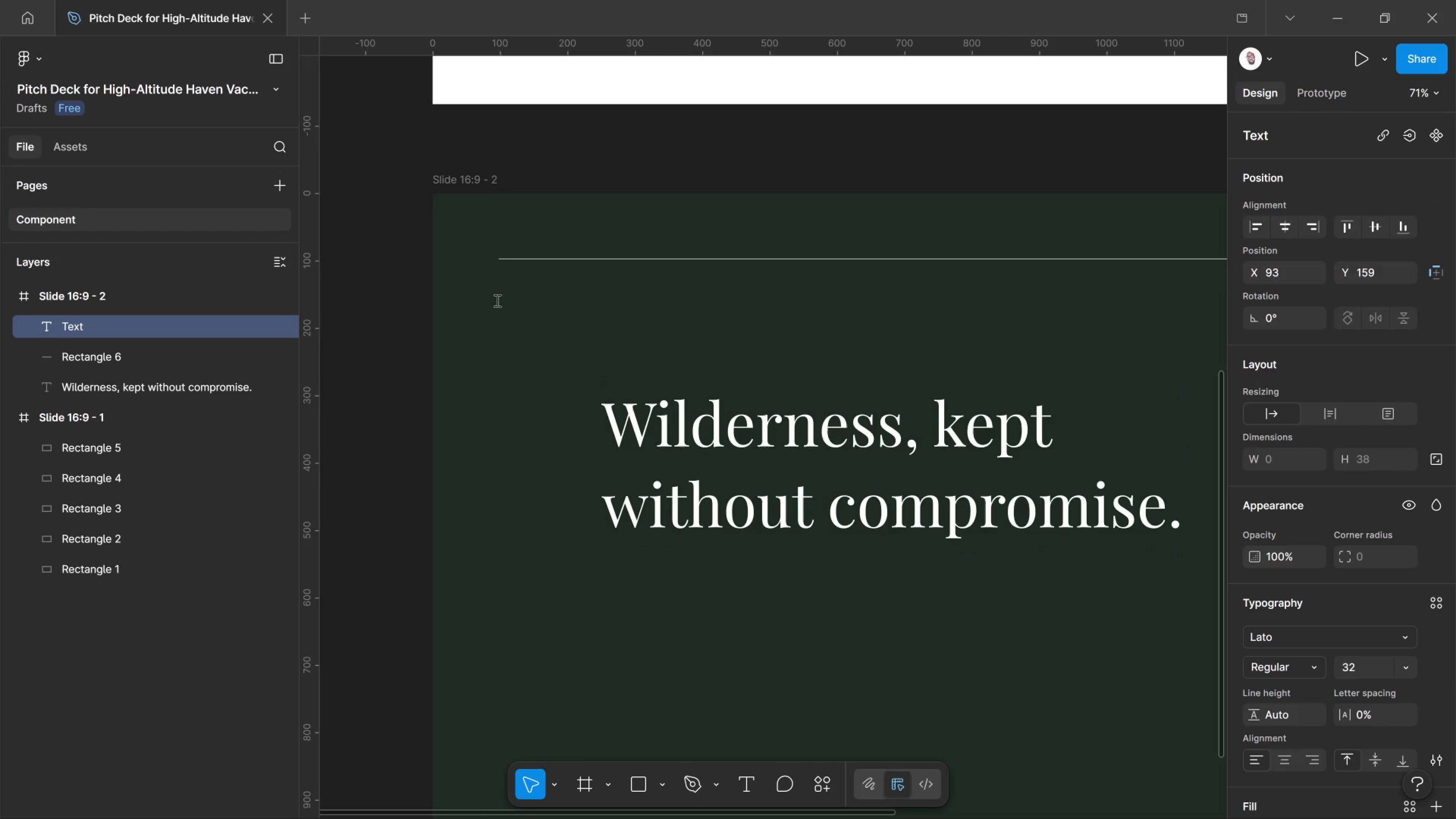 
key(Control+V)
 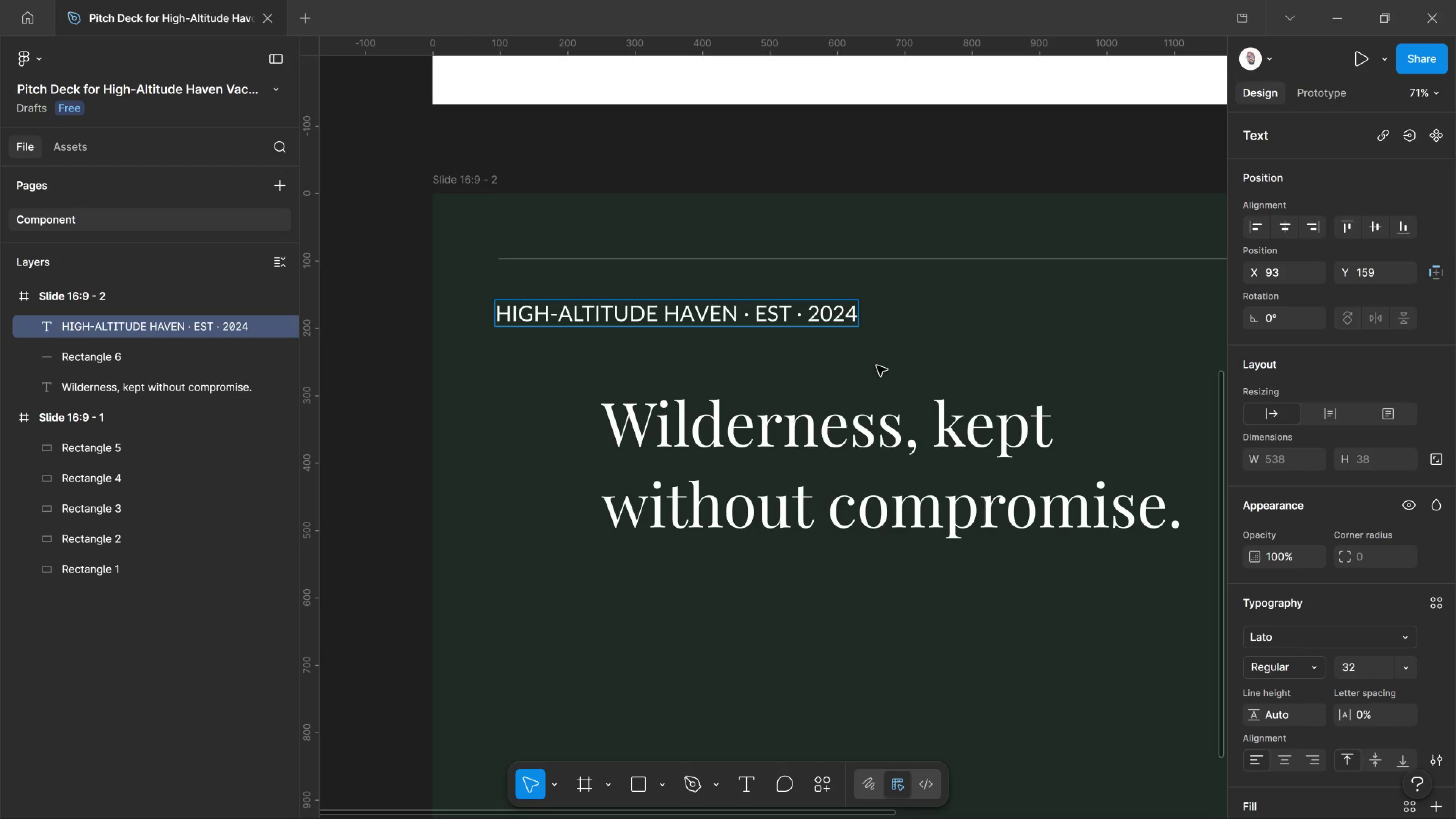 
left_click([939, 367])
 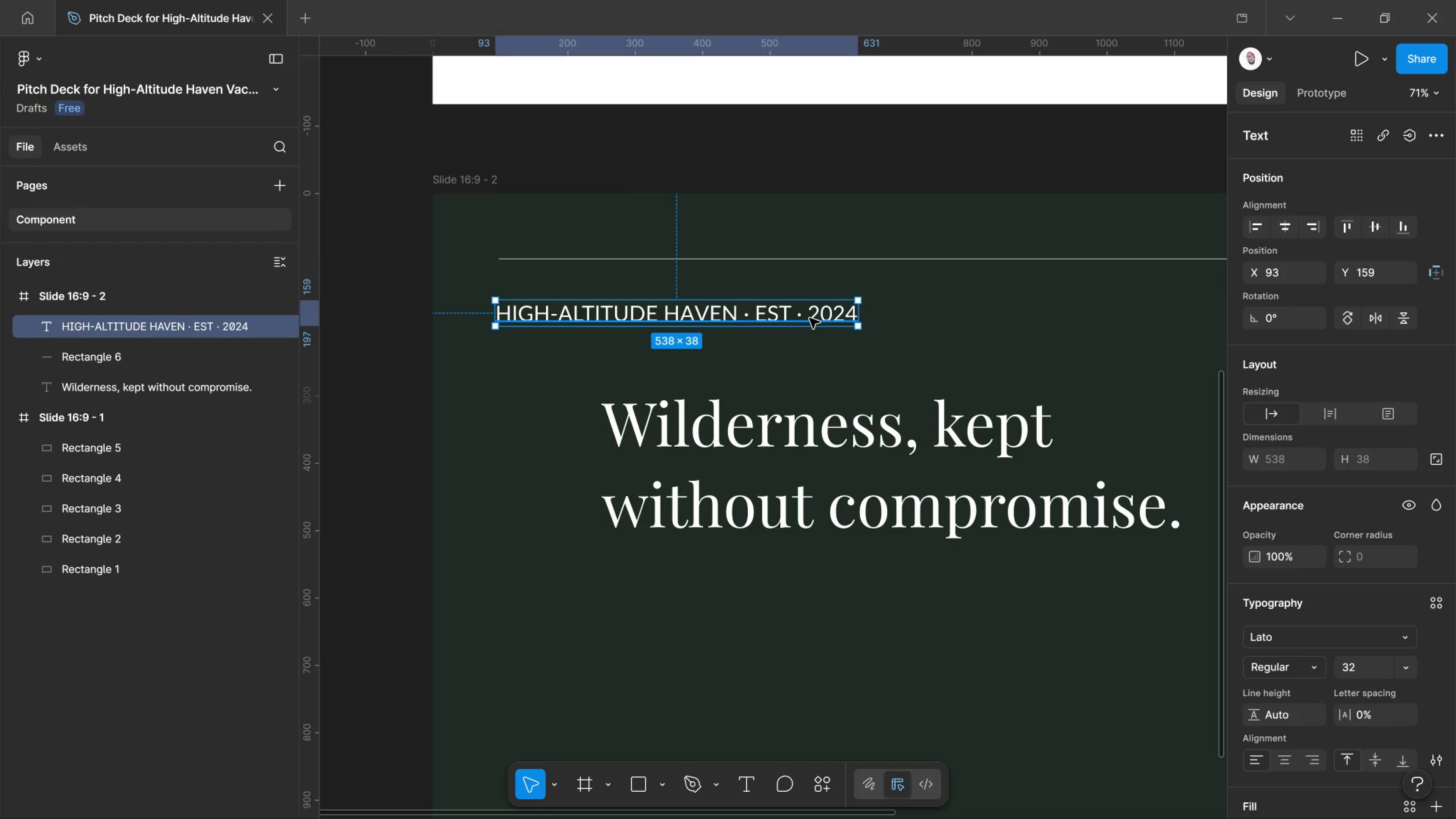 
left_click_drag(start_coordinate=[810, 318], to_coordinate=[810, 245])
 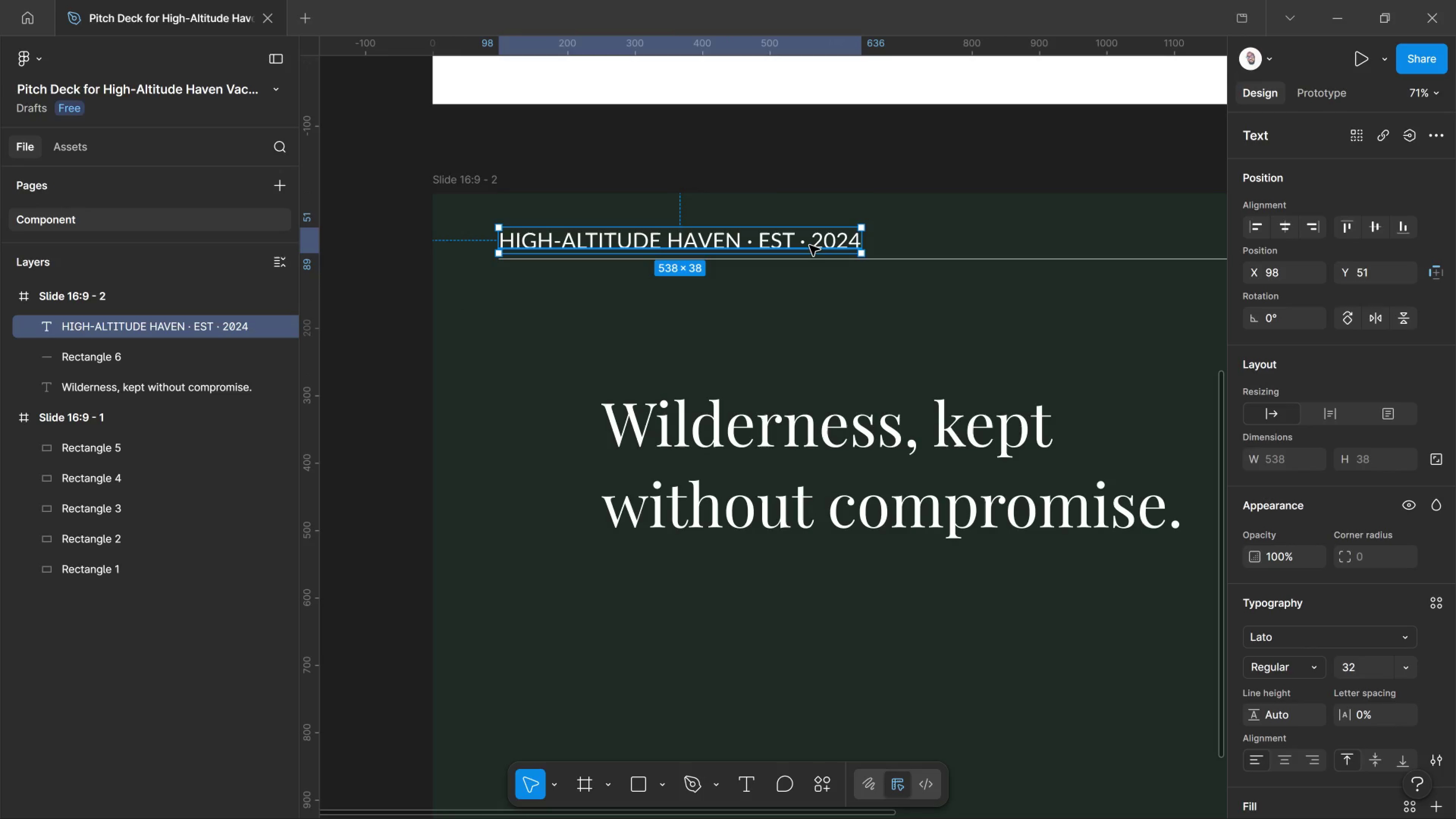 
double_click([810, 245])
 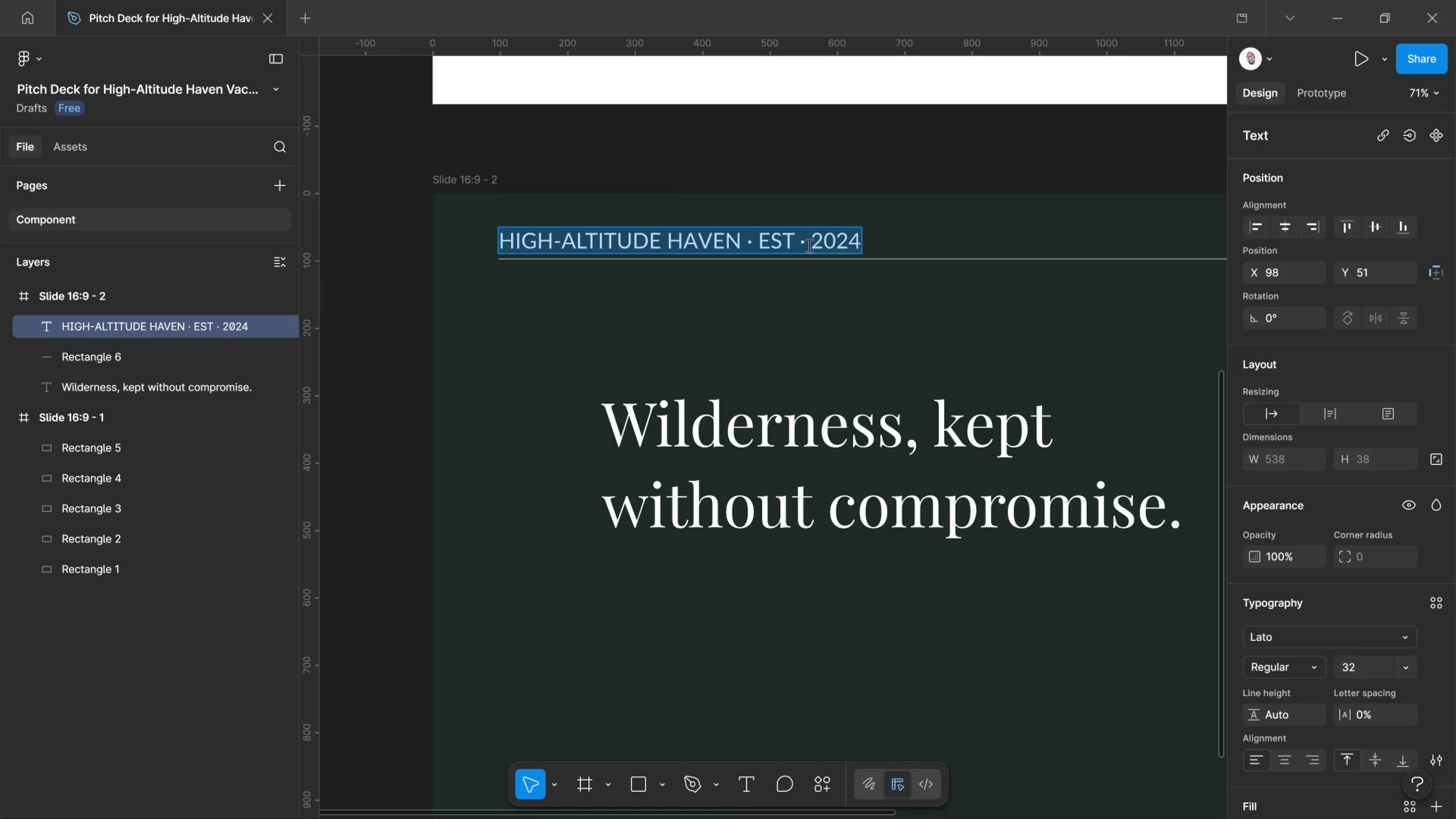 
key(Control+Shift+Comma)
 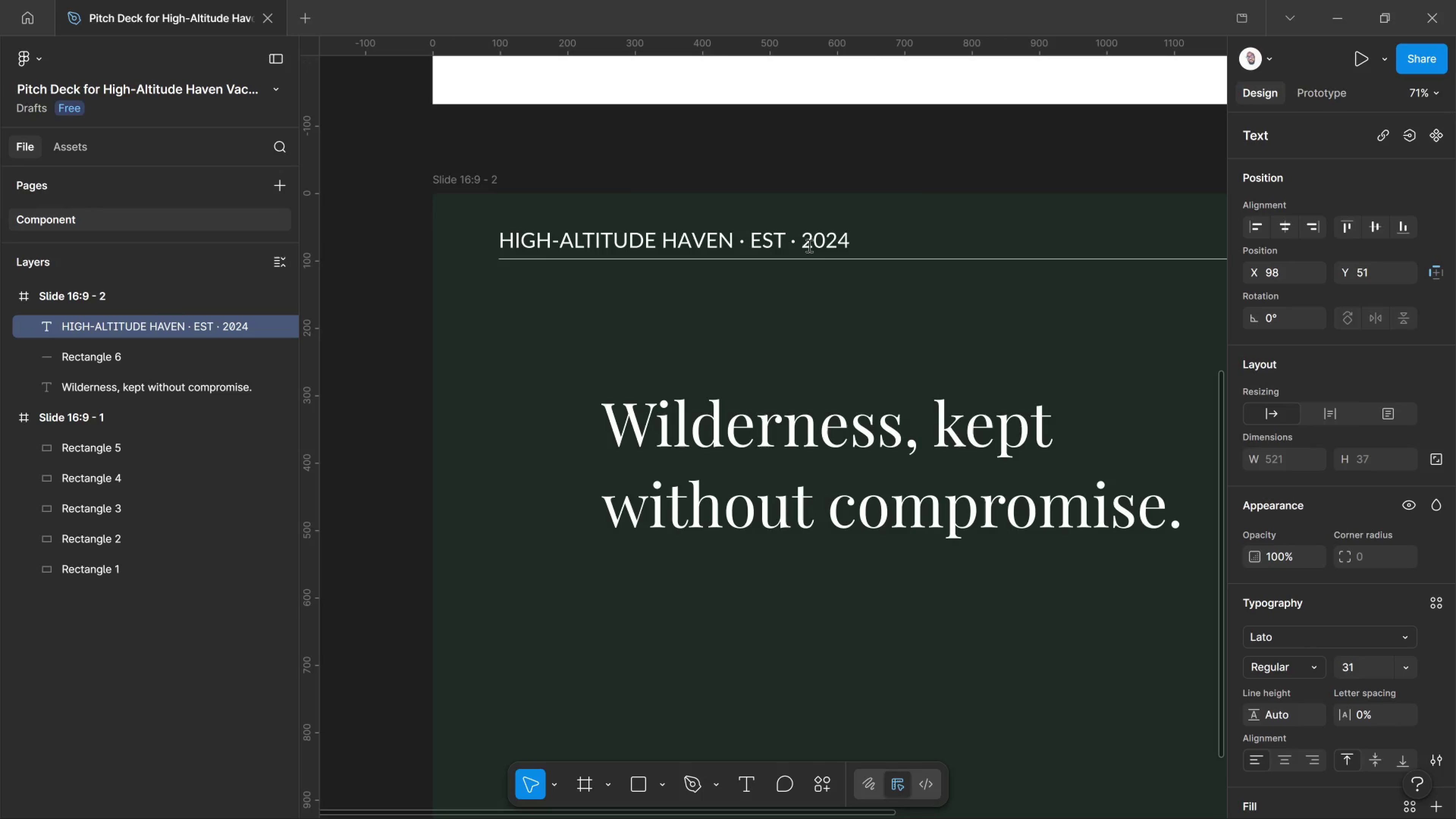 
key(Control+Shift+Comma)
 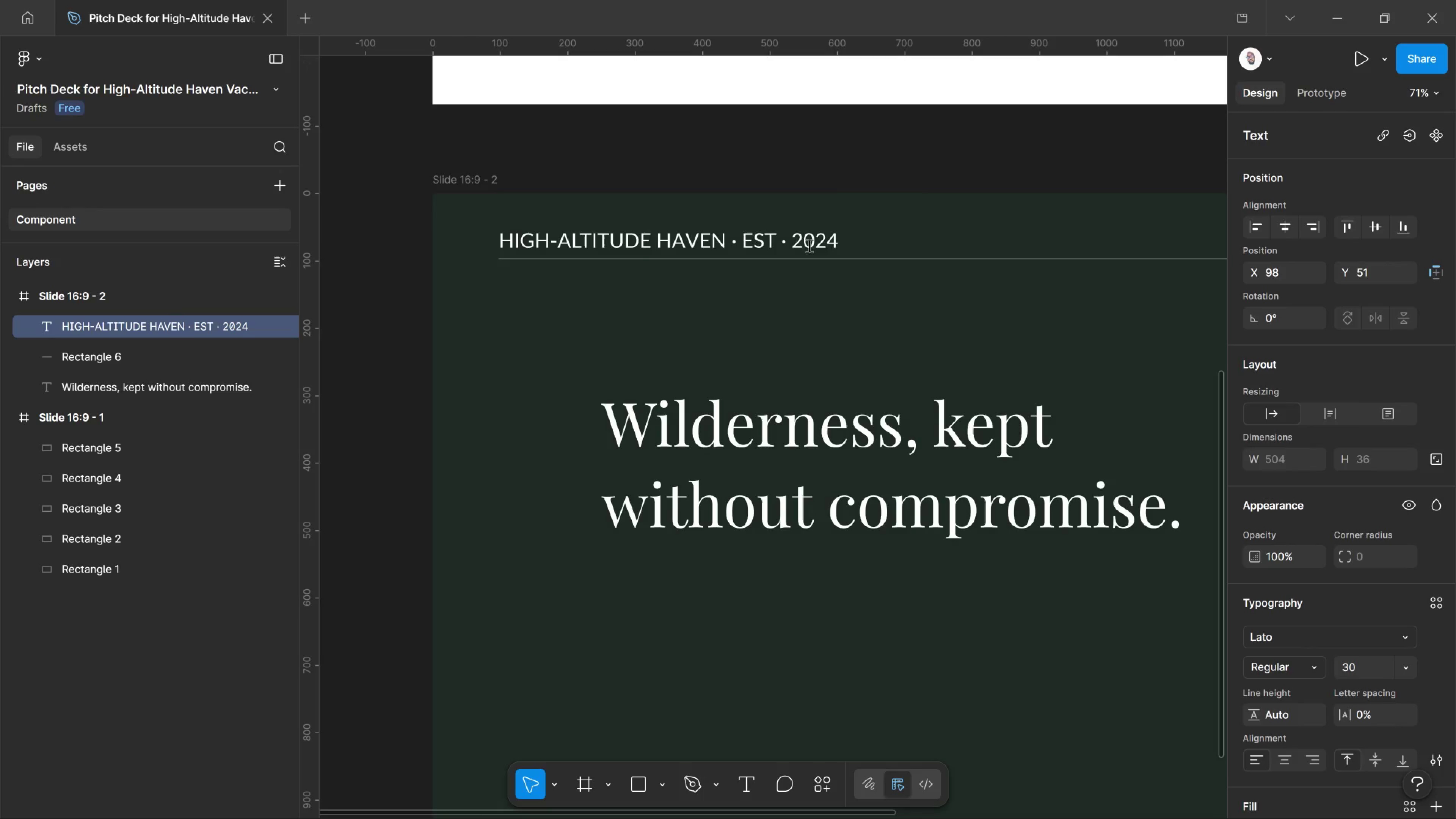 
hold_key(key=Comma, duration=0.86)
 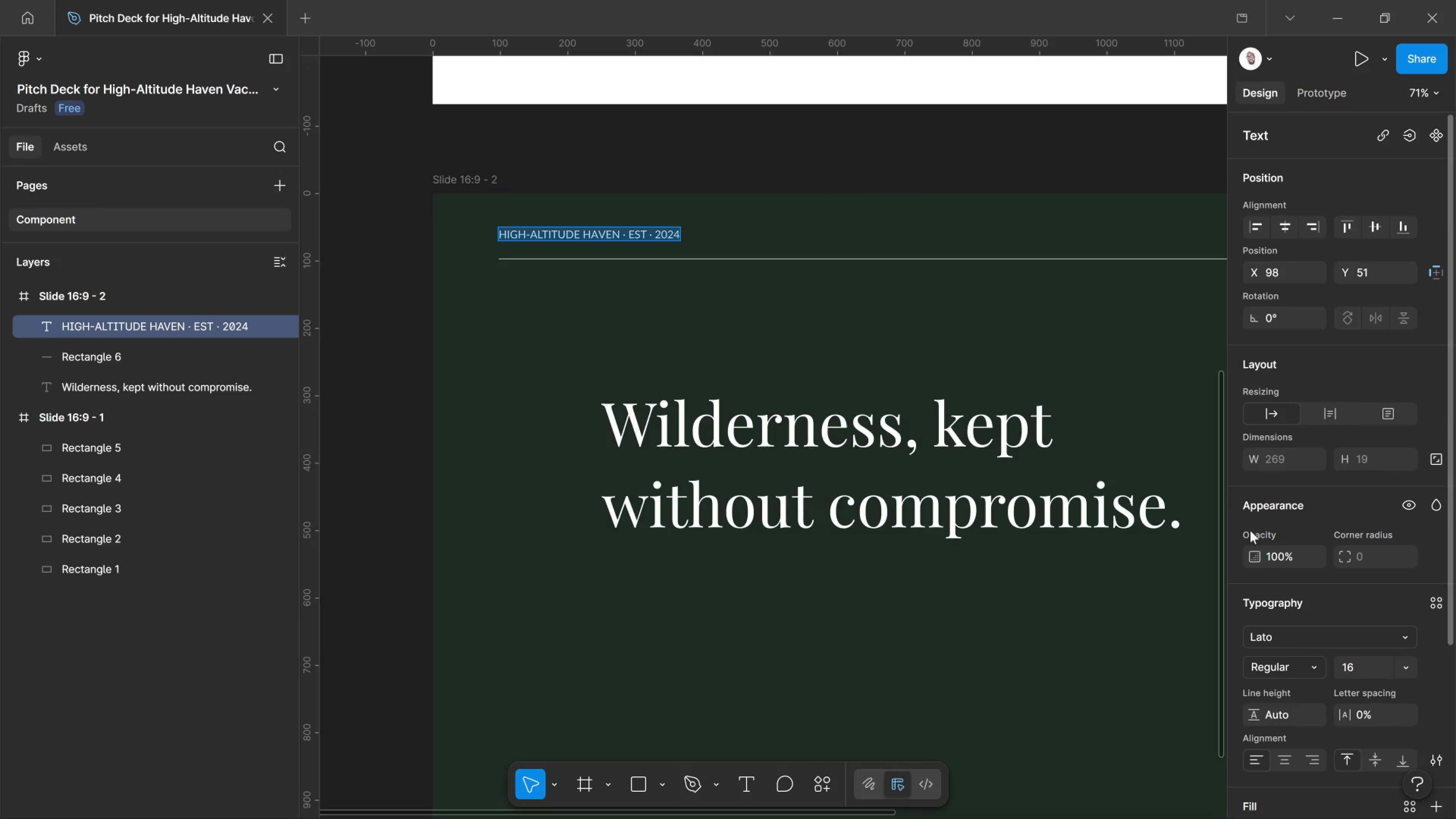 
scroll: coordinate [1340, 616], scroll_direction: down, amount: 2.0
 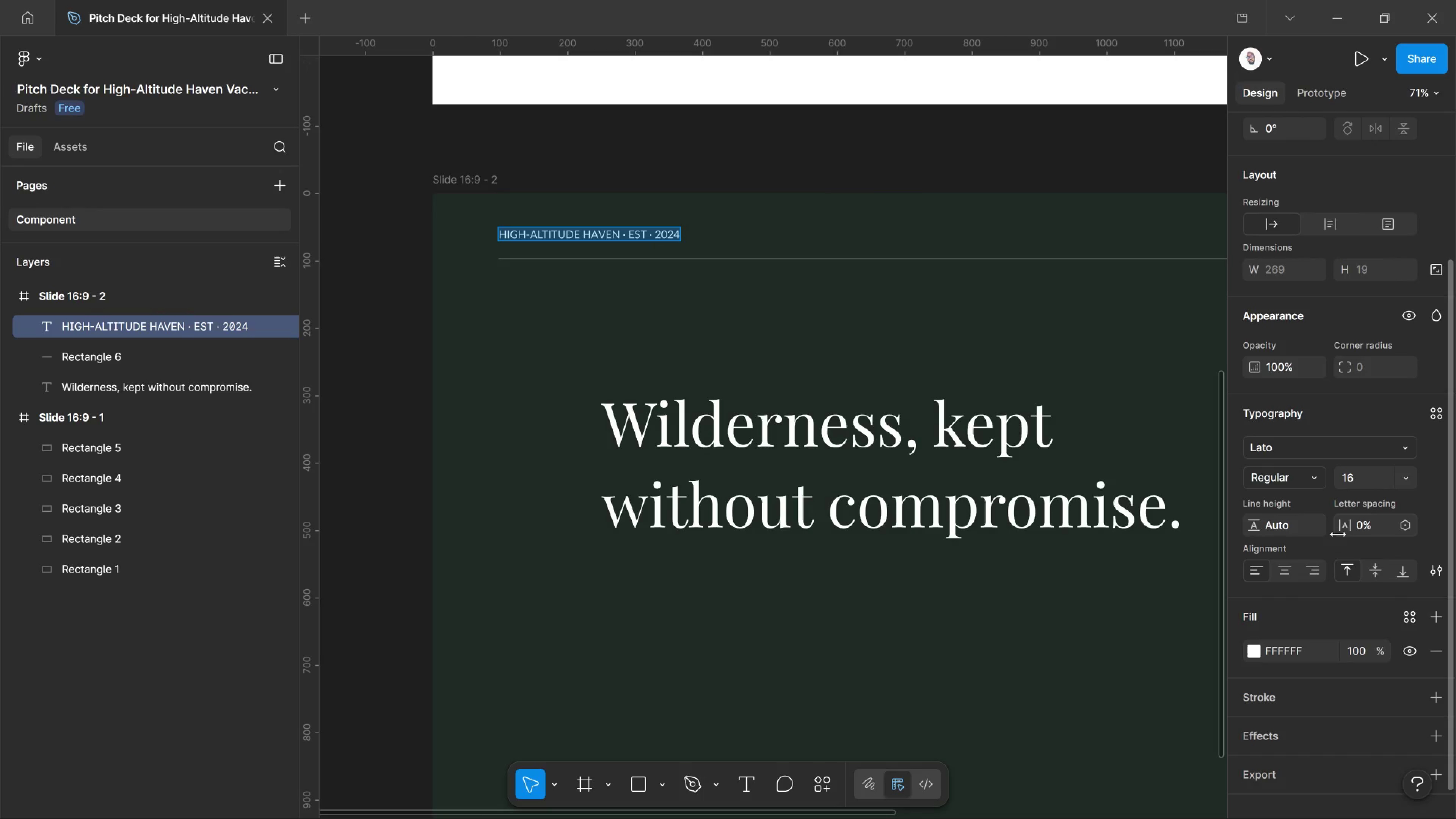 
left_click_drag(start_coordinate=[1351, 521], to_coordinate=[760, 428])
 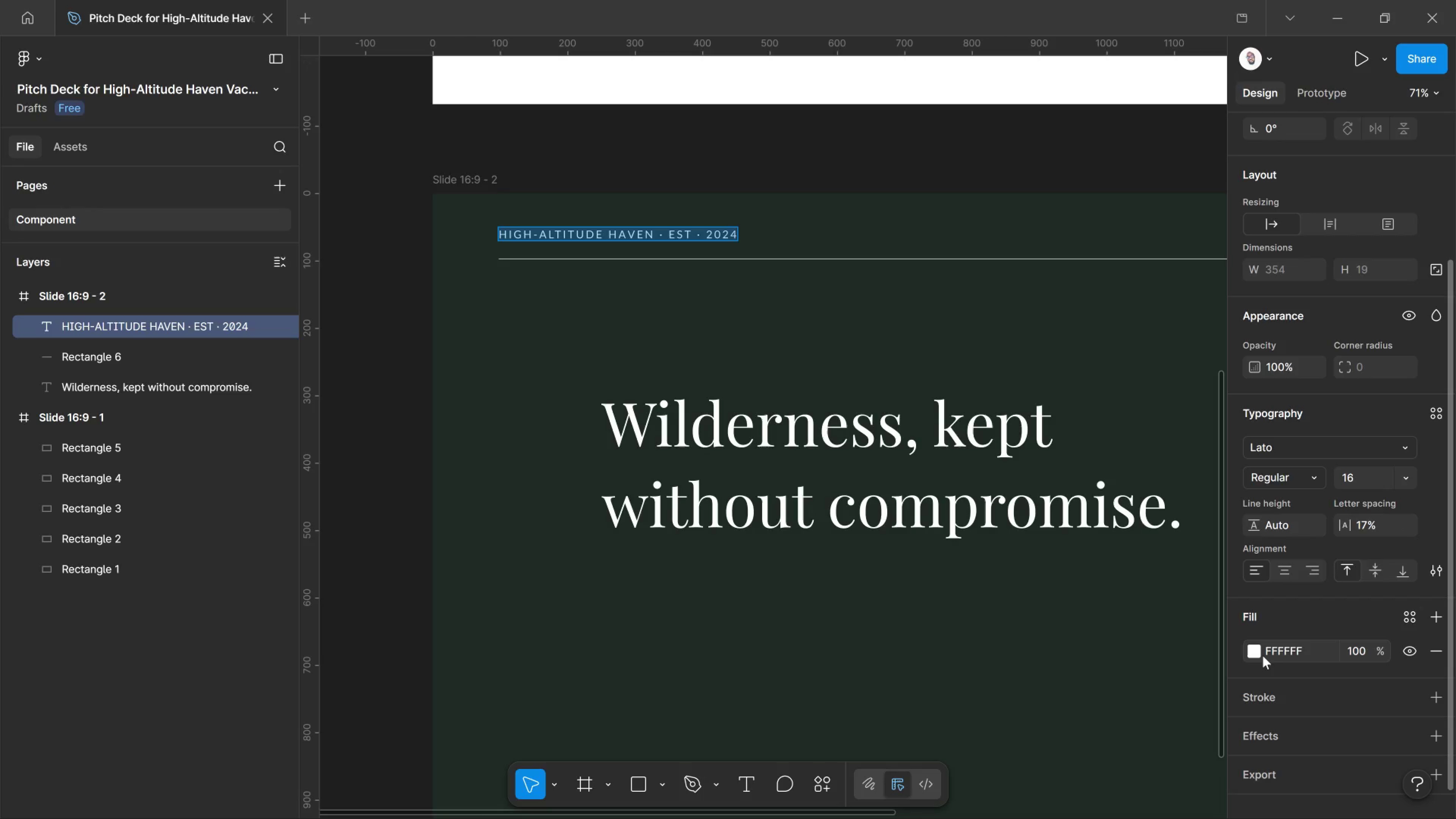 
left_click([1259, 656])
 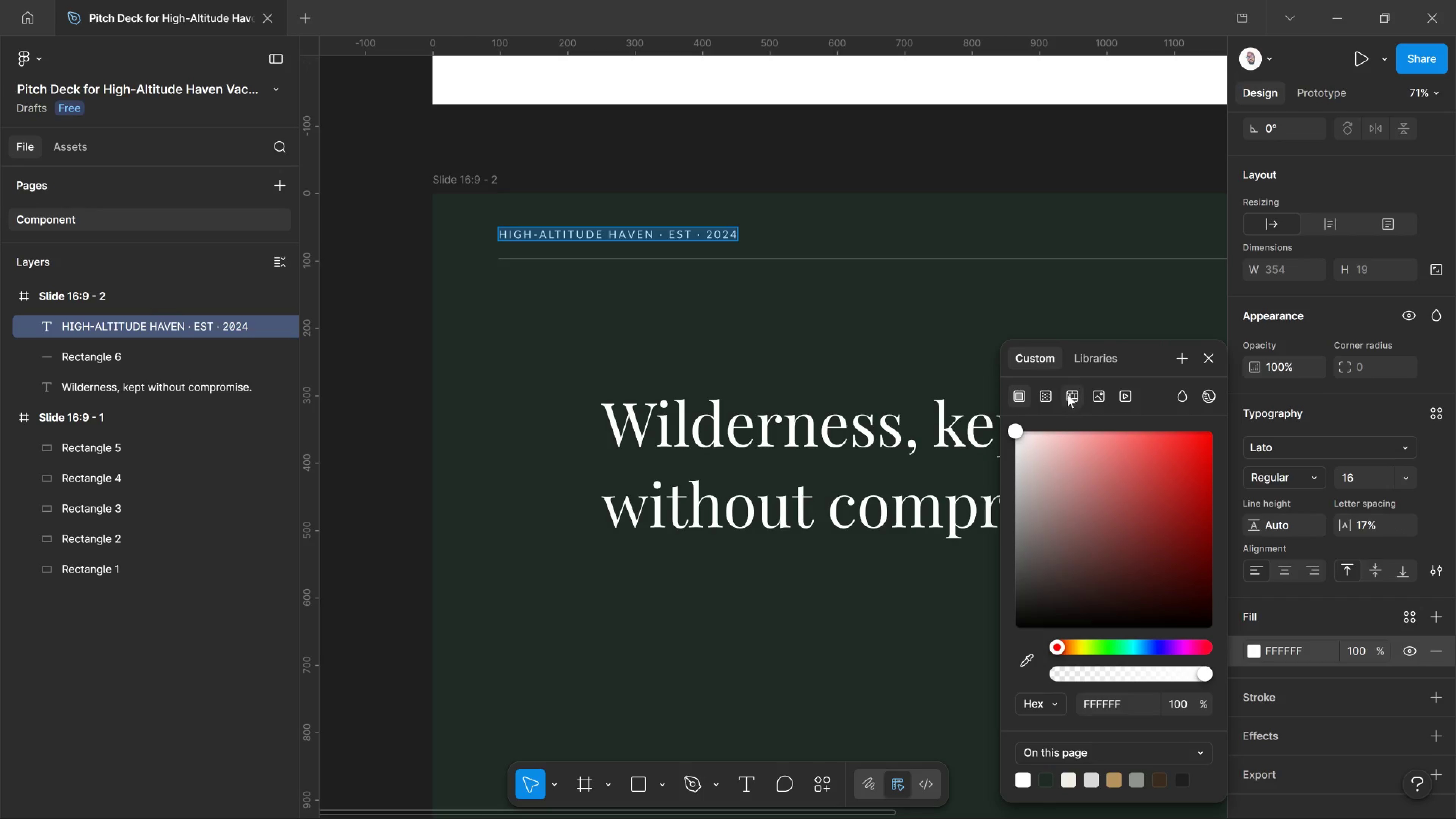 
left_click_drag(start_coordinate=[1083, 362], to_coordinate=[1085, 362])
 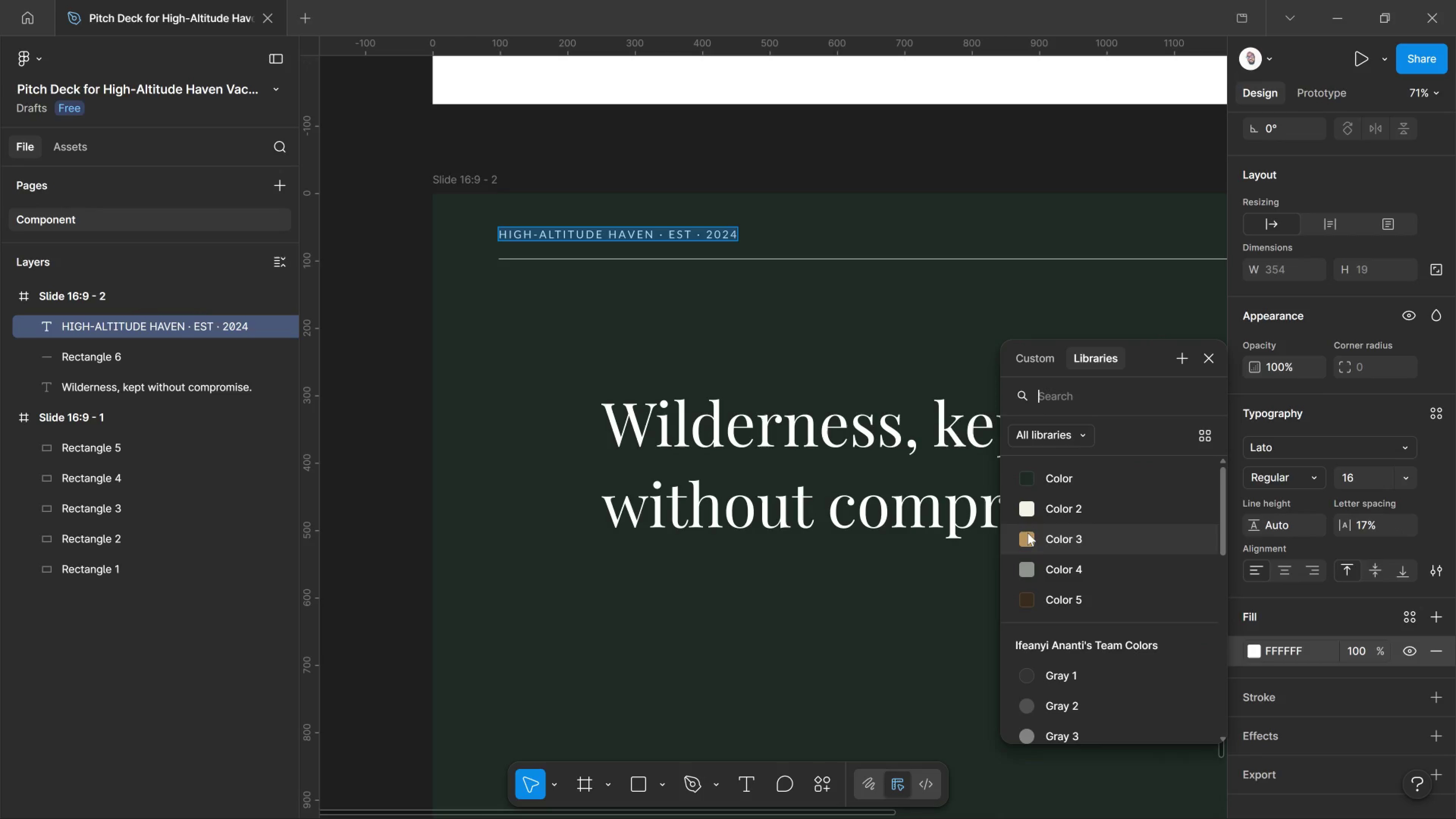 
left_click([1024, 533])
 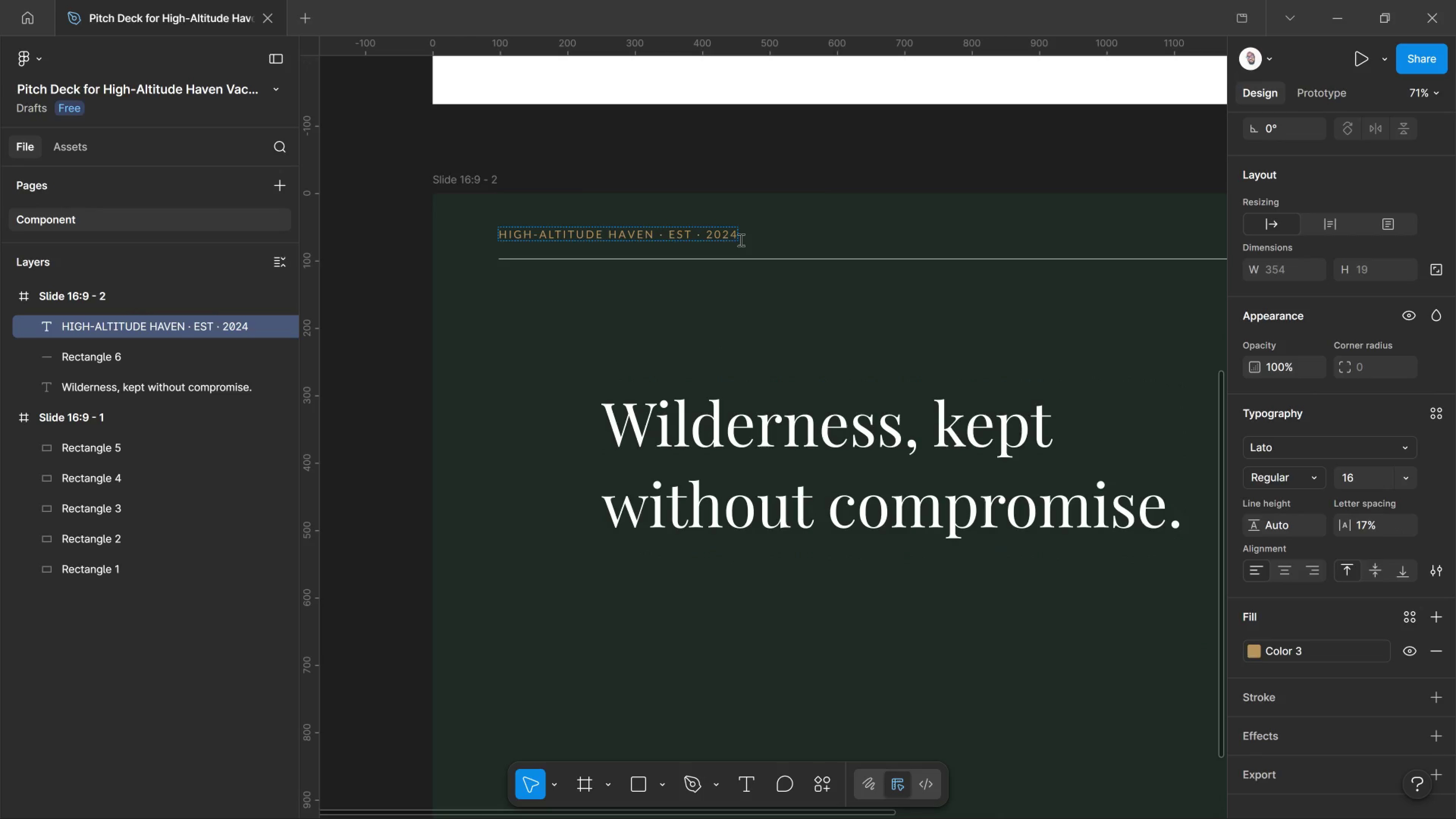 
left_click([752, 240])
 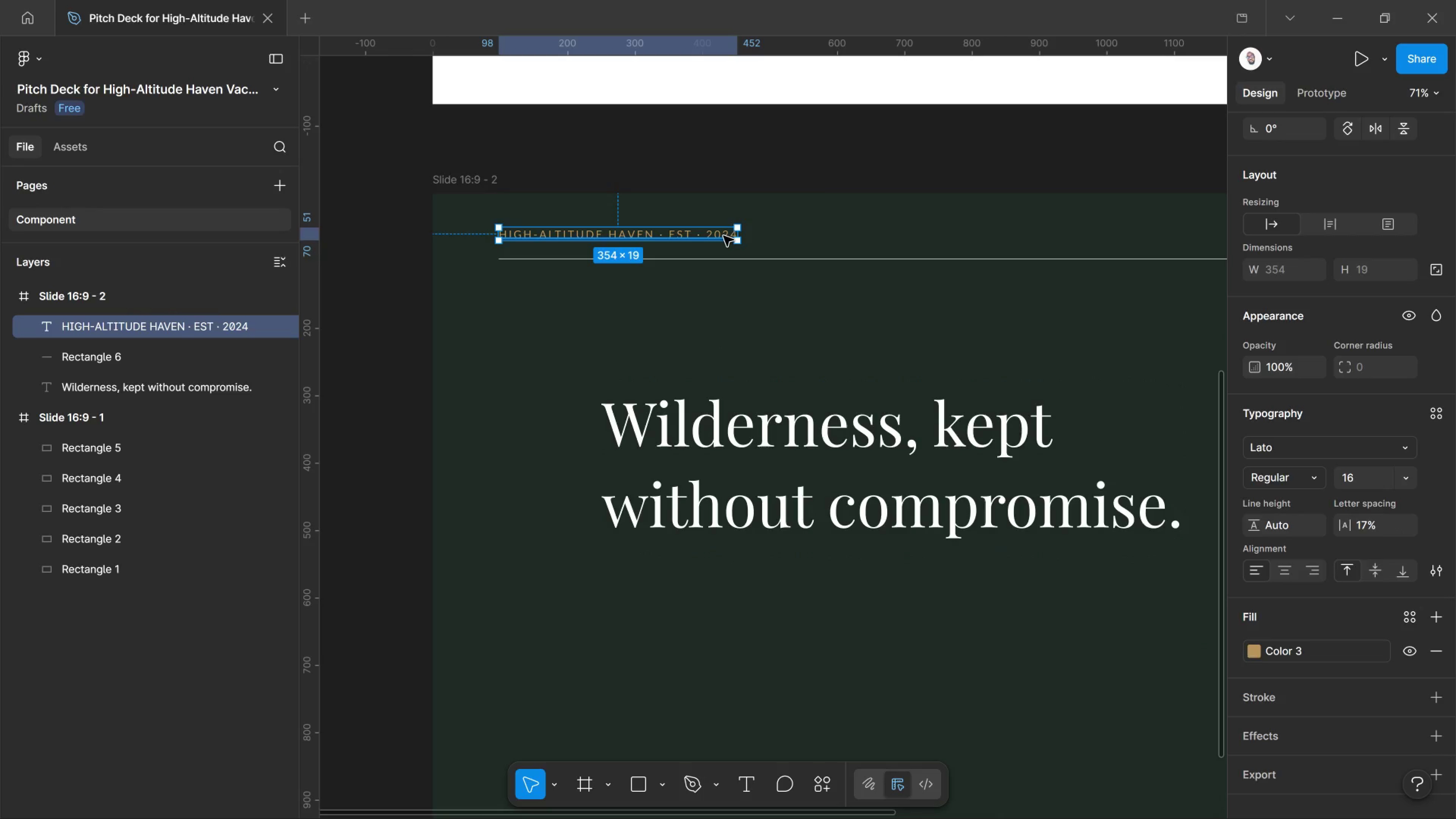 
left_click_drag(start_coordinate=[723, 236], to_coordinate=[723, 242])
 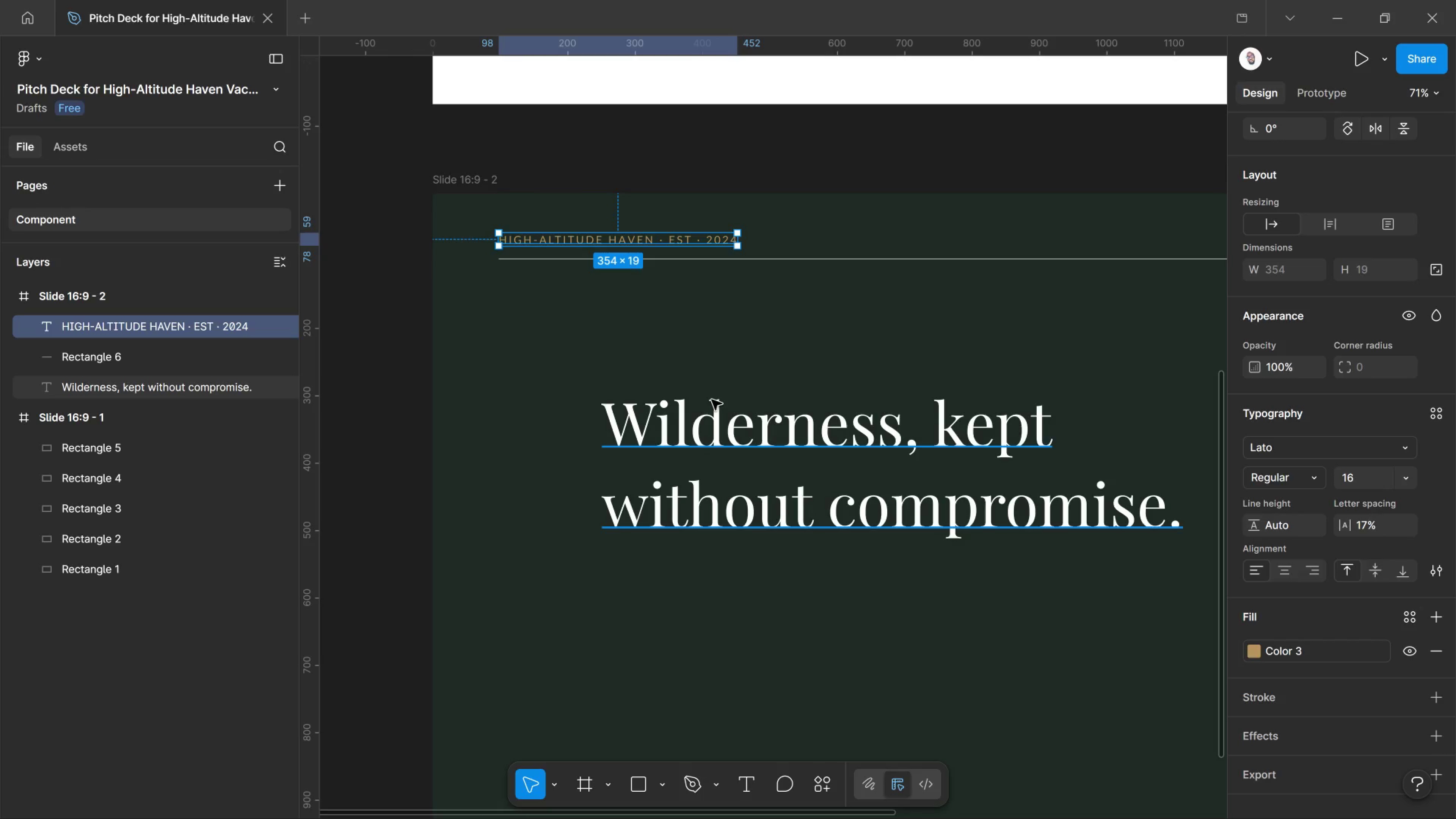 
key(ArrowUp)
 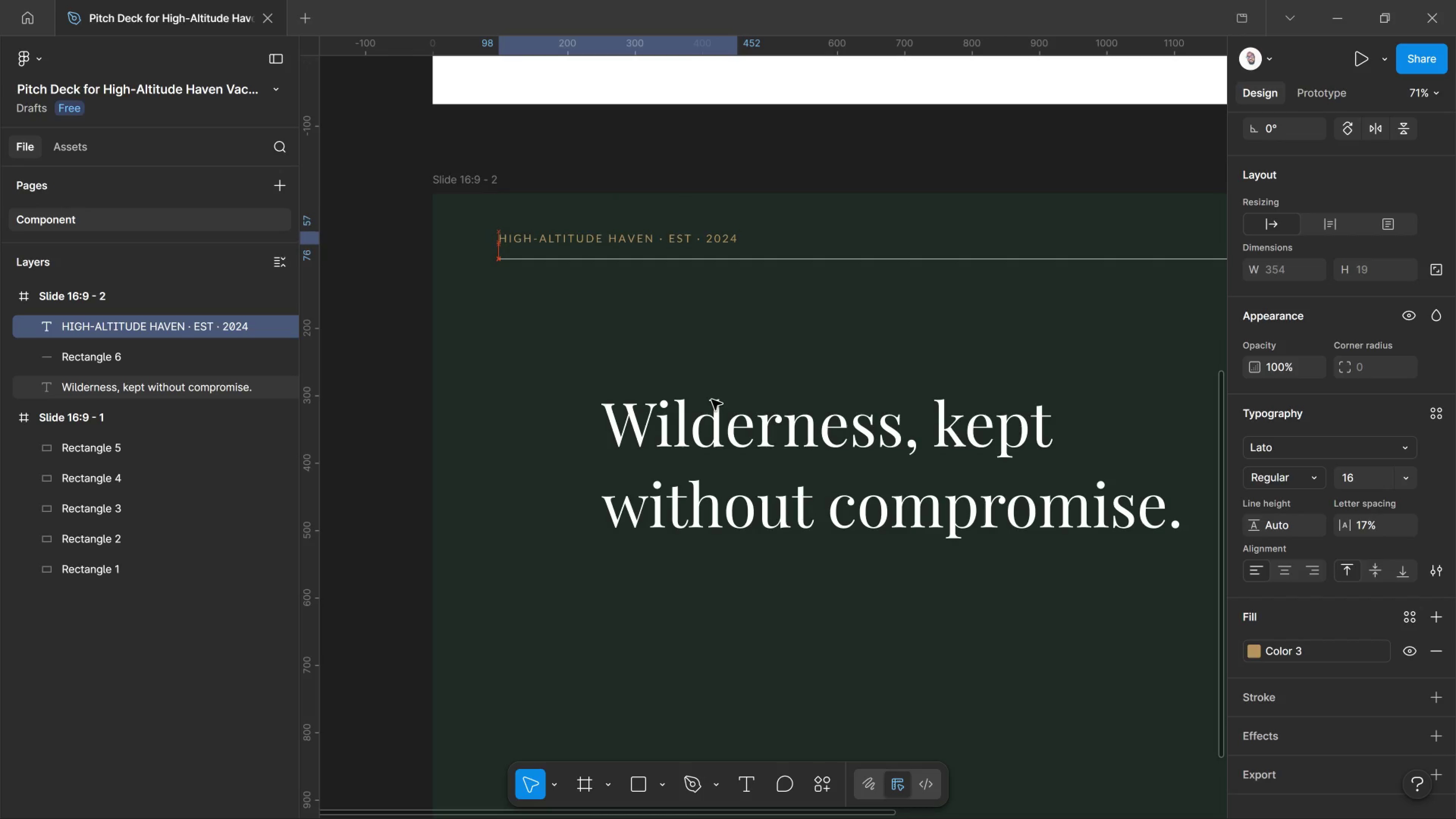 
key(ArrowUp)
 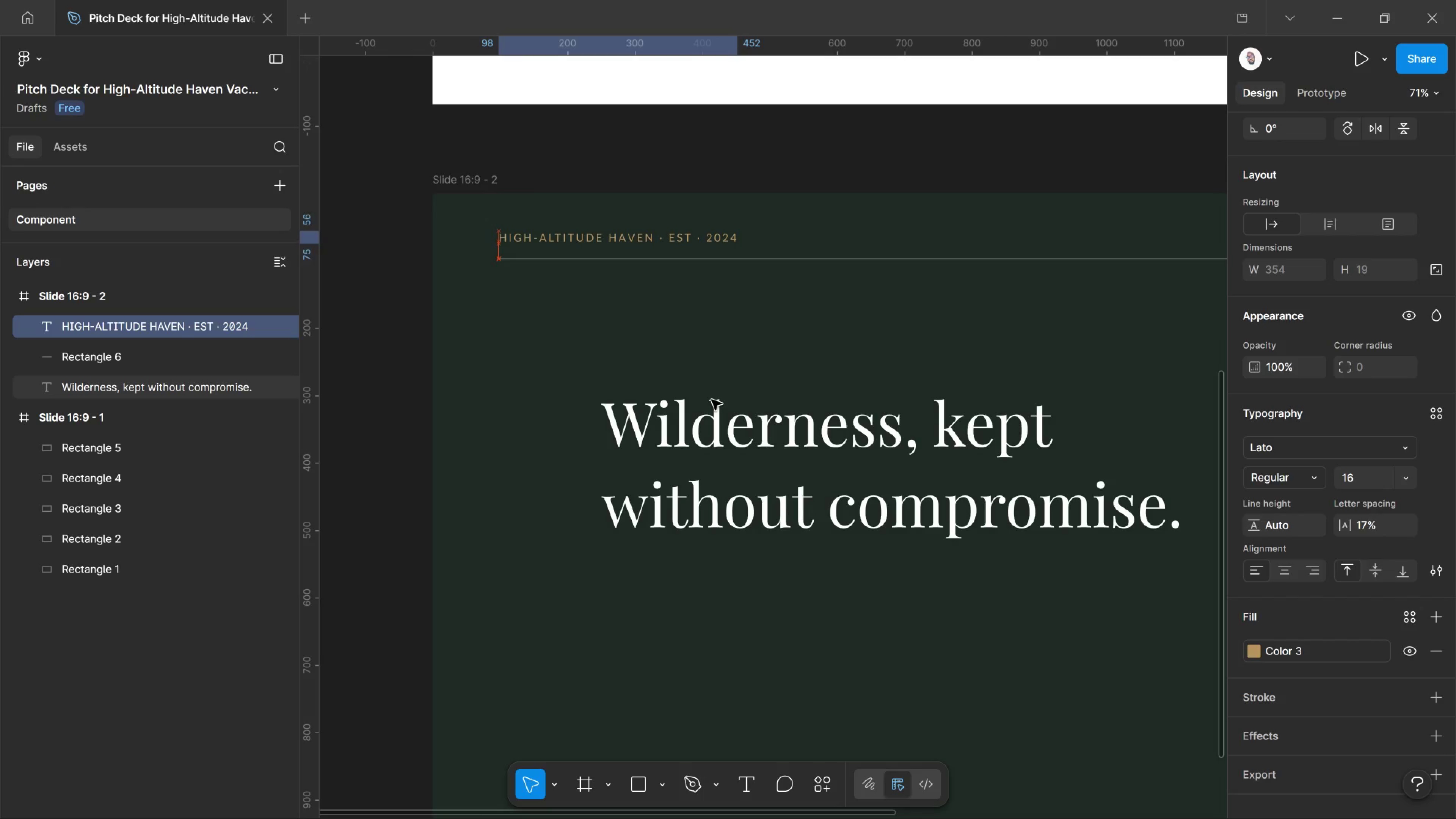 
key(ArrowUp)
 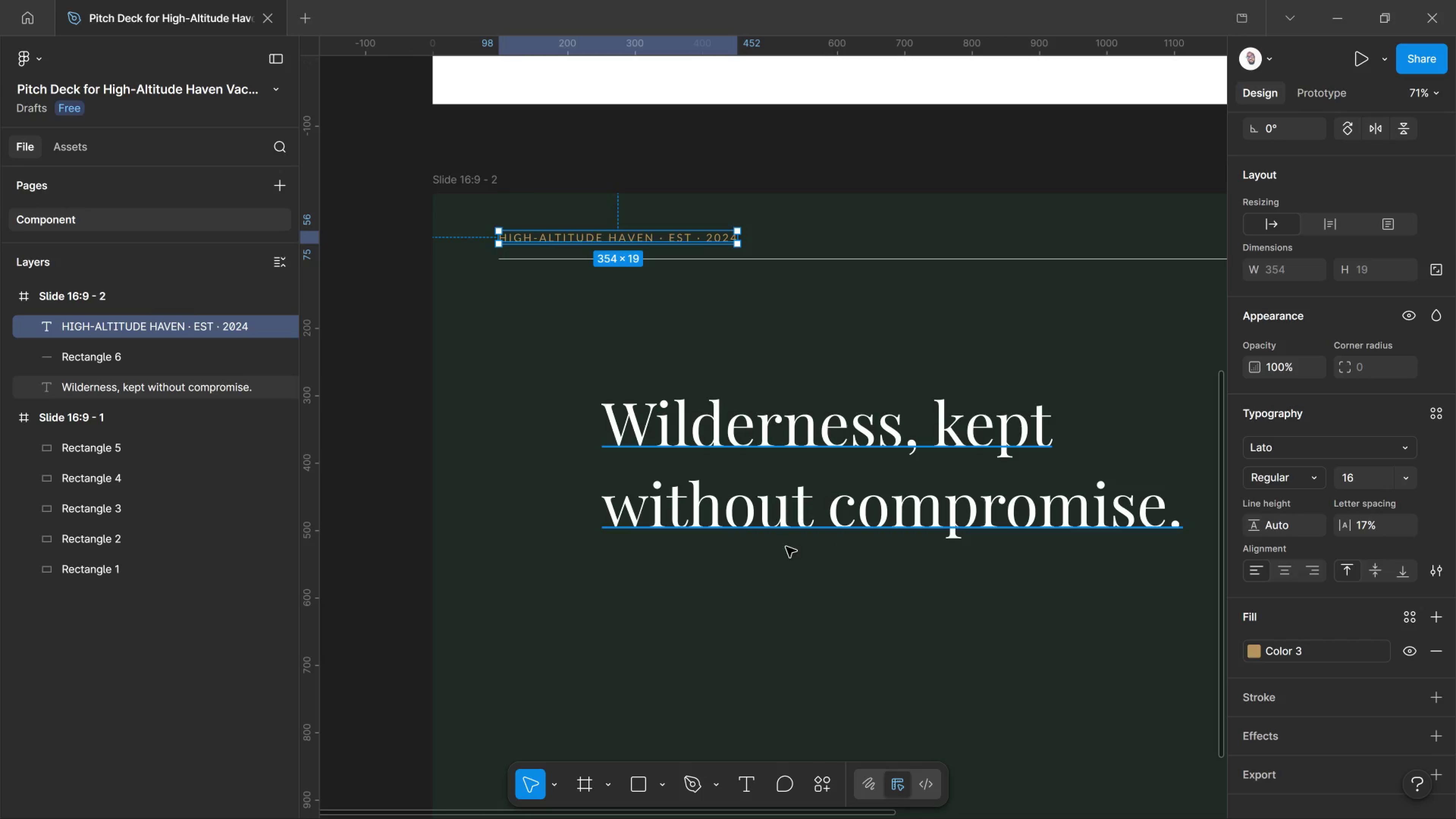 
left_click([940, 514])
 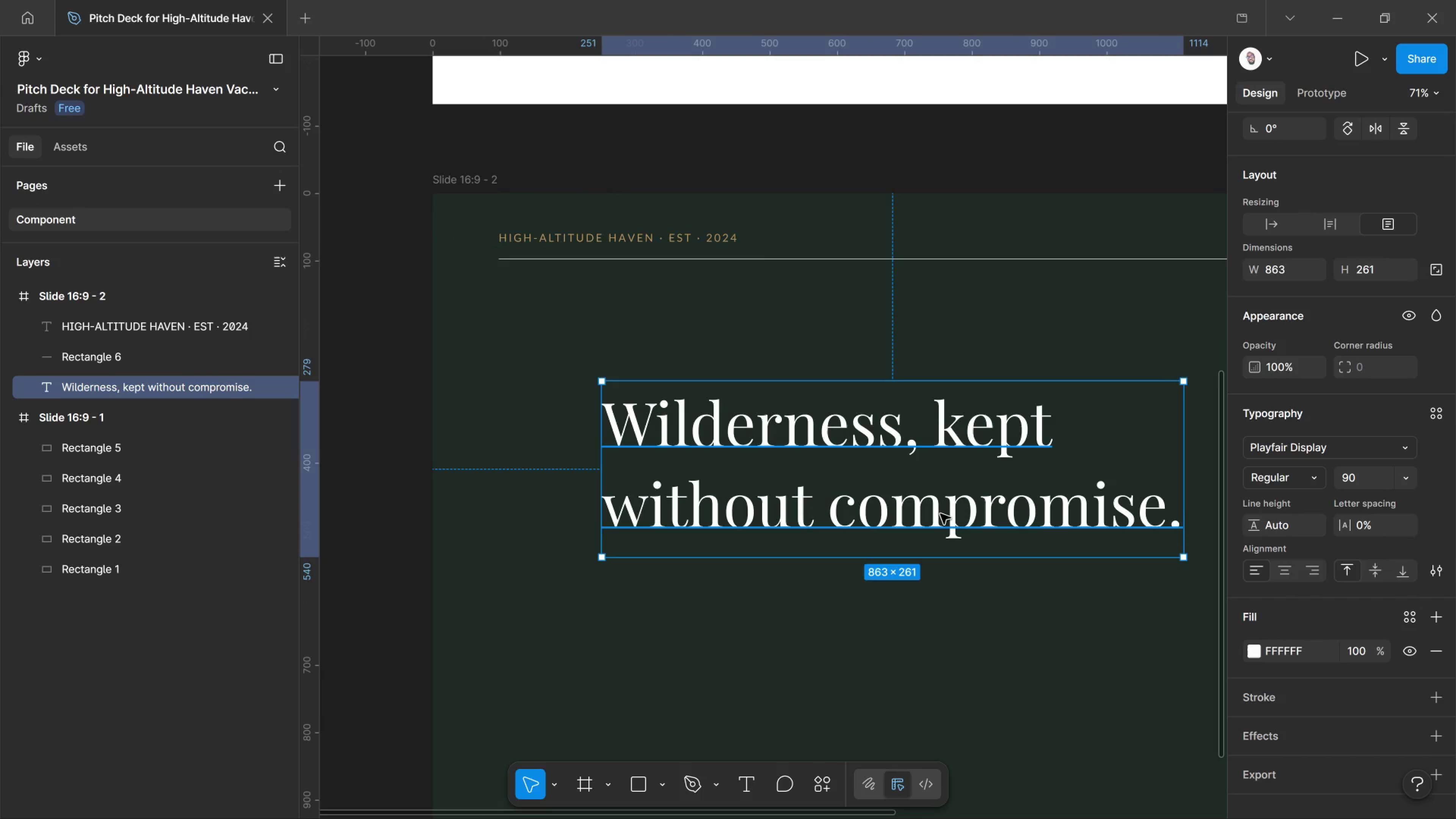 
left_click_drag(start_coordinate=[940, 514], to_coordinate=[836, 524])
 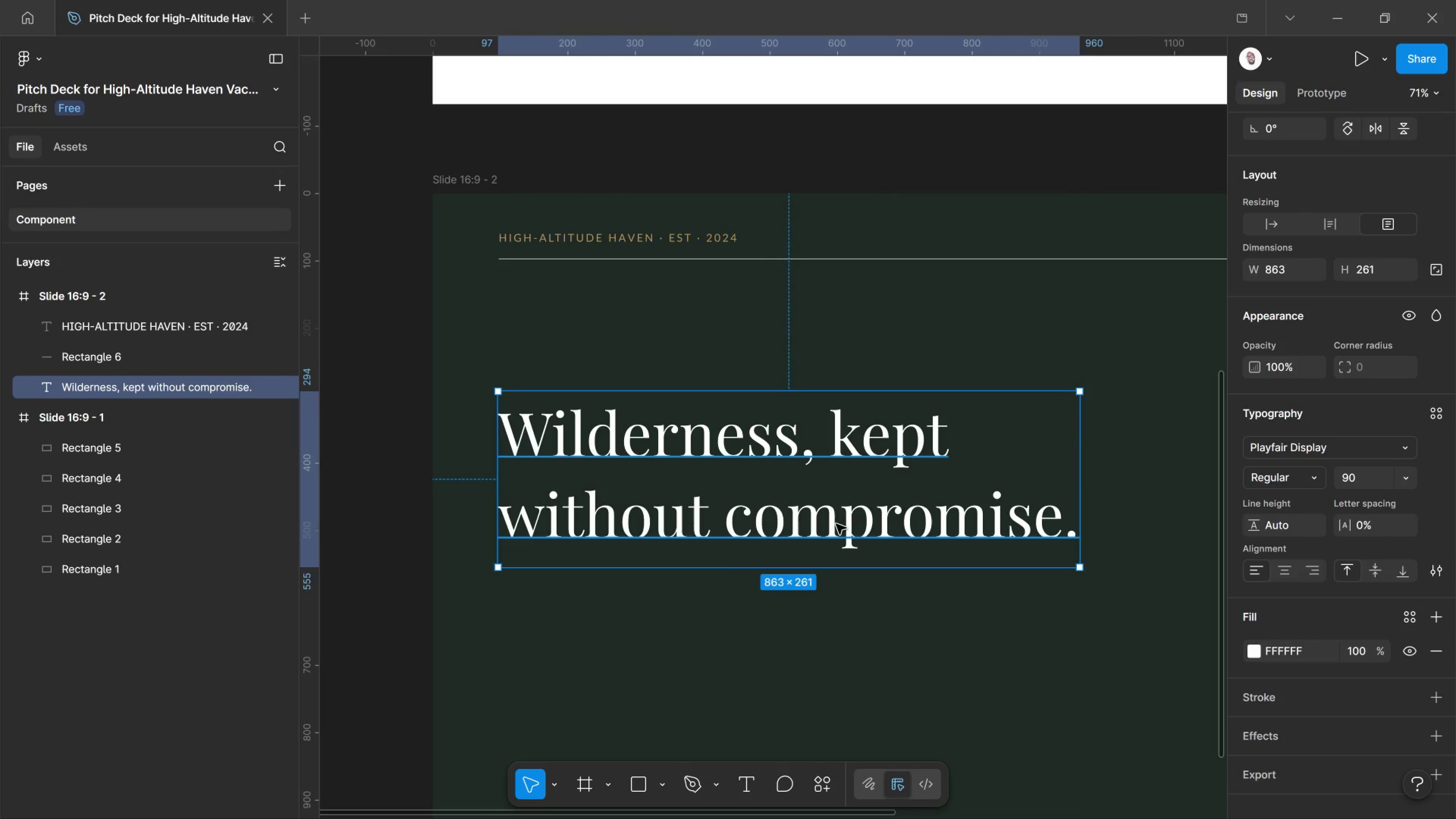 
left_click([836, 524])
 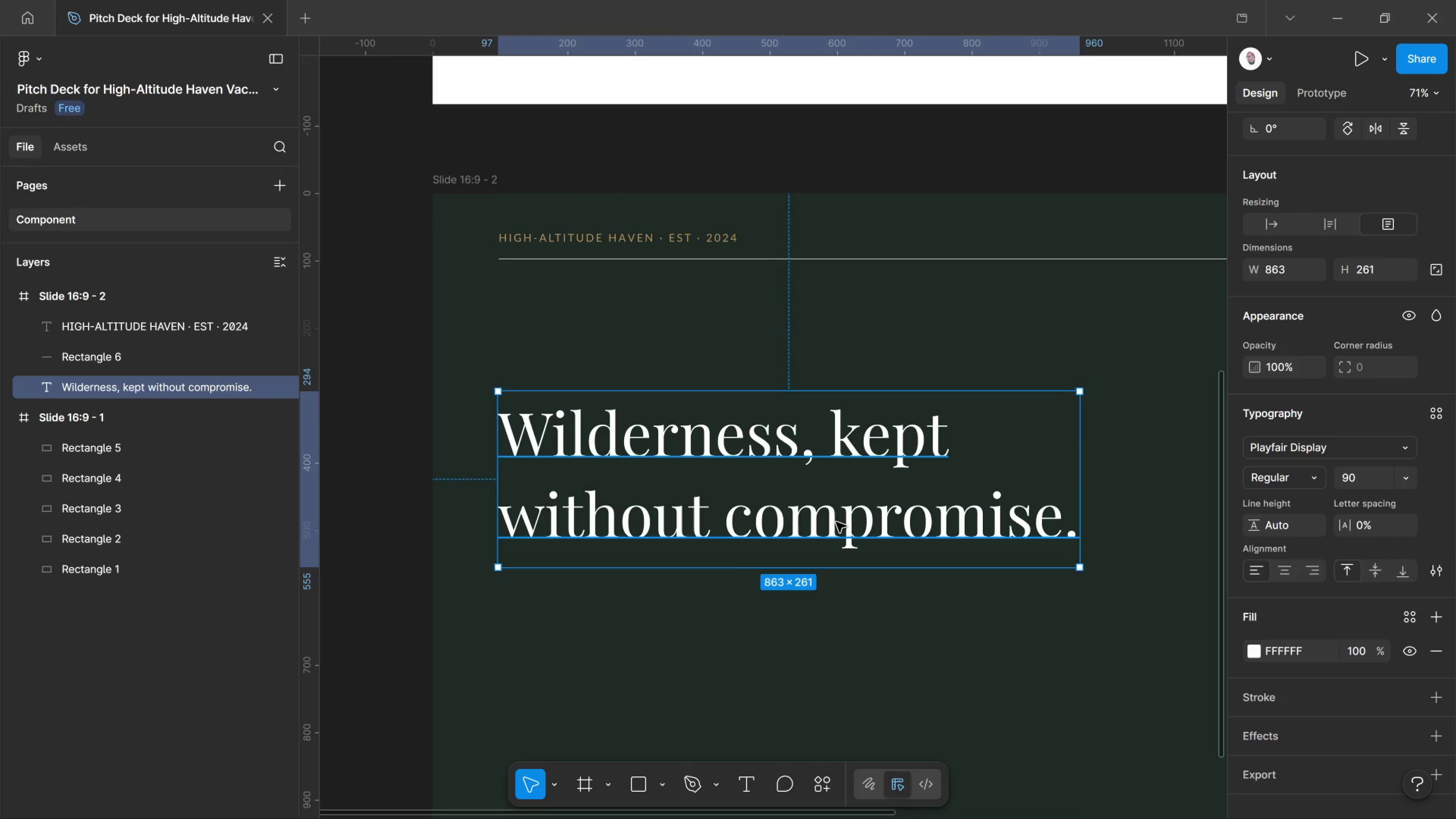 
double_click([836, 522])
 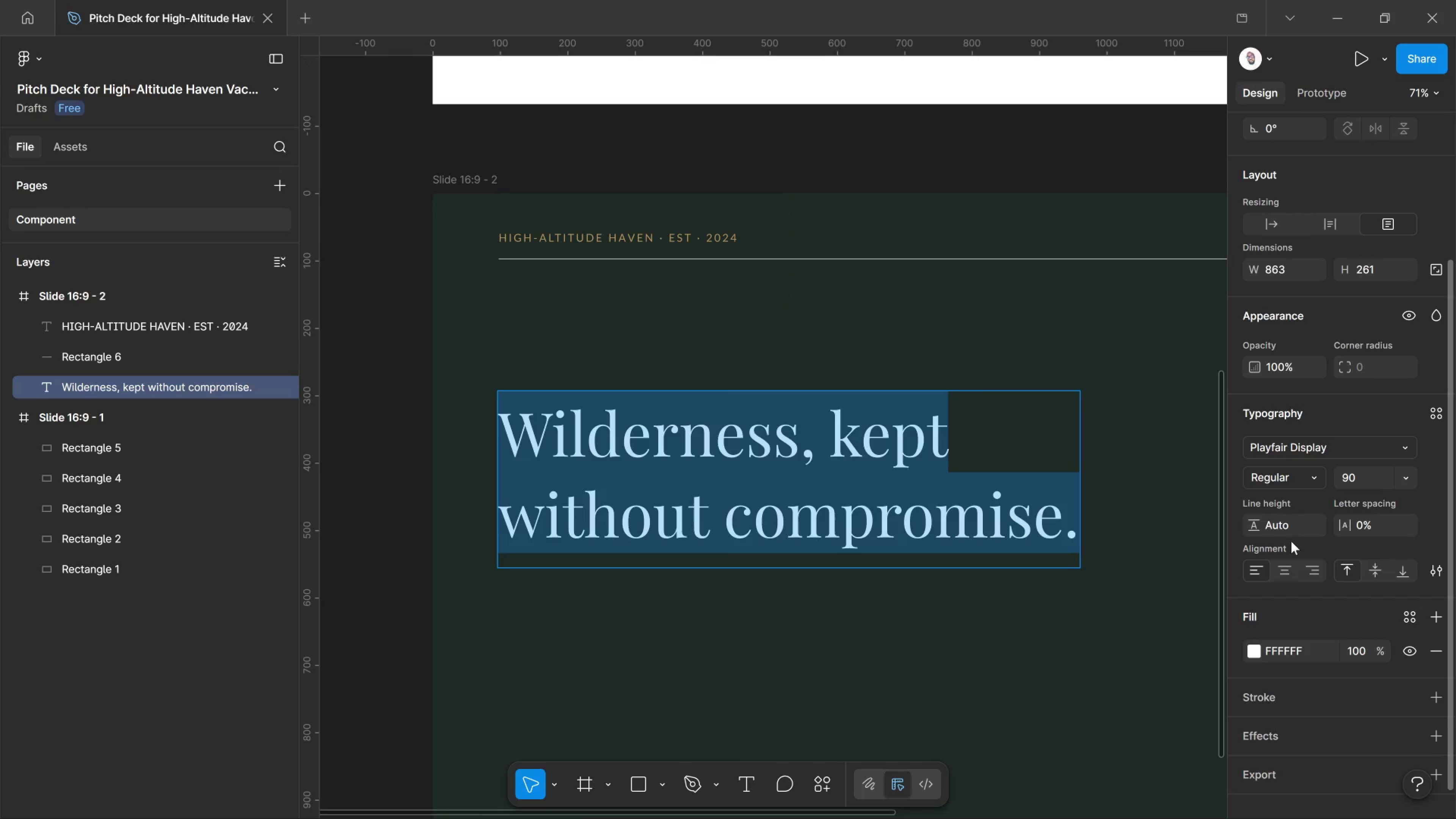 
wait(5.45)
 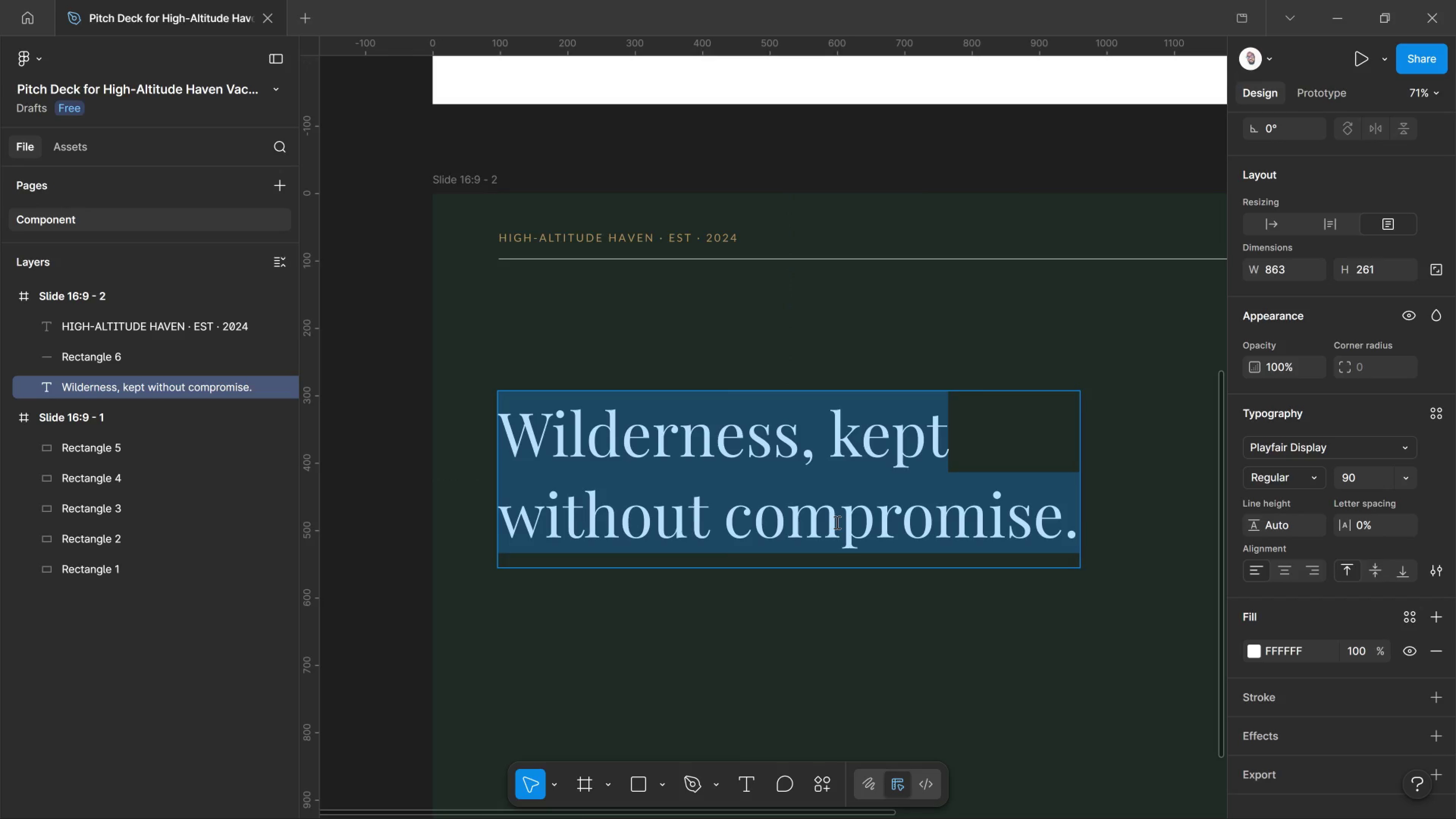 
left_click_drag(start_coordinate=[1254, 526], to_coordinate=[822, 480])
 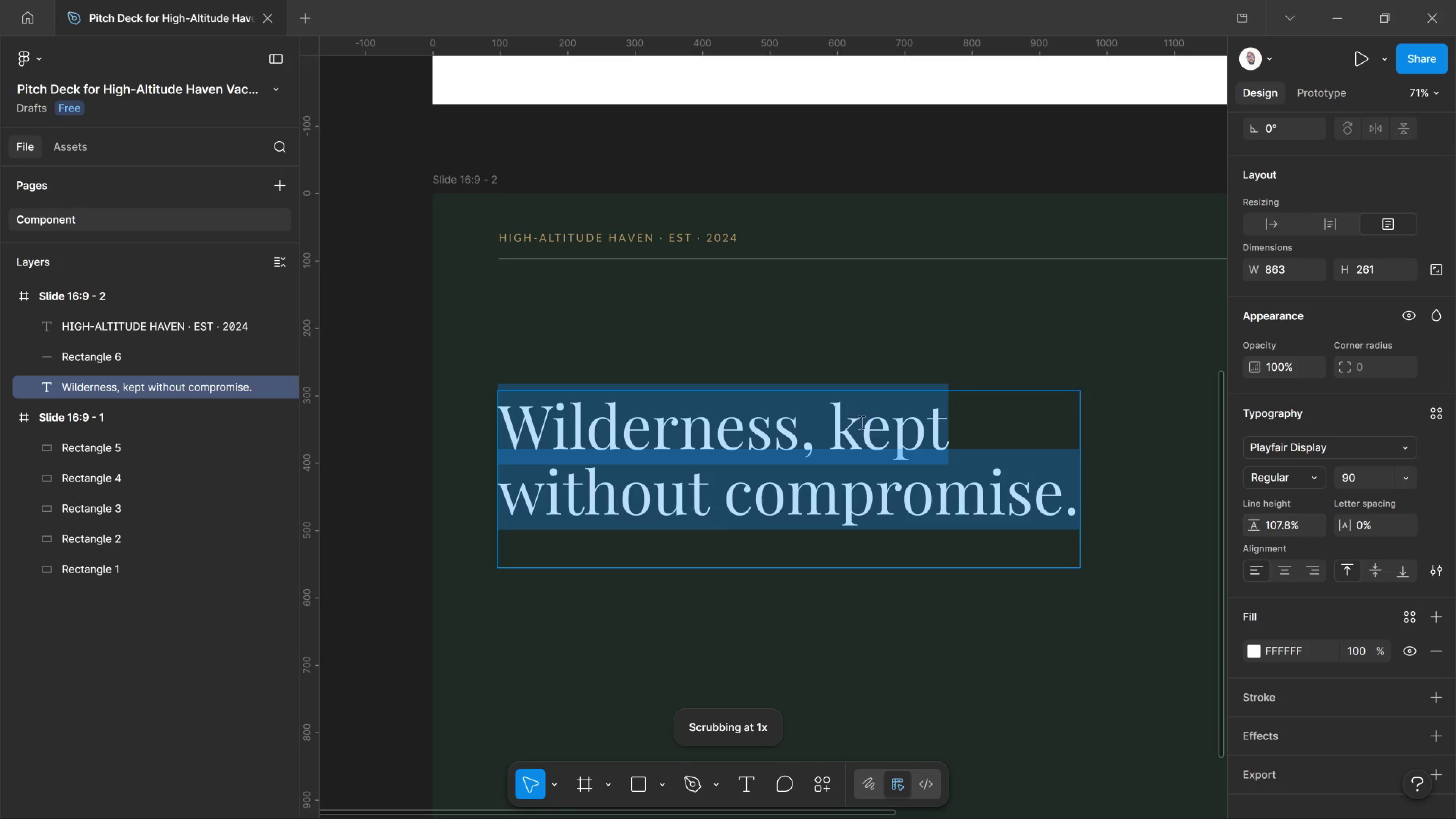 
left_click([829, 426])
 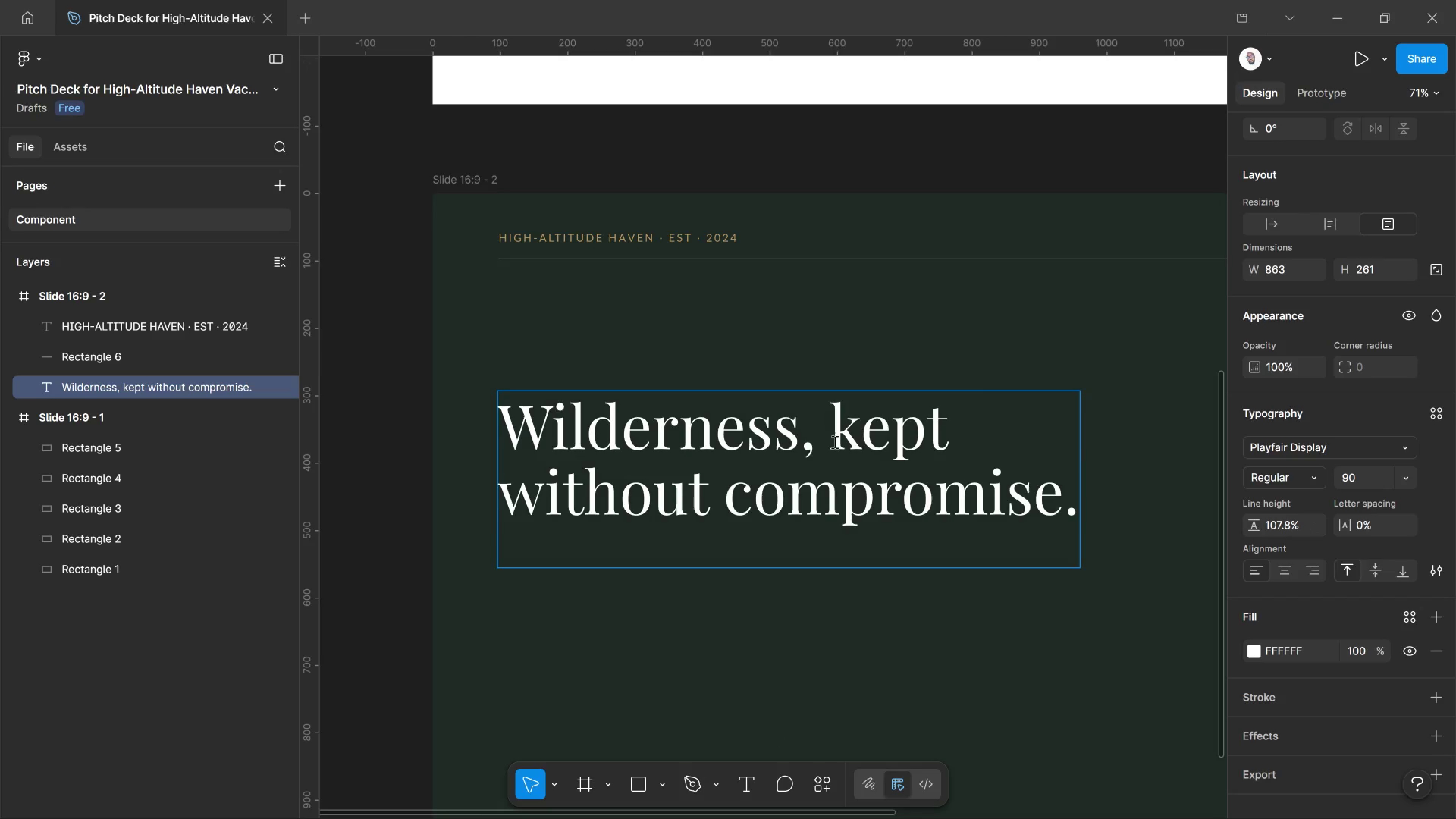 
key(Control+A)
 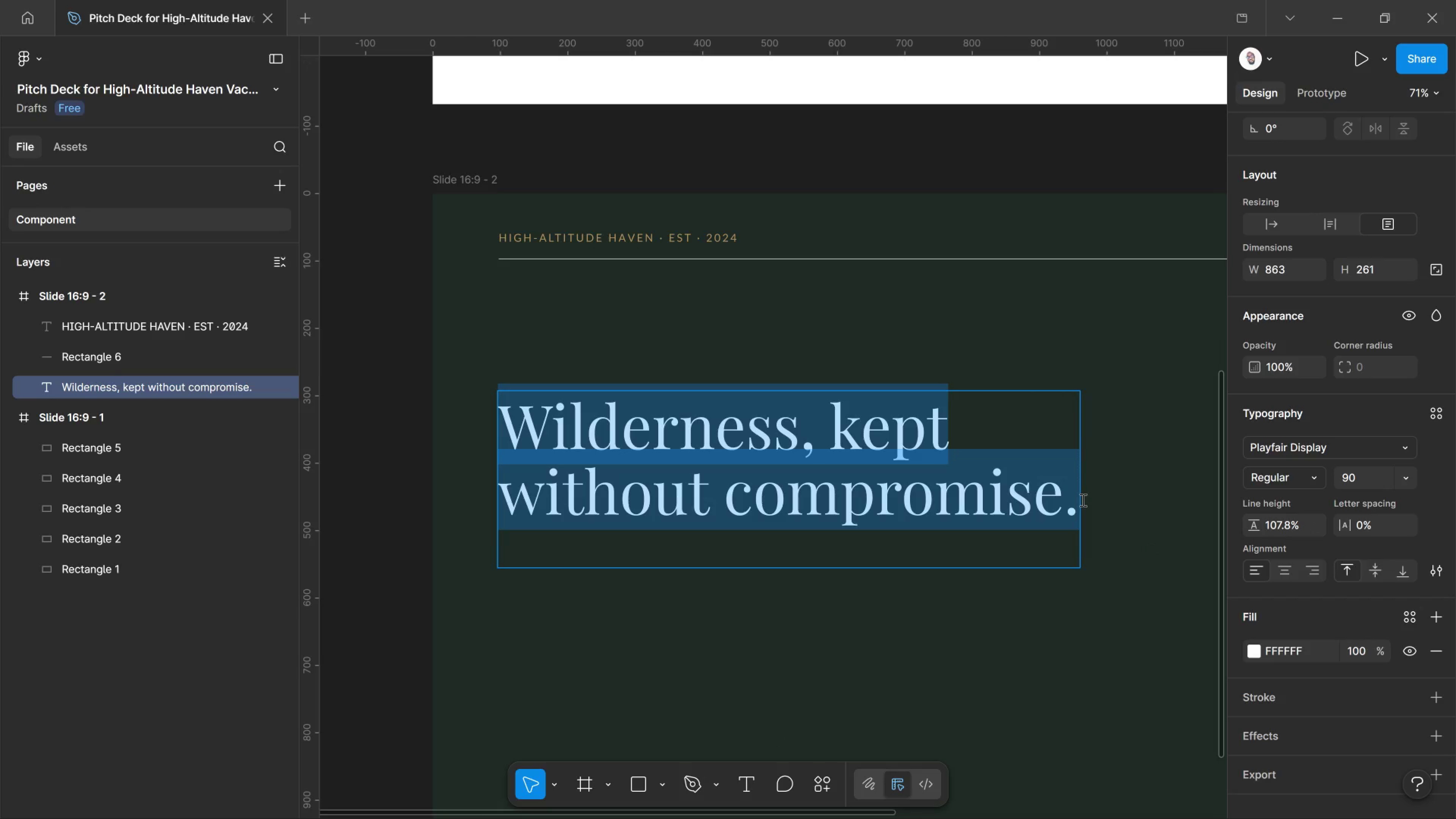 
left_click([1076, 498])
 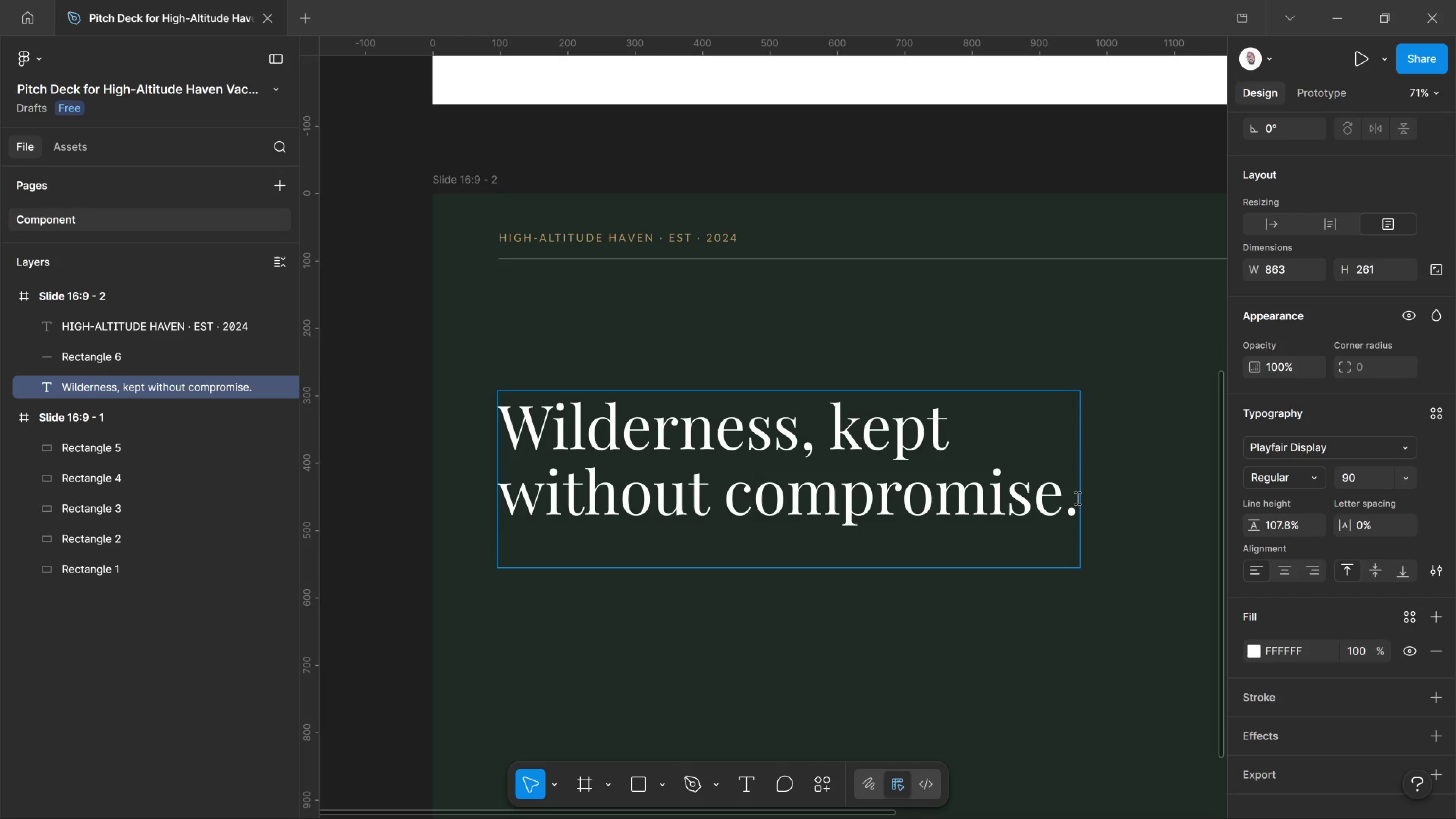 
left_click_drag(start_coordinate=[1076, 498], to_coordinate=[628, 484])
 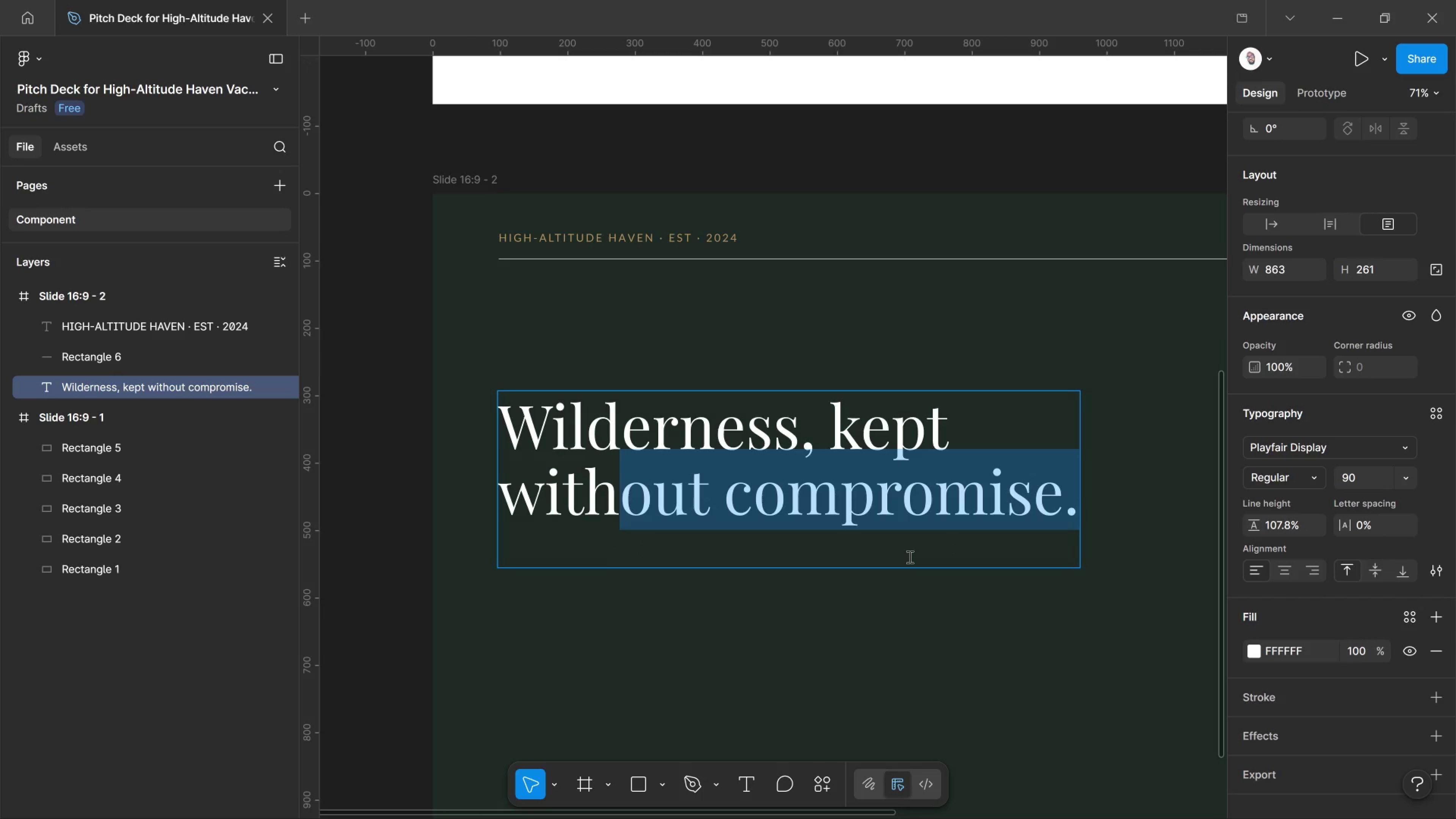 
wait(41.03)
 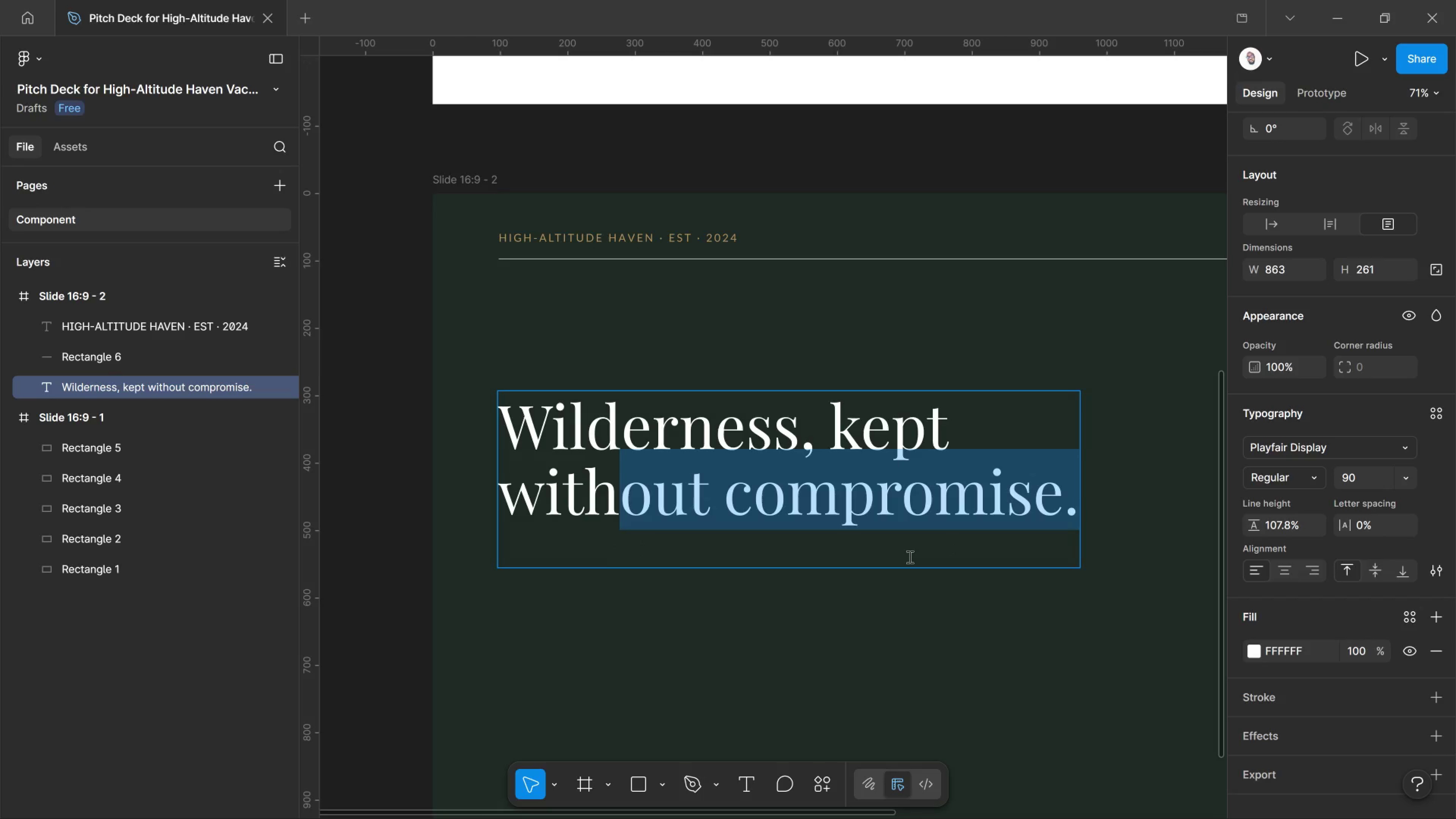 
key(Control+A)
 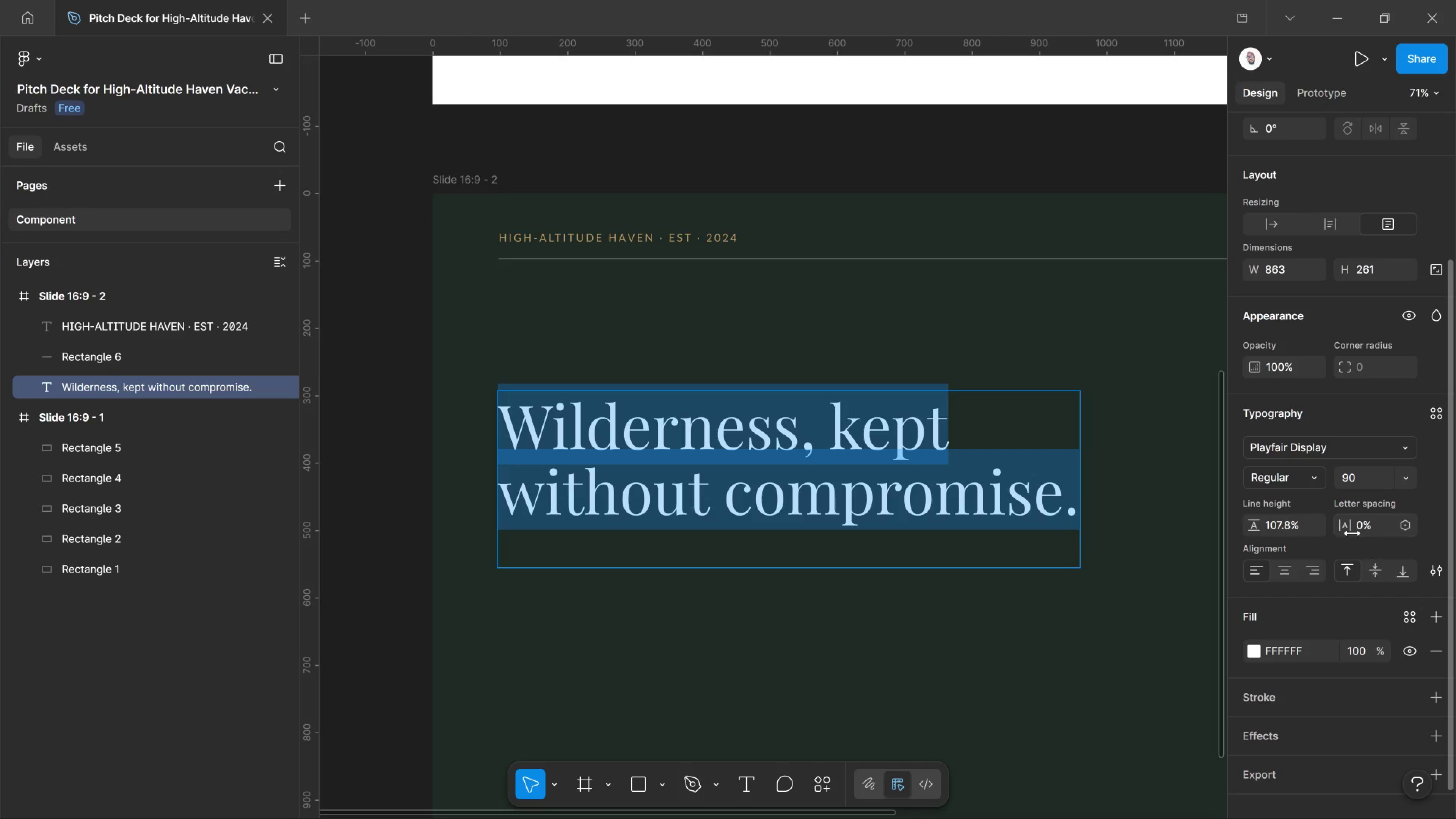 
wait(5.97)
 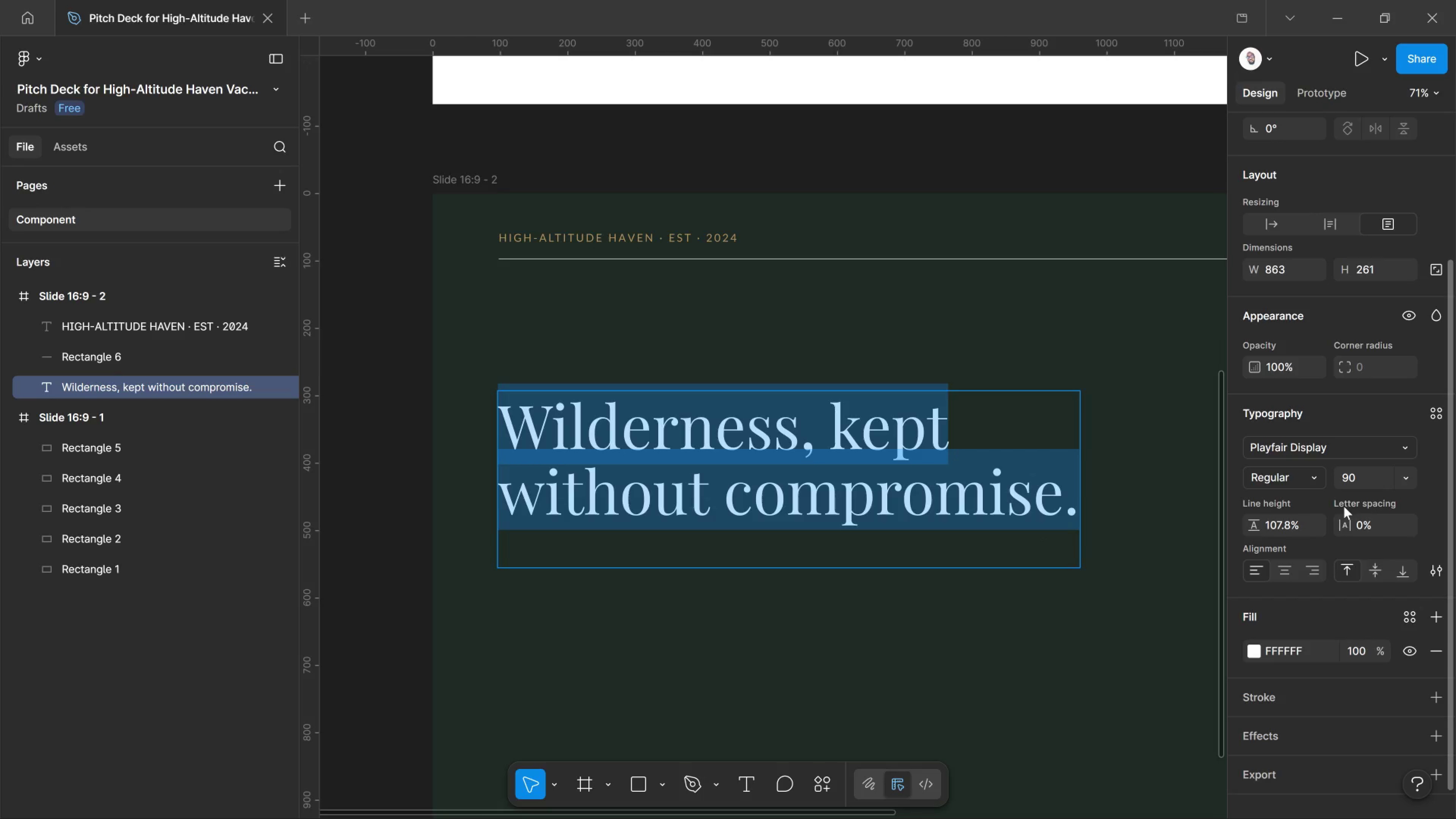 
left_click_drag(start_coordinate=[1260, 530], to_coordinate=[483, 396])
 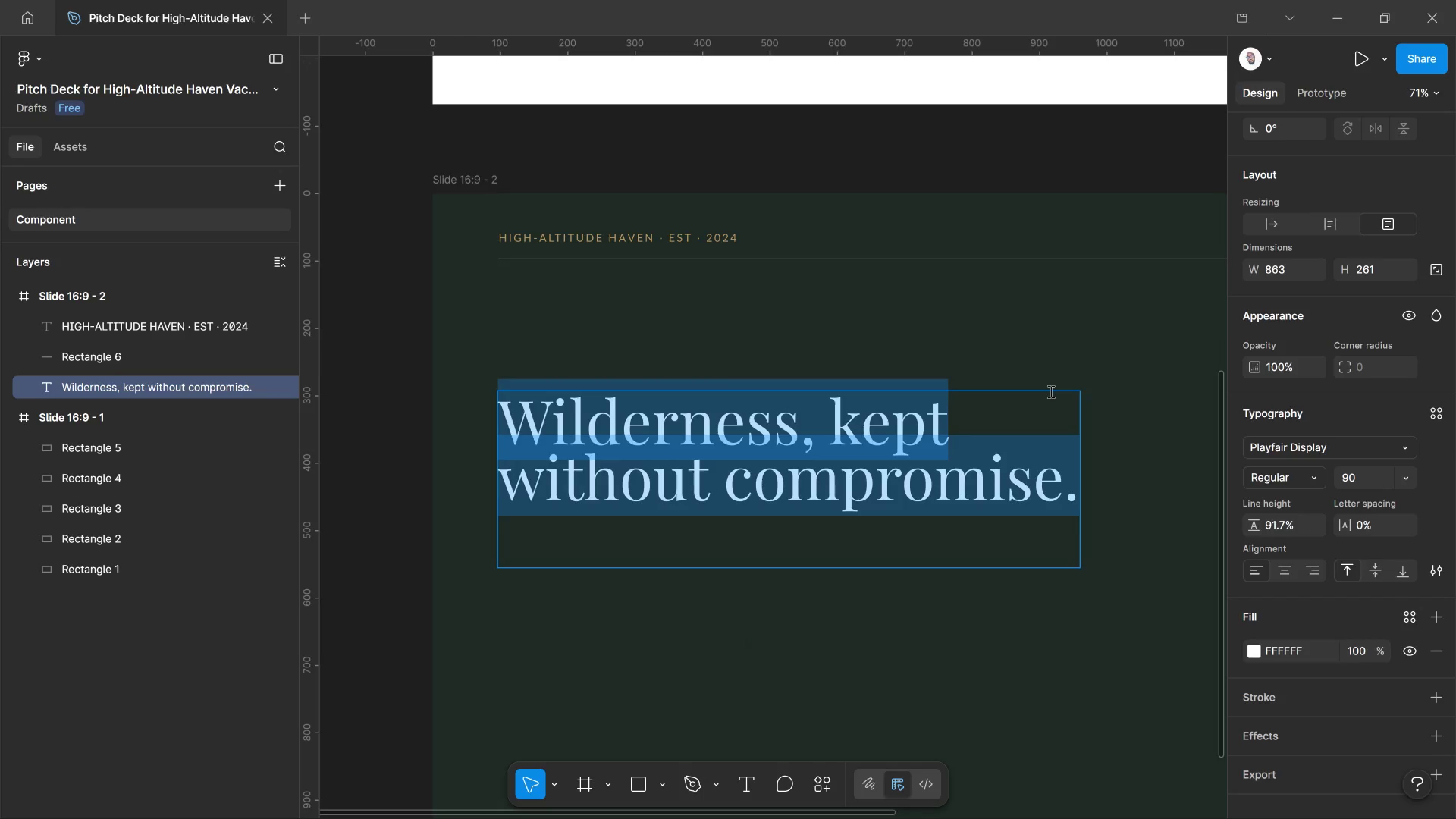 
left_click([1053, 323])
 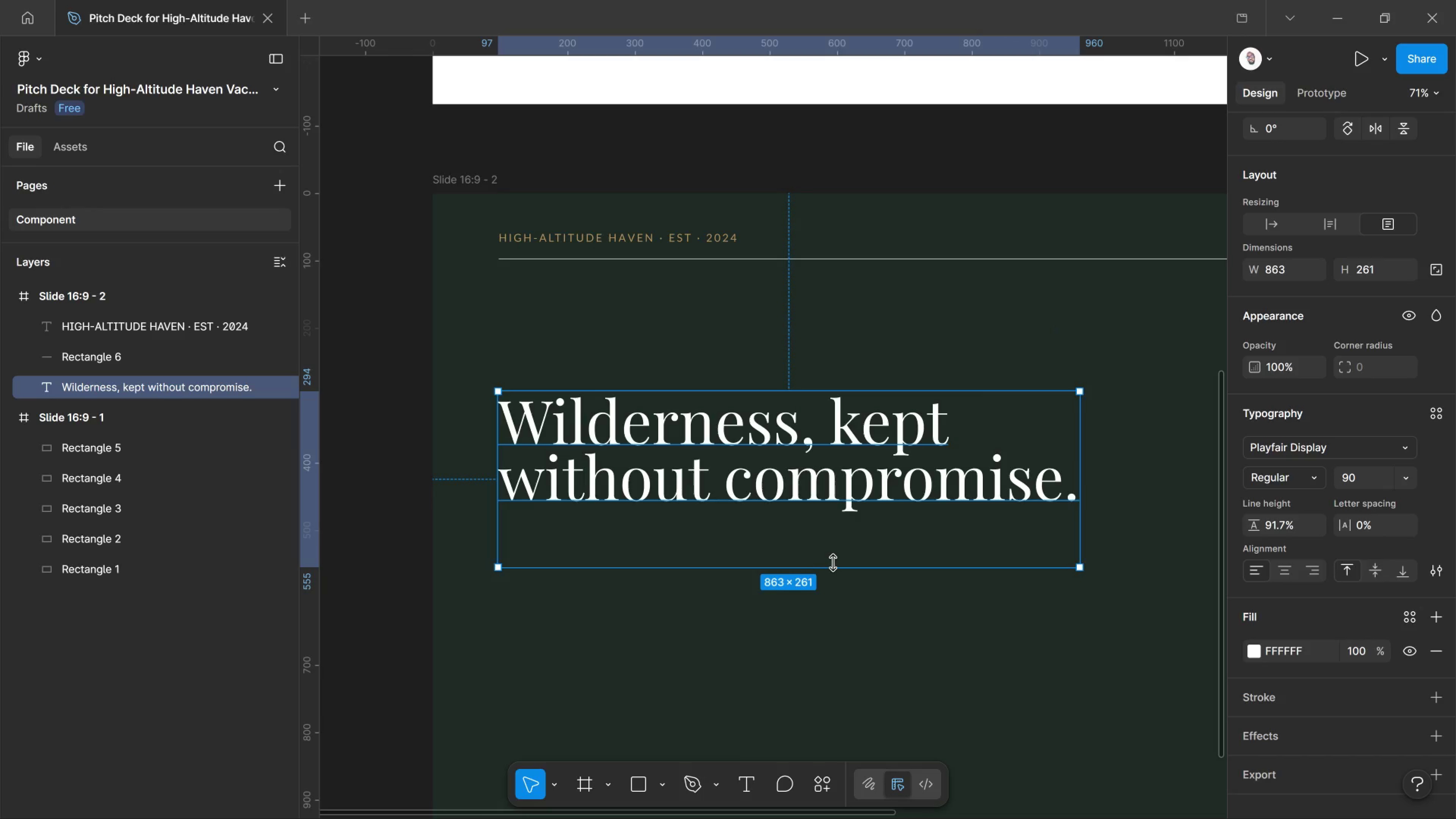 
left_click_drag(start_coordinate=[833, 563], to_coordinate=[822, 523])
 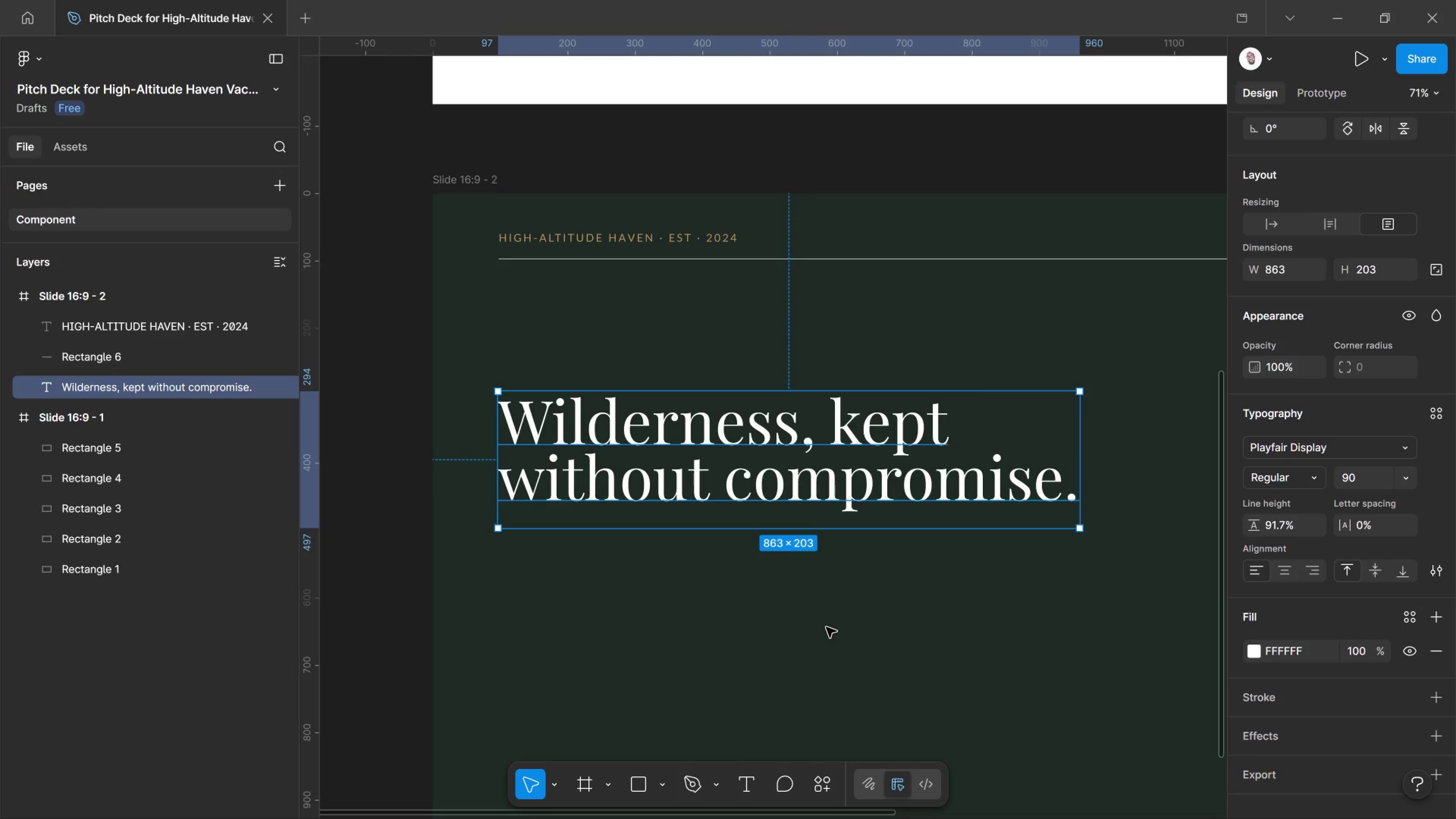 
left_click([826, 627])
 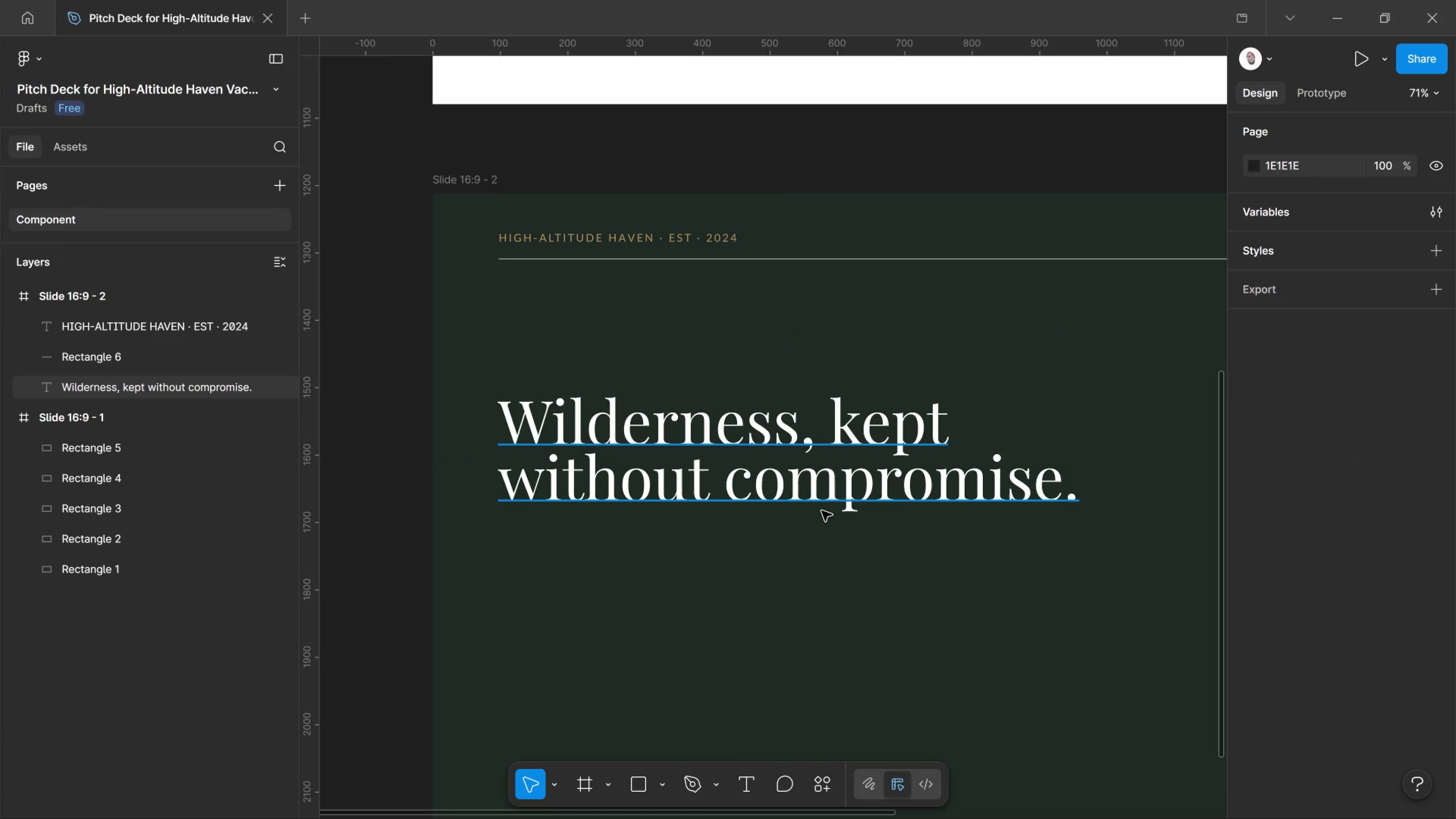 
left_click([822, 511])
 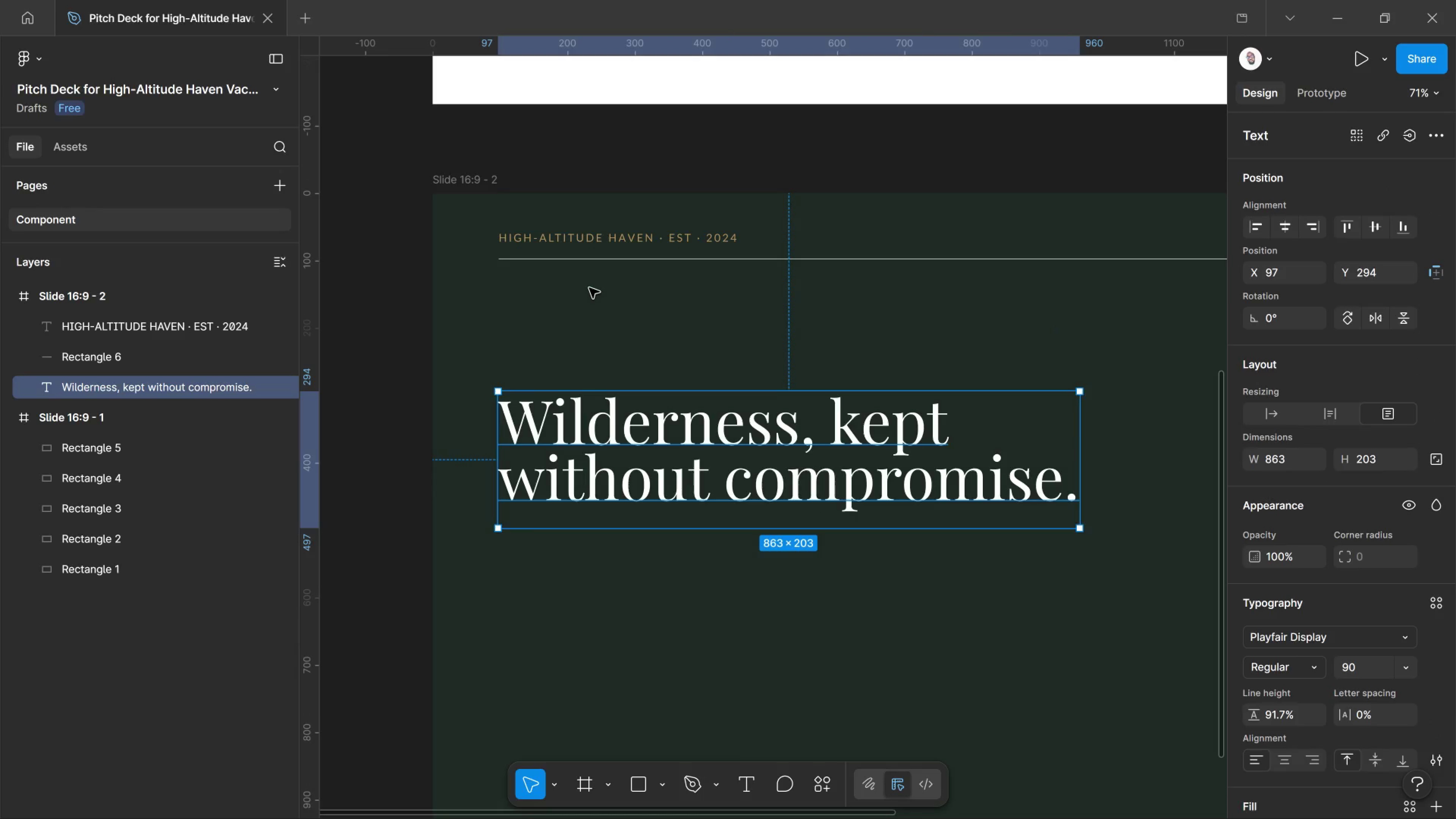 
wait(14.12)
 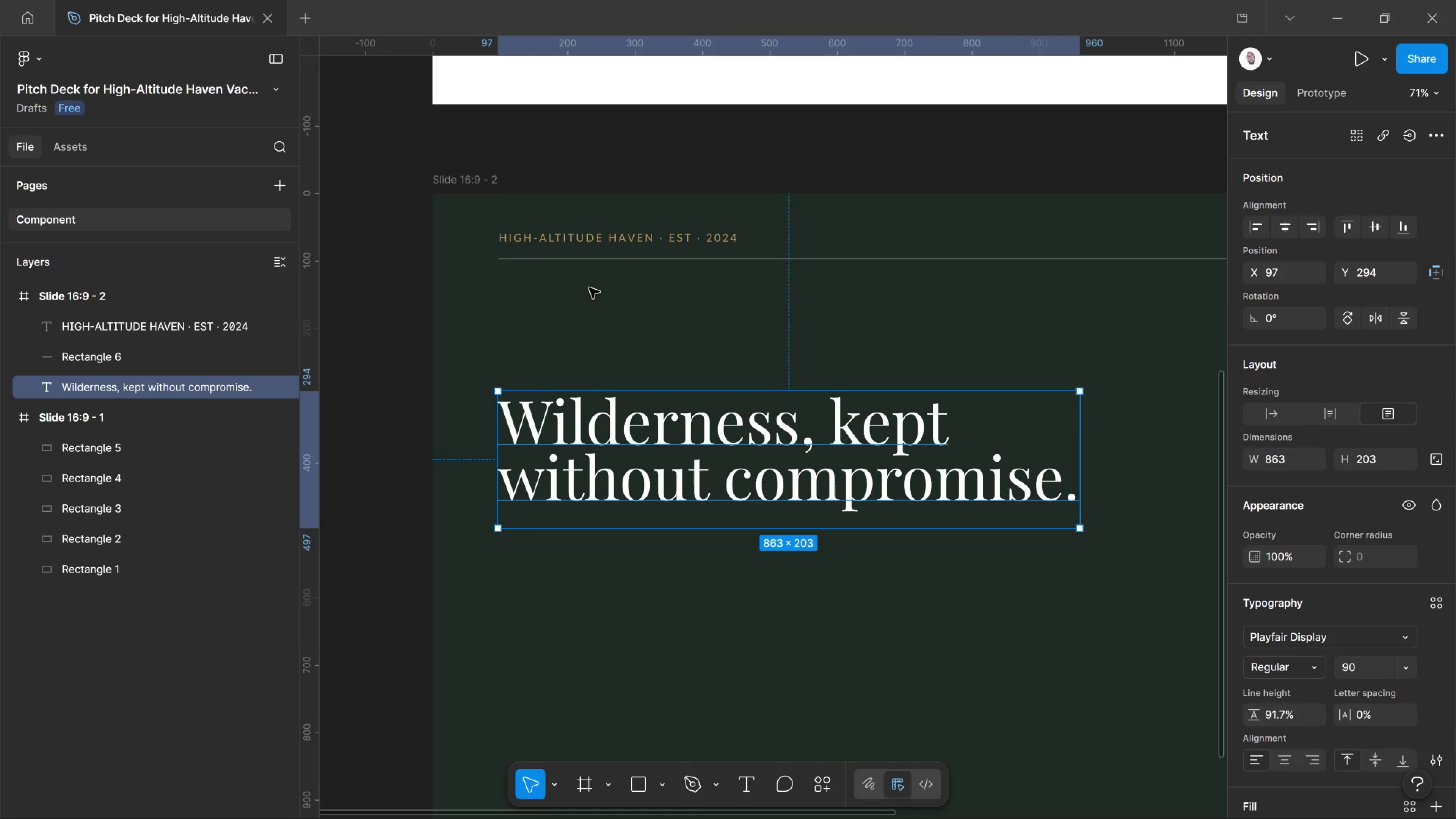 
key(T)
 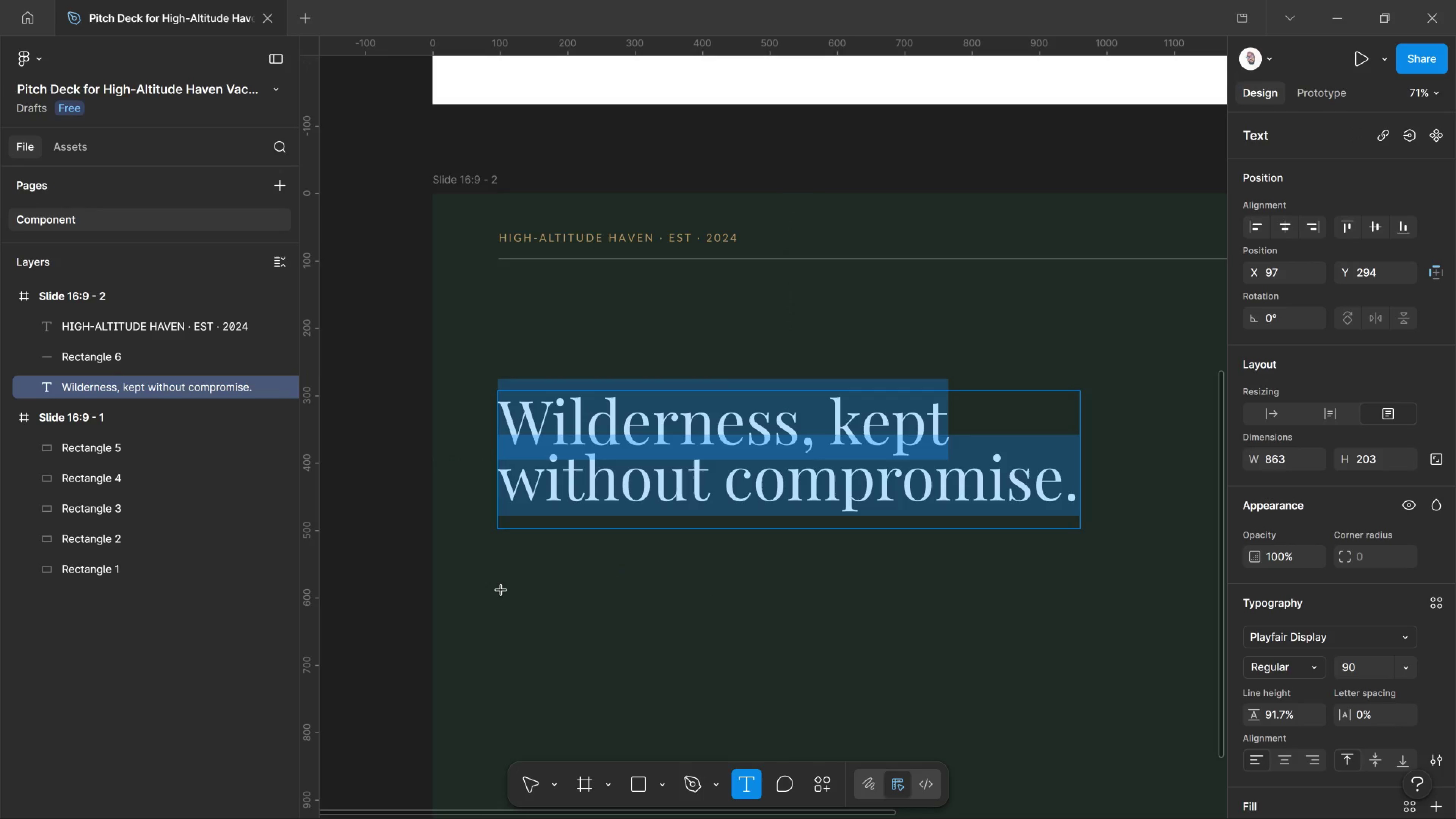 
left_click([501, 590])
 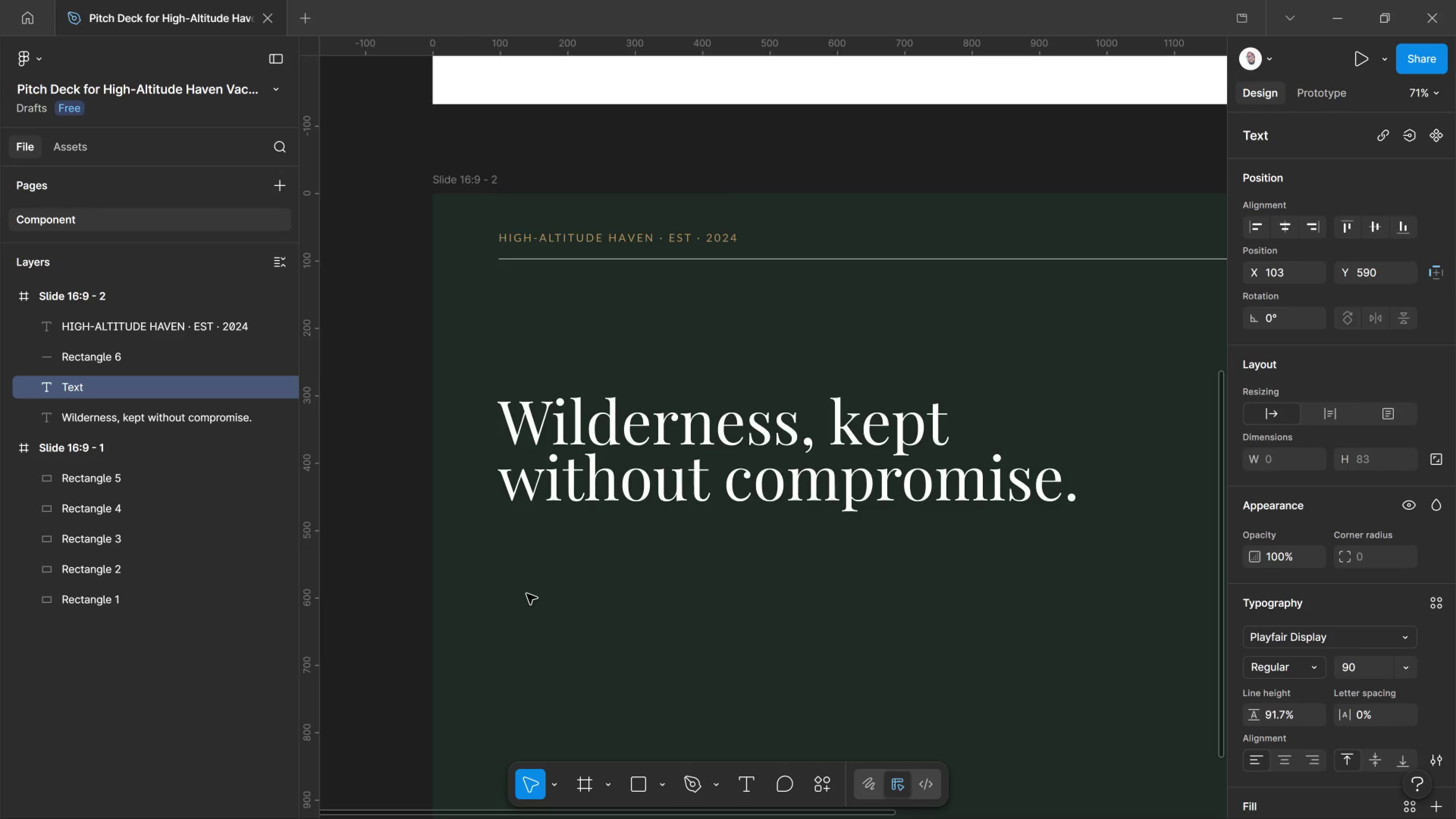 
wait(5.24)
 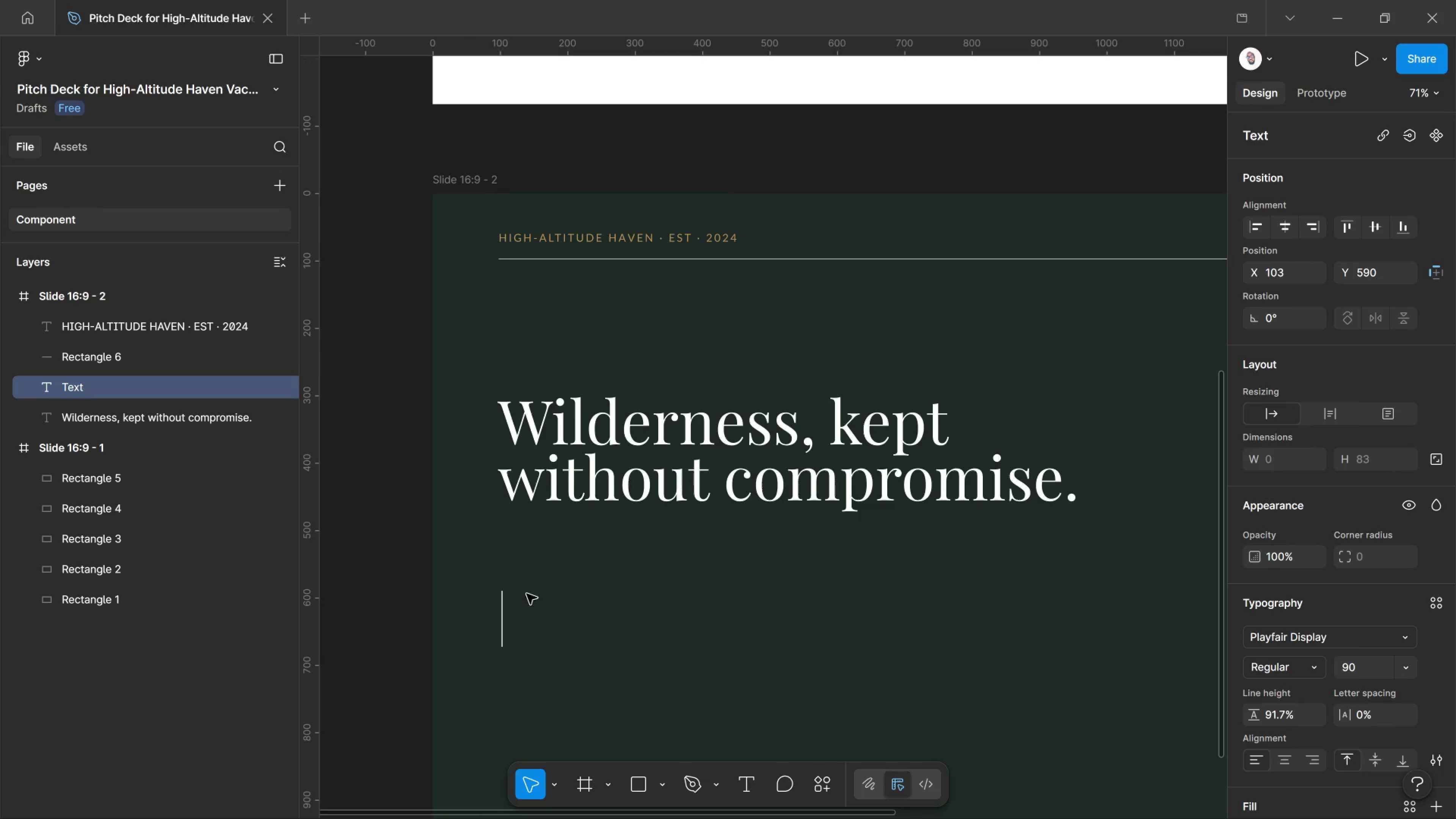 
type(Boutique property management for the world's)
 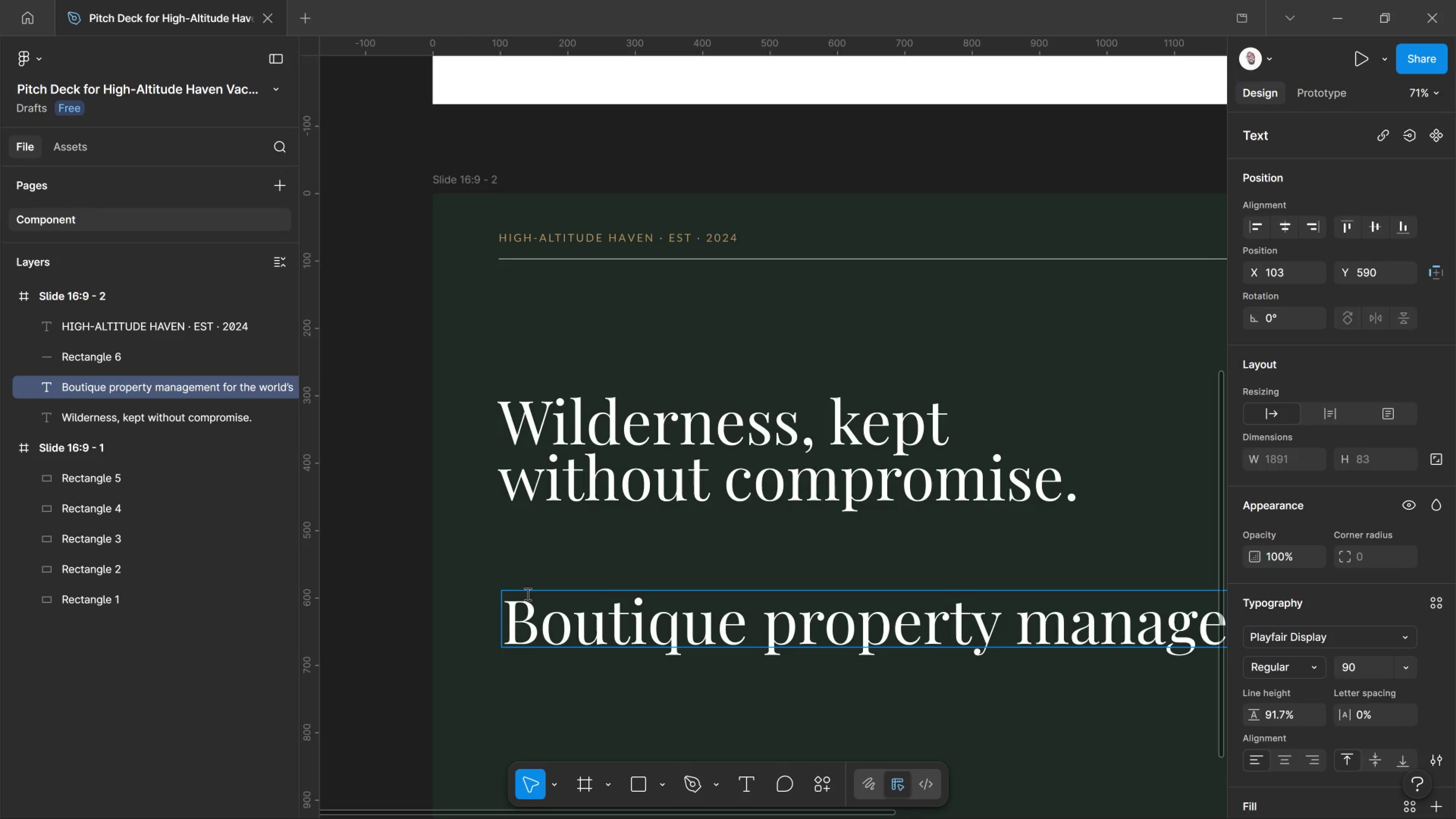 
key(Control+A)
 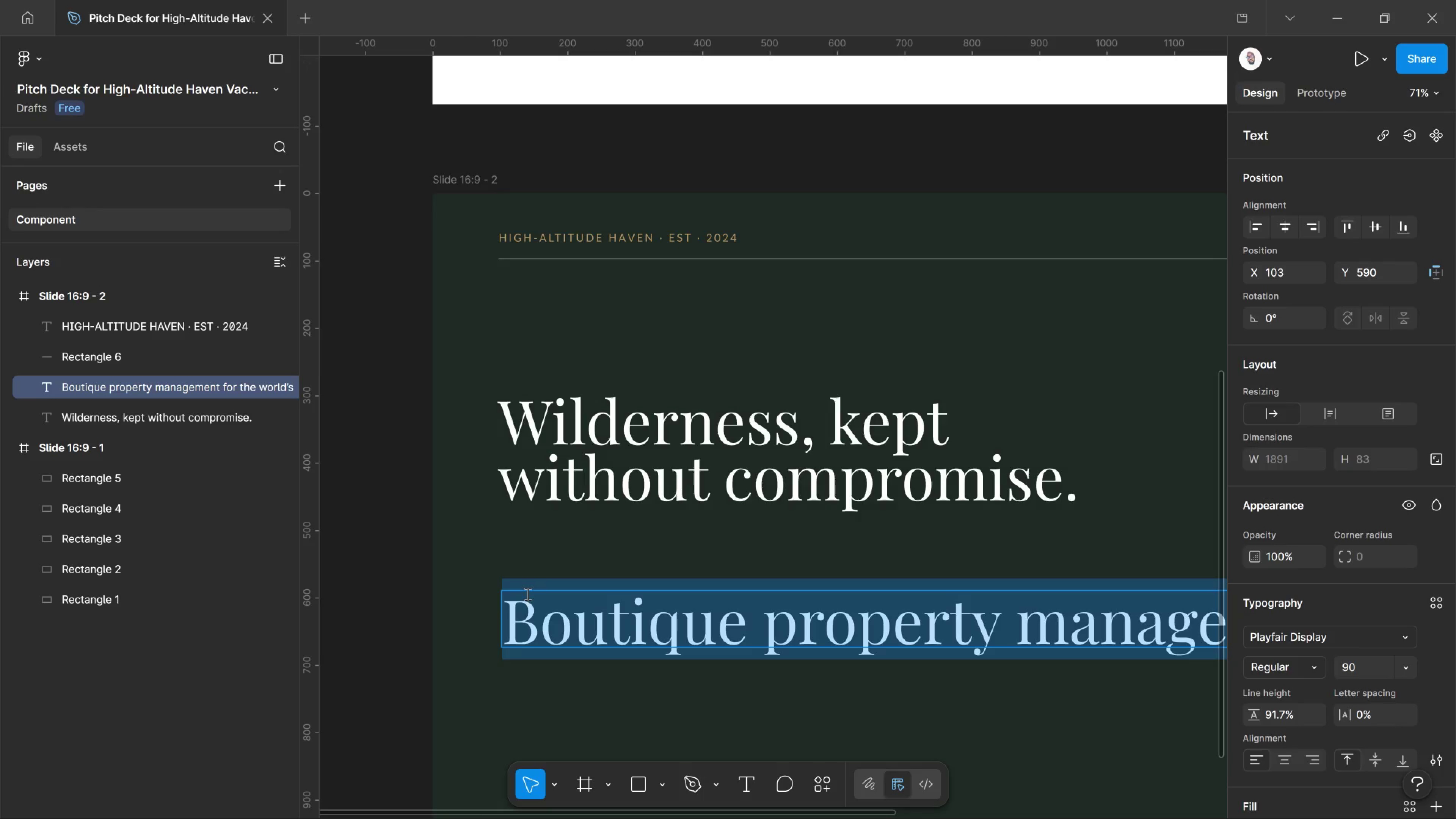 
key(Control+Shift+Comma)
 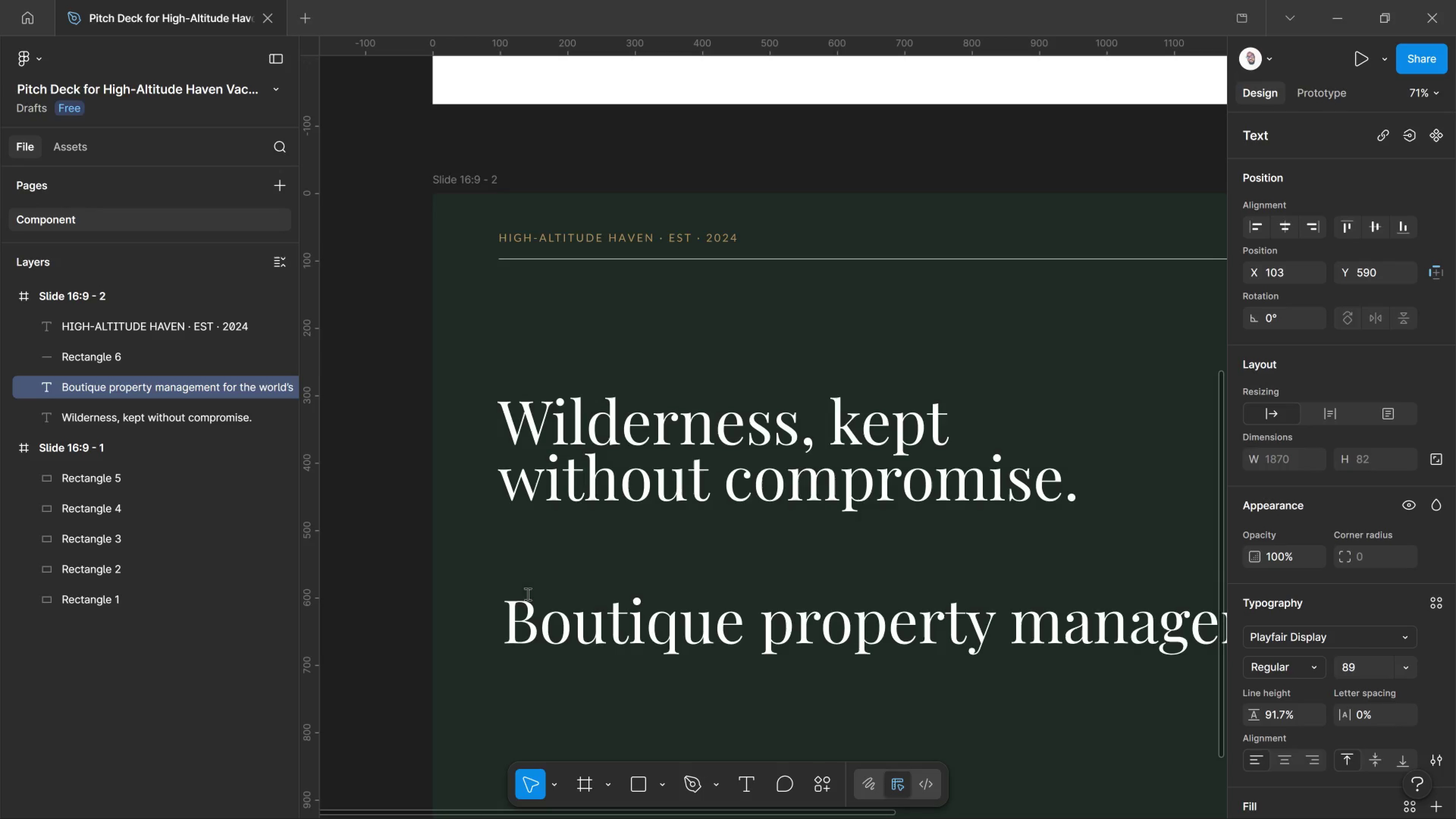 
key(Control+Shift+Comma)
 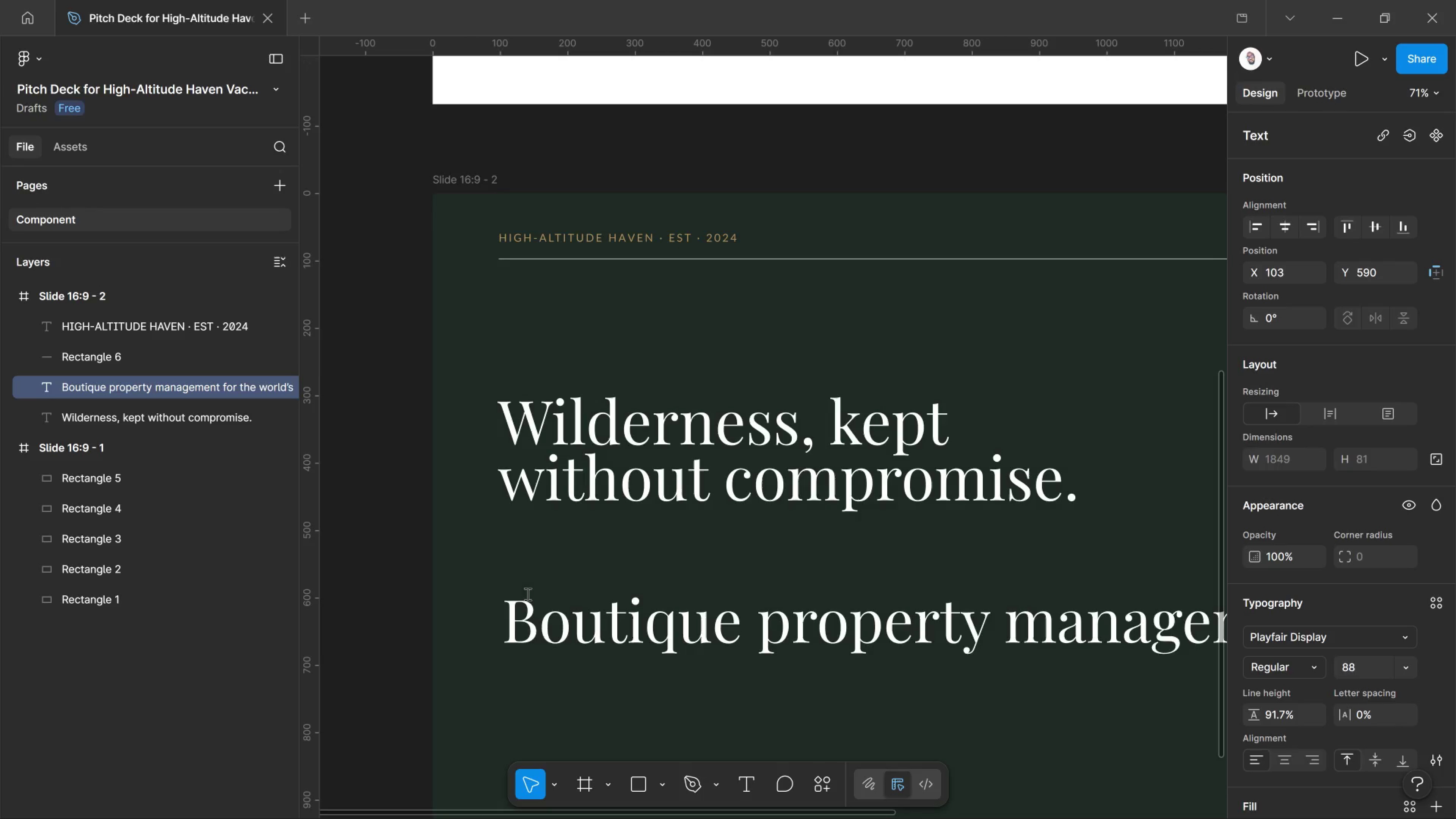 
key(Control+Shift+Comma)
 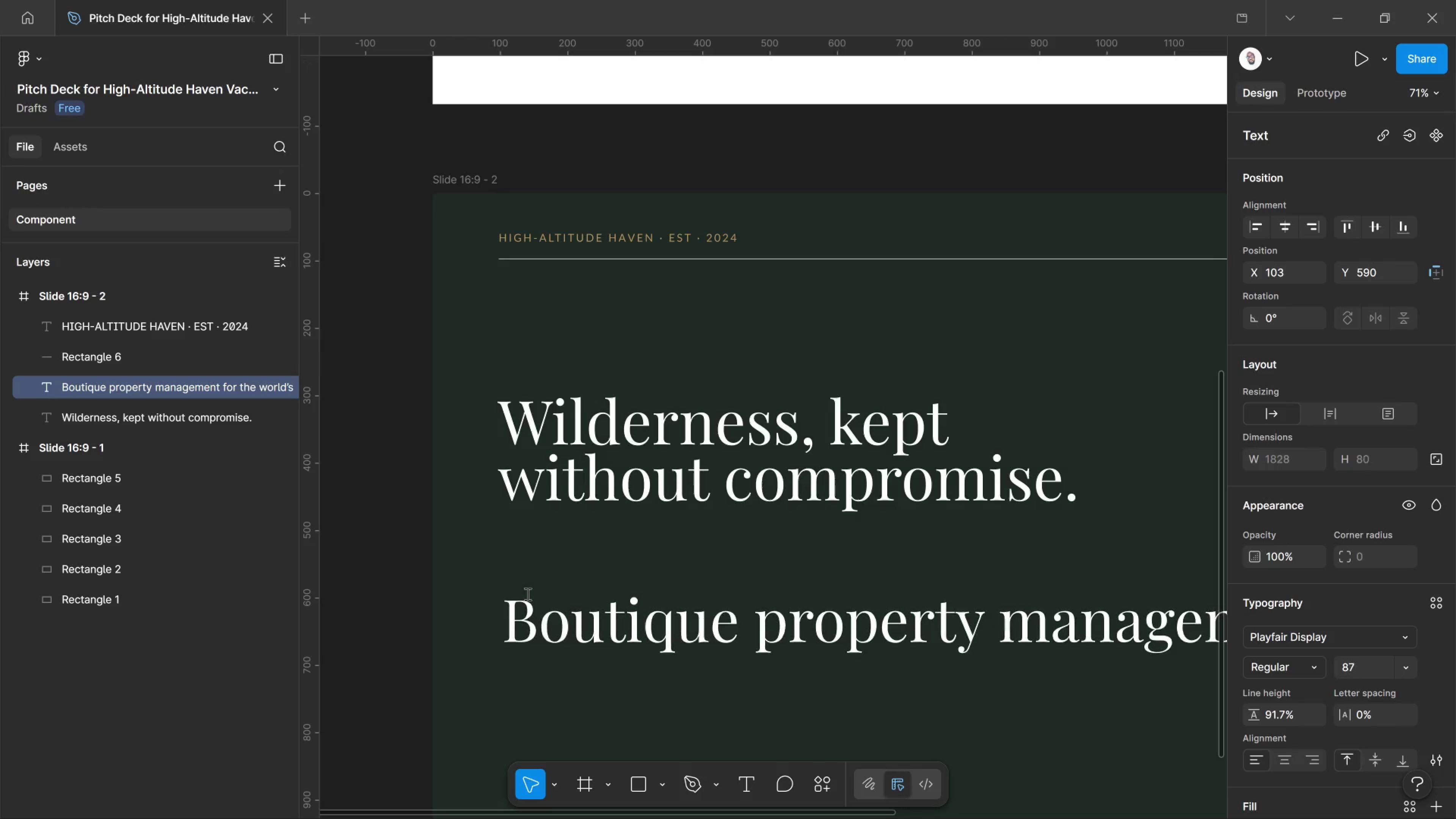 
key(Control+Shift+Comma)
 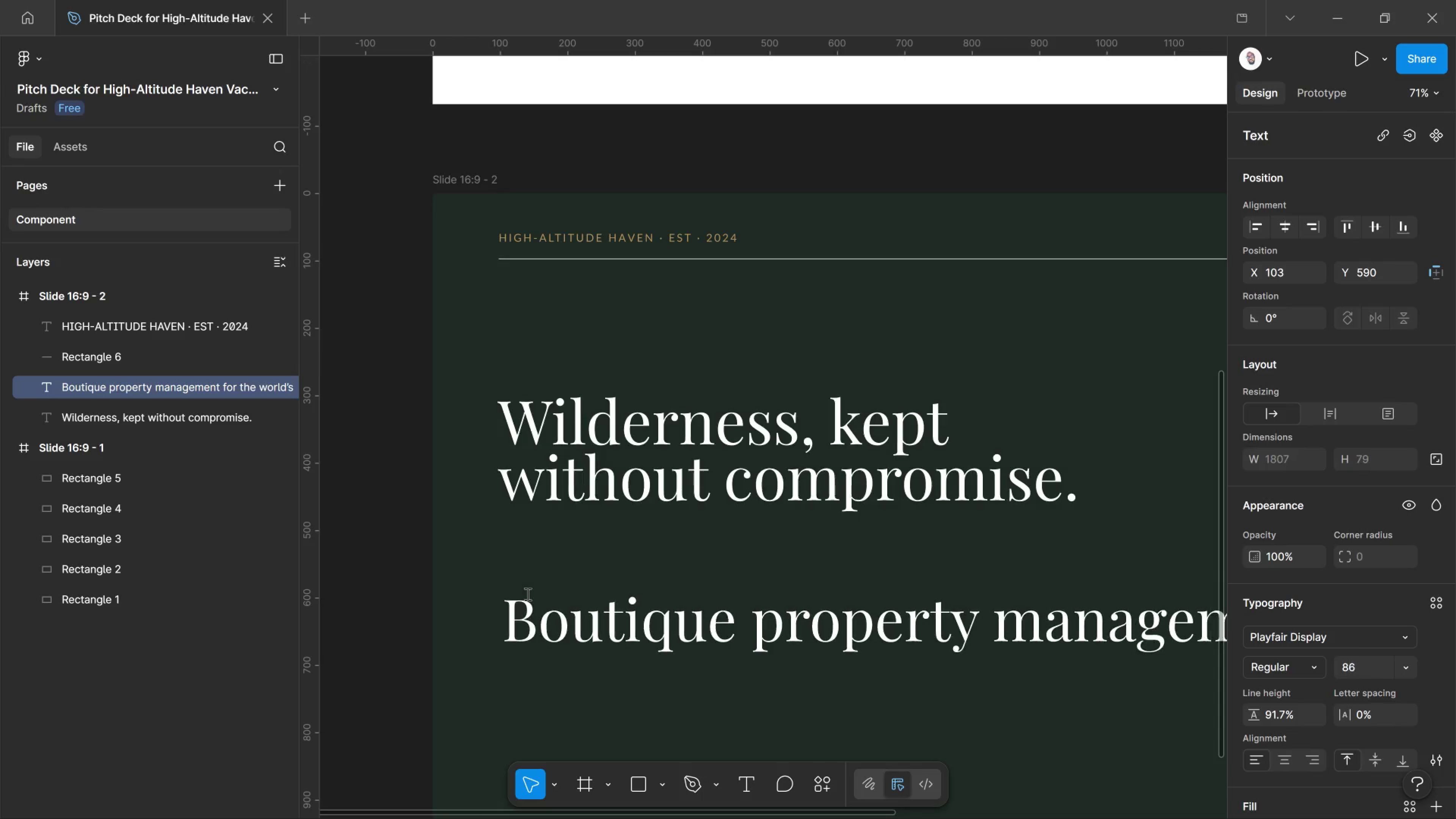 
key(Control+Shift+Comma)
 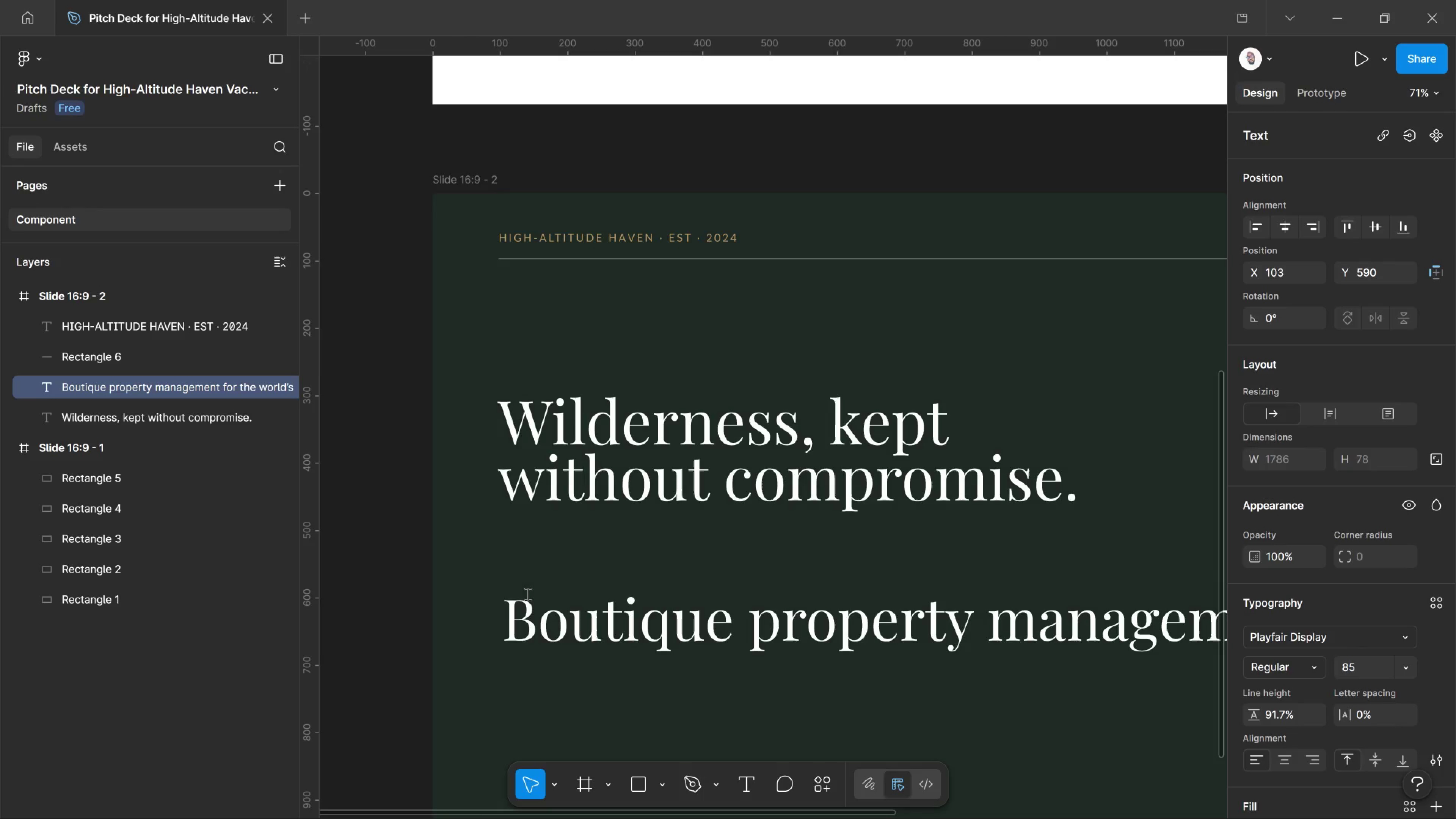 
key(Control+Shift+Comma)
 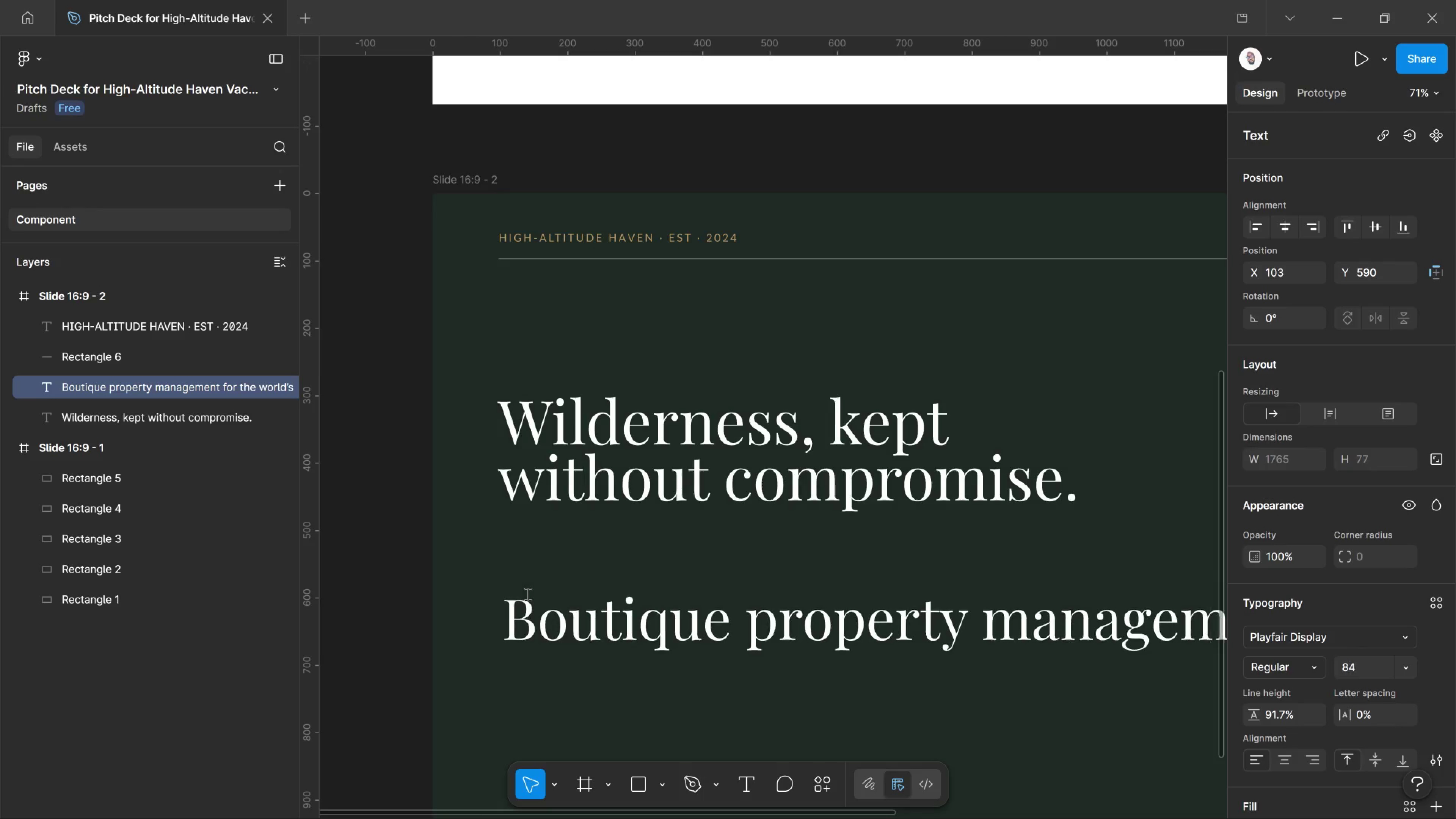 
key(Control+Shift+Comma)
 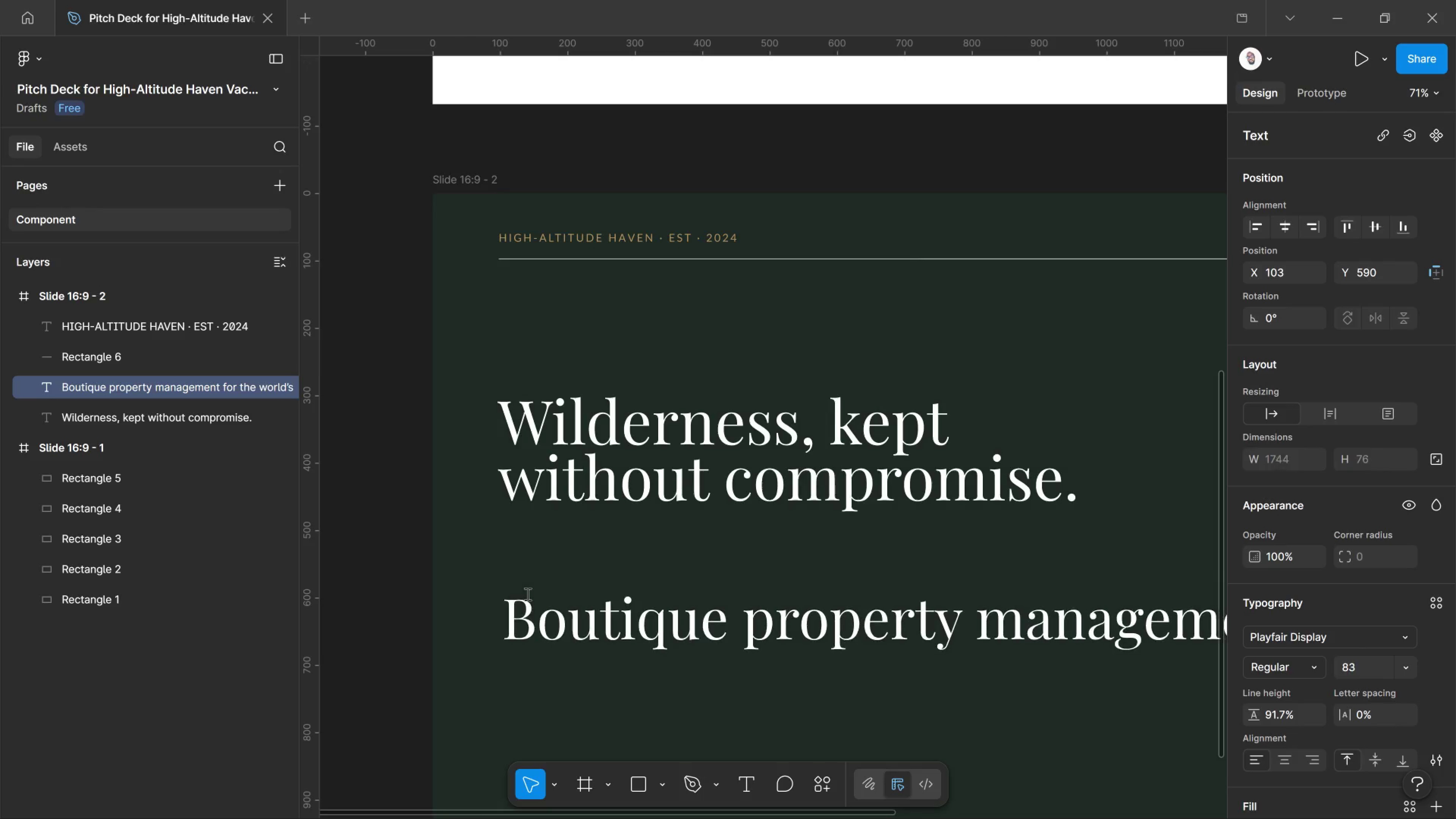 
key(Control+Shift+Comma)
 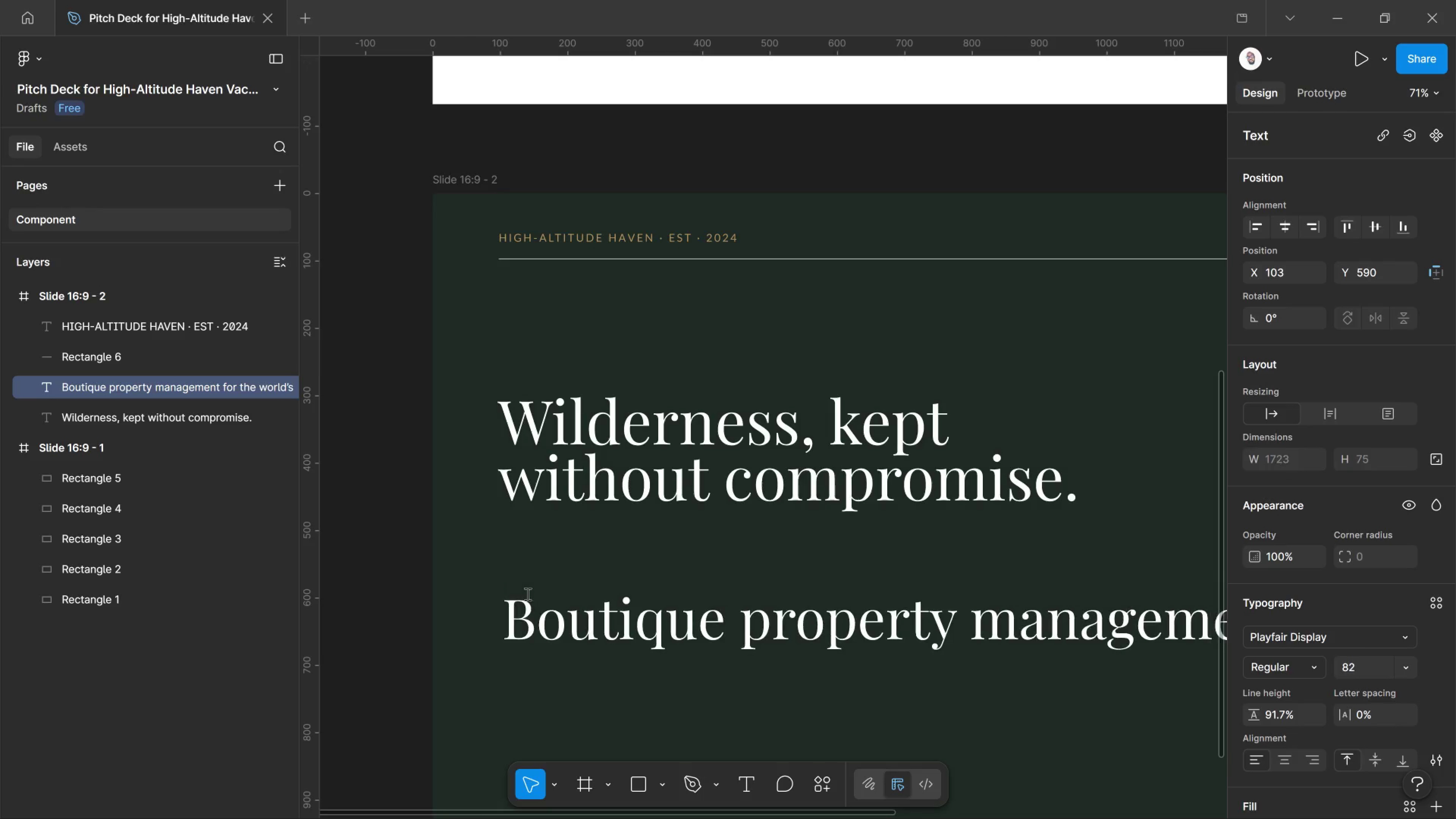 
key(Control+Shift+Comma)
 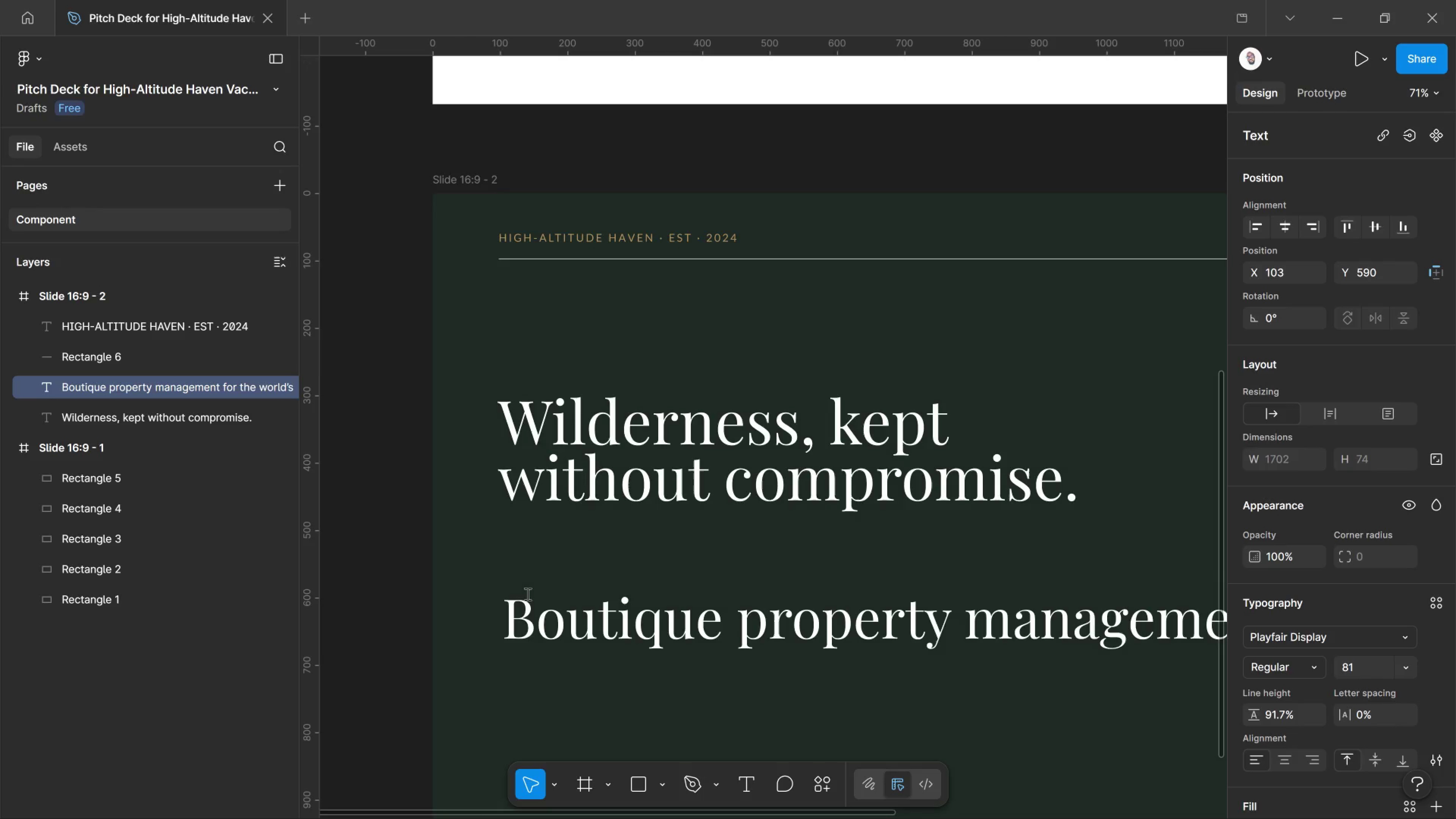 
key(Control+Shift+Comma)
 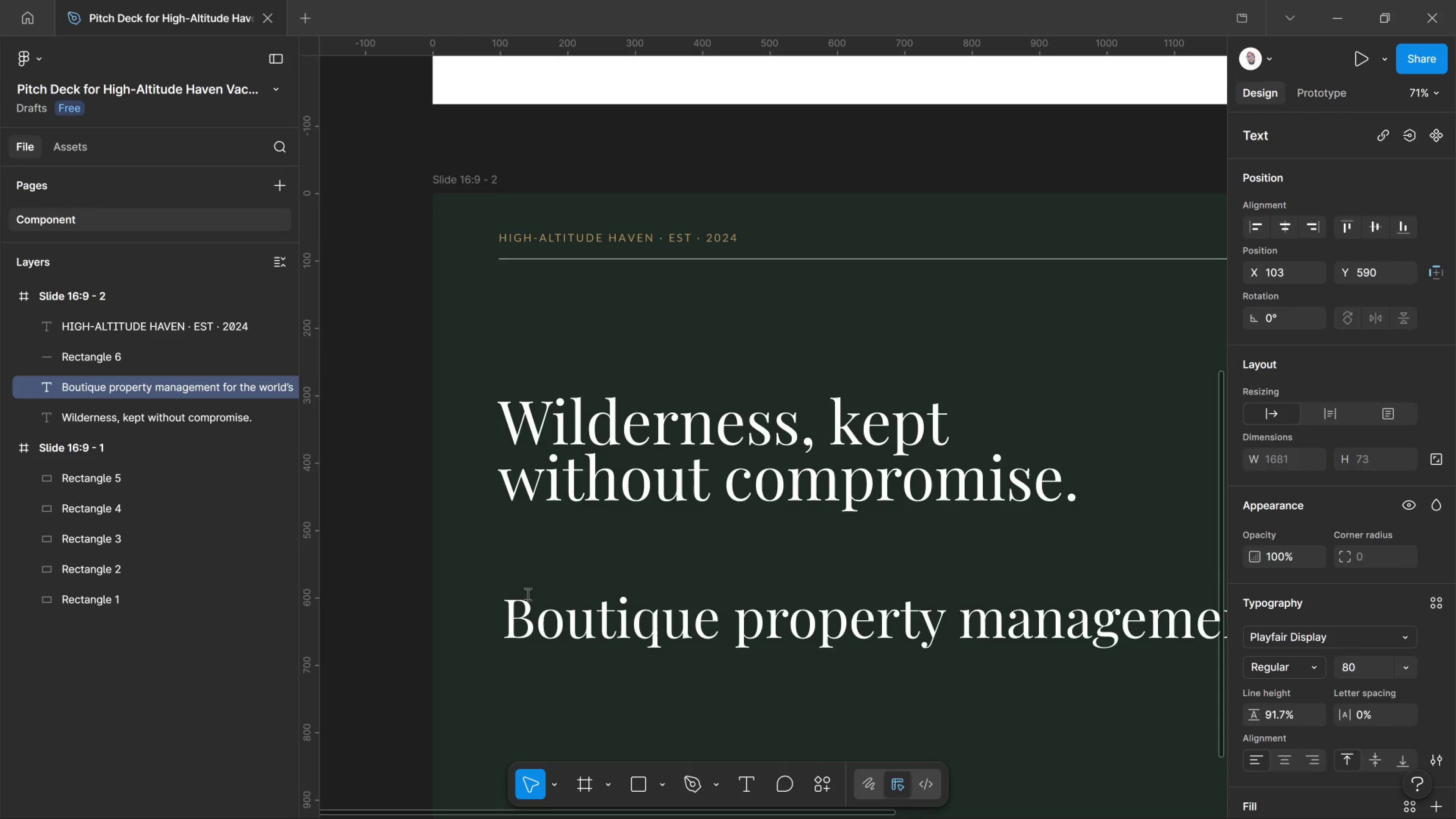 
key(Control+Shift+Comma)
 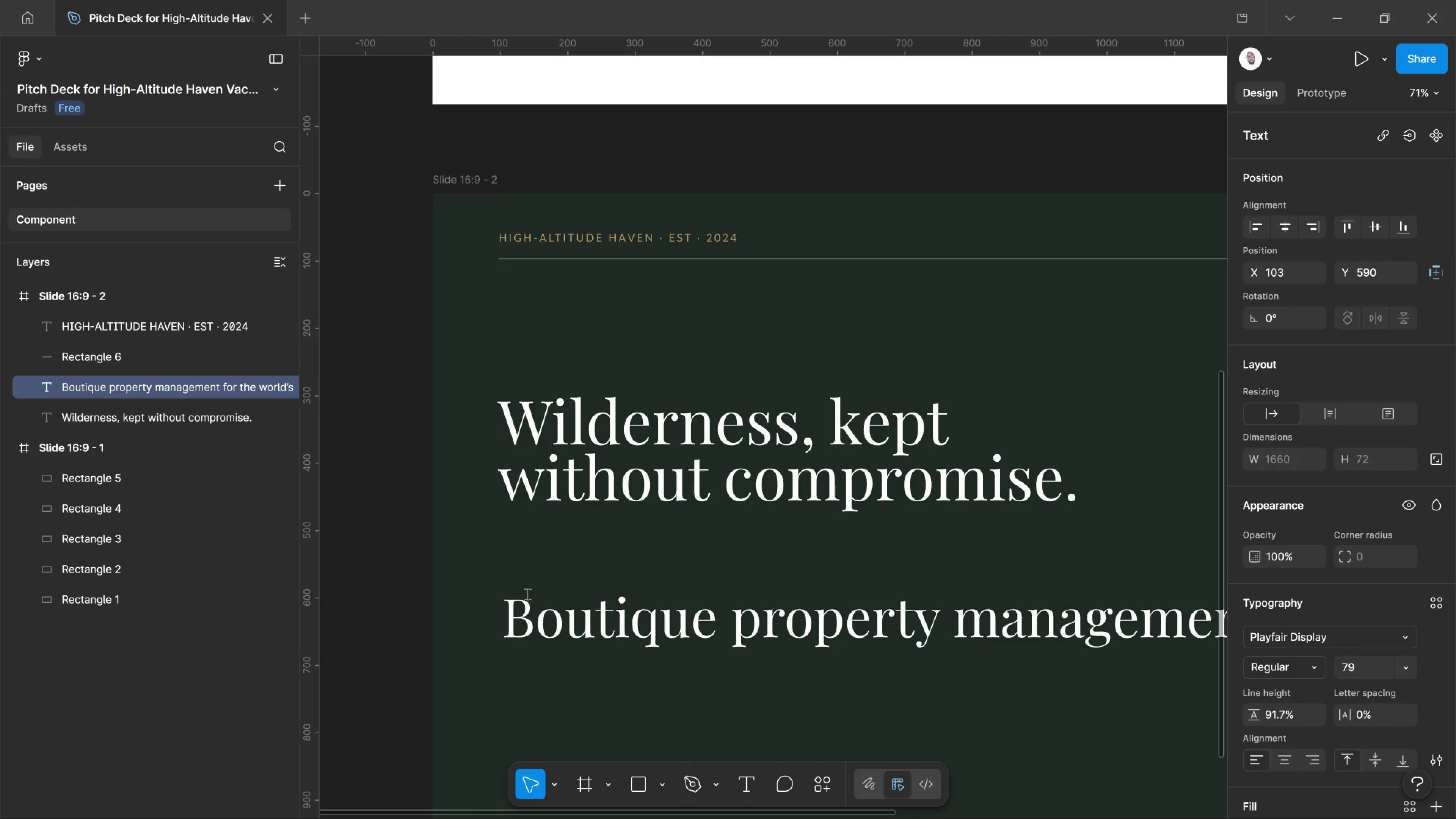 
key(Control+Shift+Comma)
 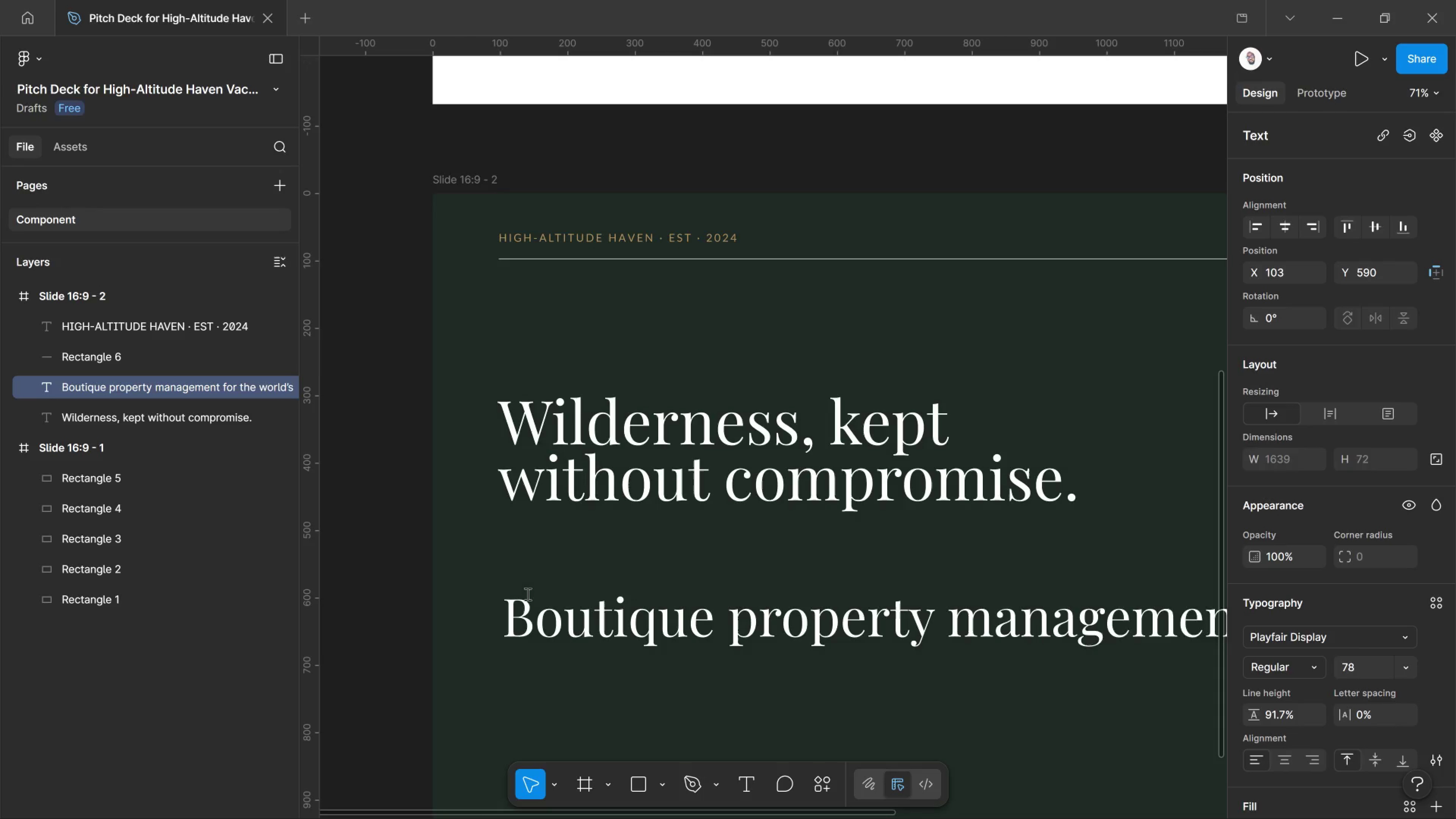 
key(Control+Shift+Comma)
 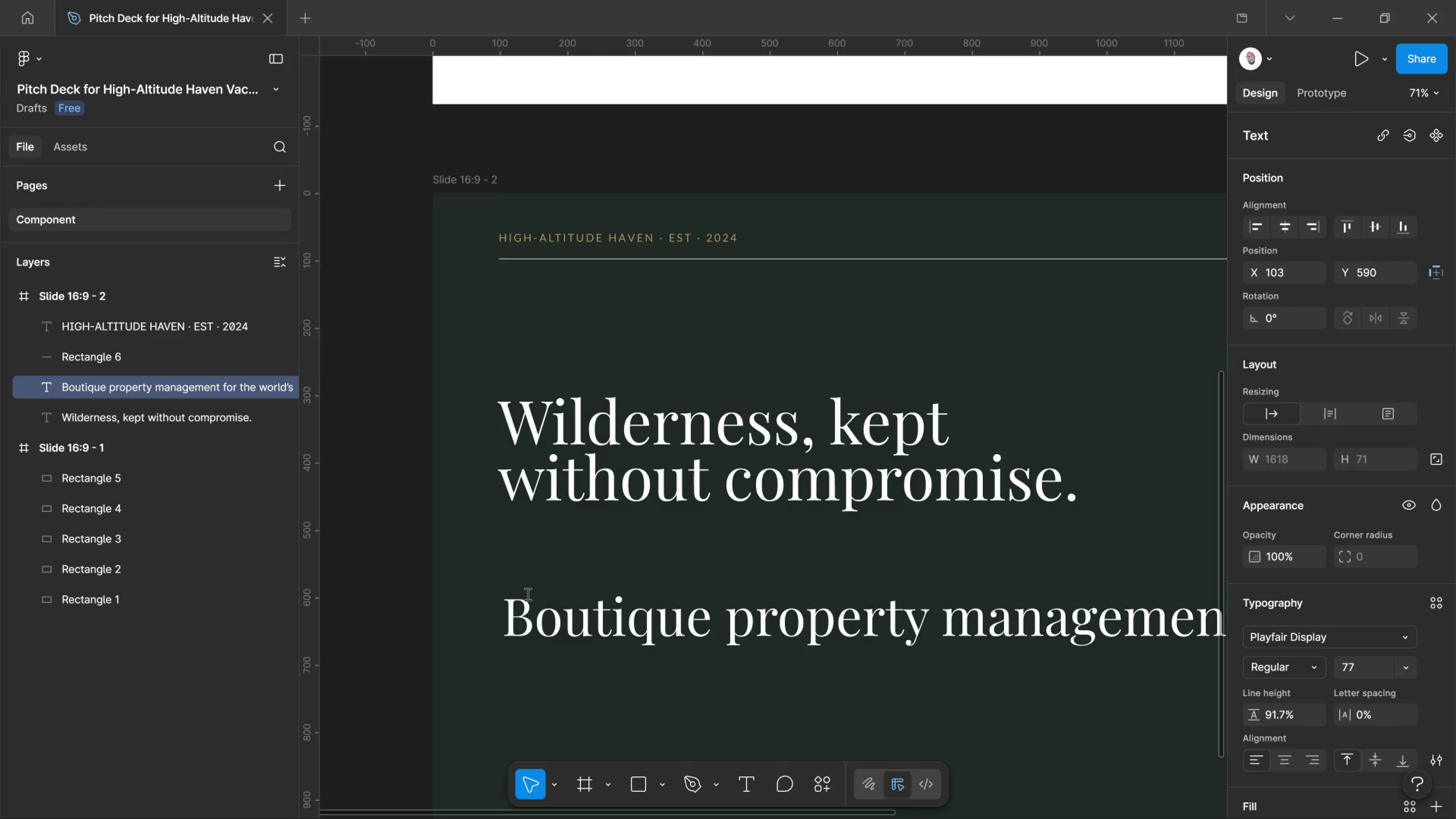 
key(Control+Shift+Comma)
 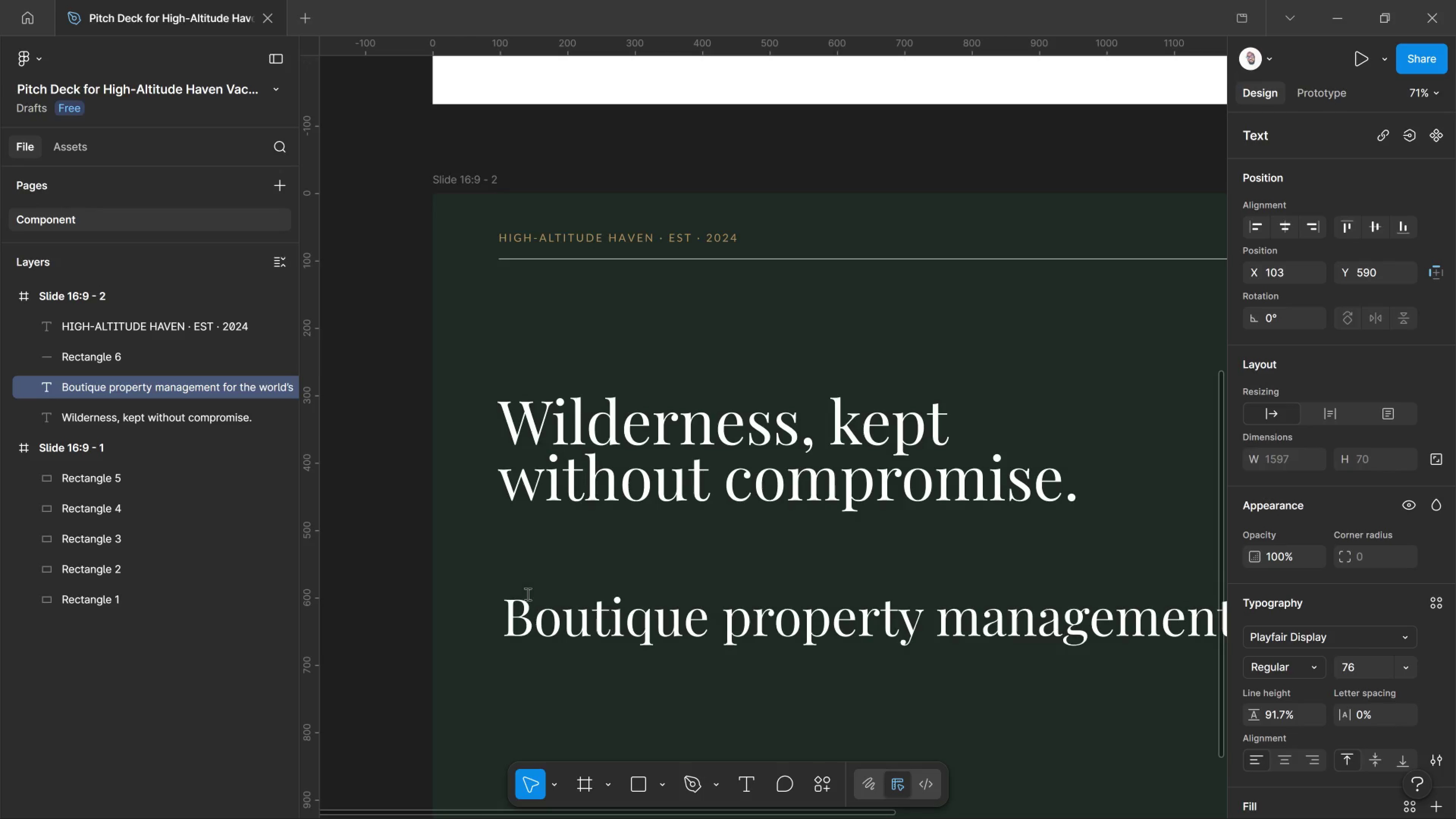 
key(Control+Shift+Comma)
 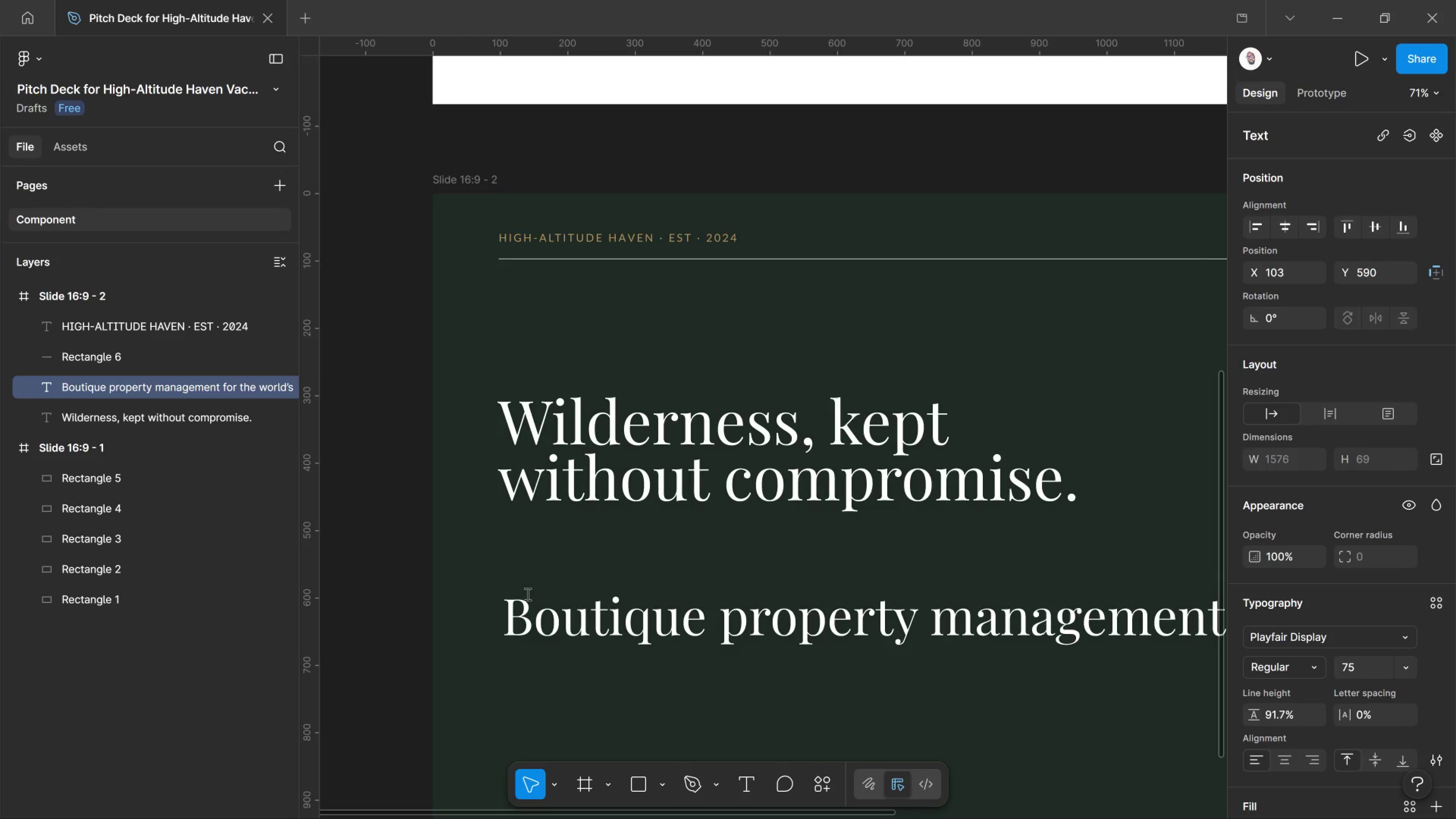 
key(Control+Shift+Comma)
 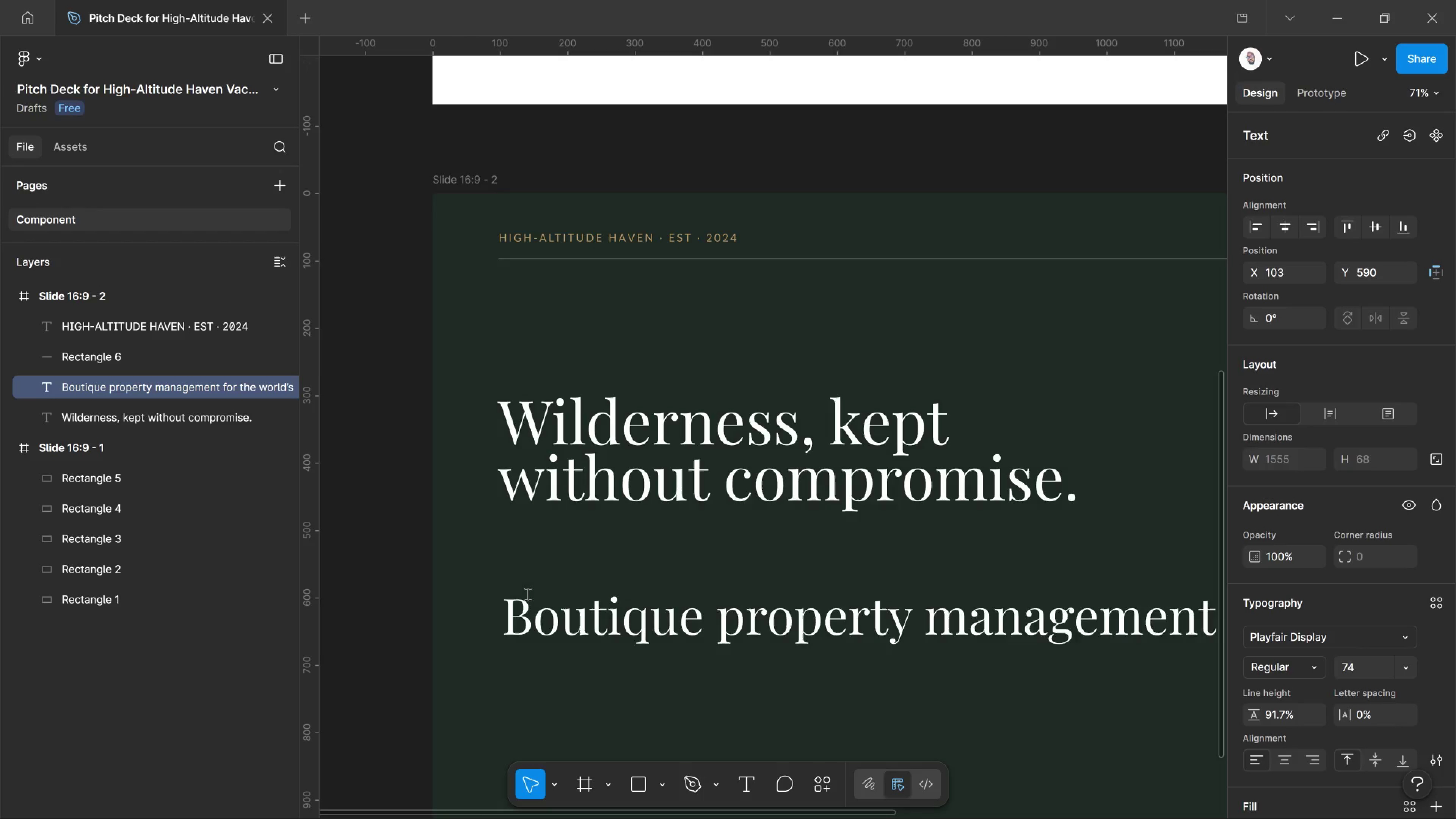 
key(Control+Shift+Comma)
 